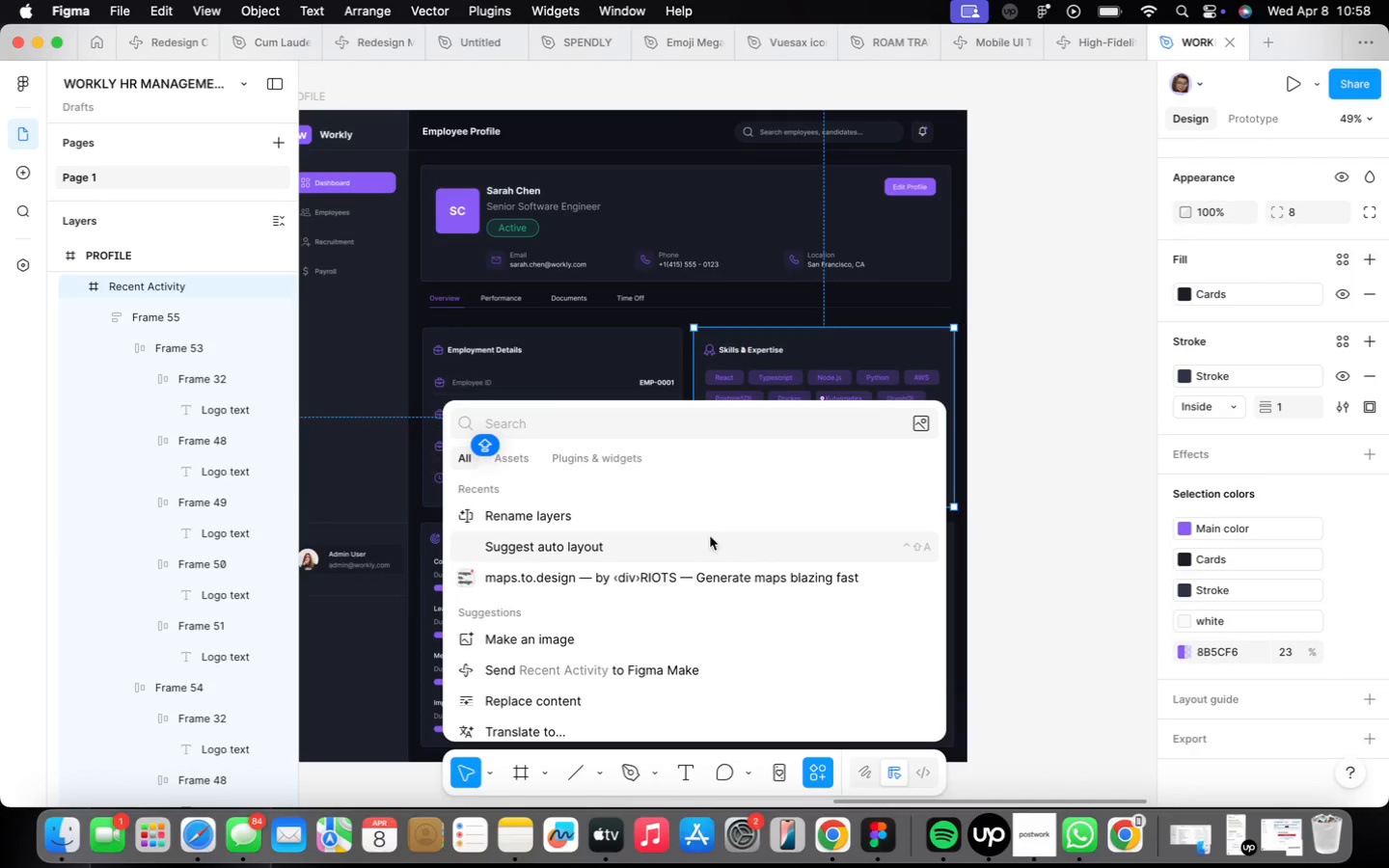 
left_click([705, 527])
 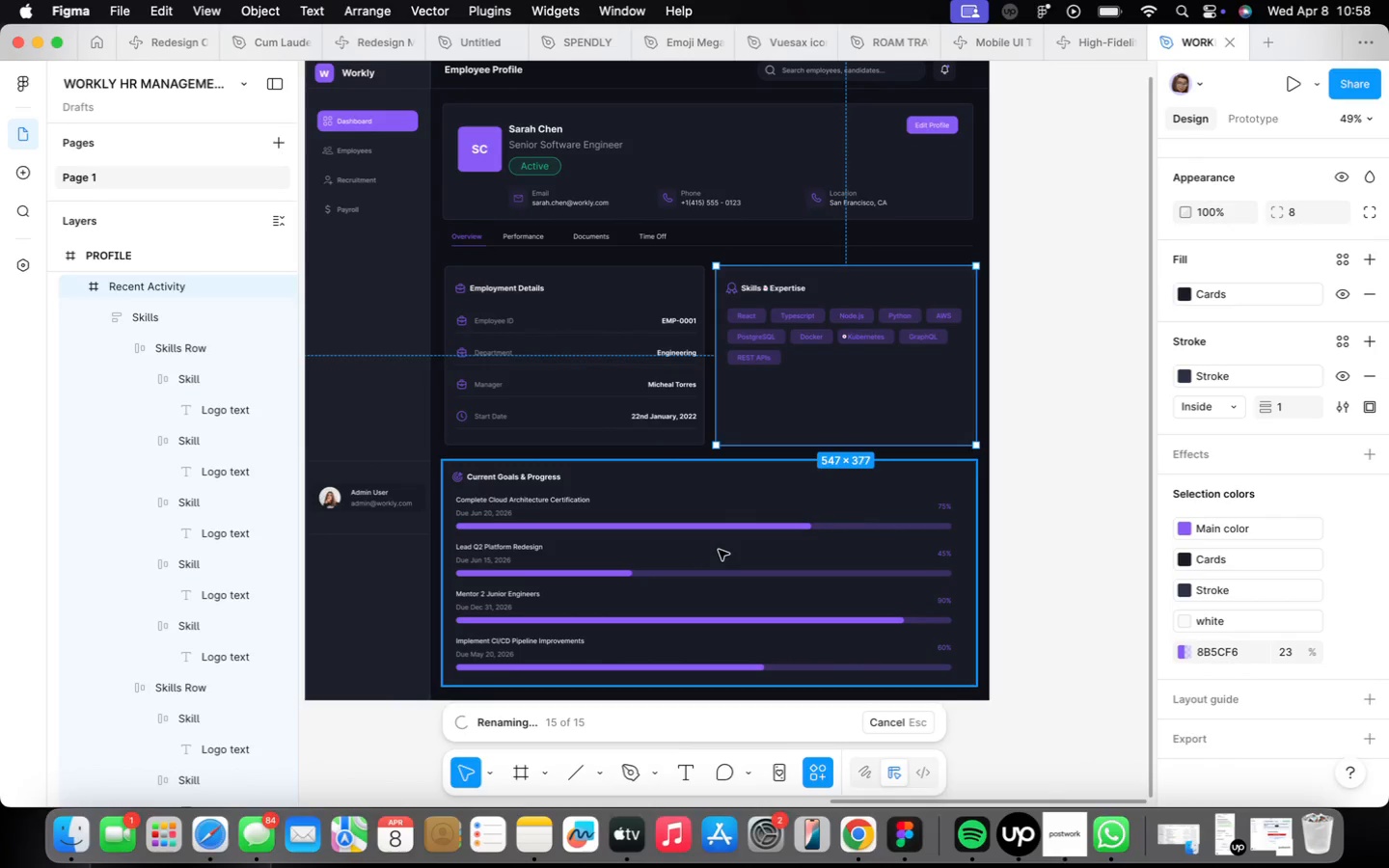 
wait(6.38)
 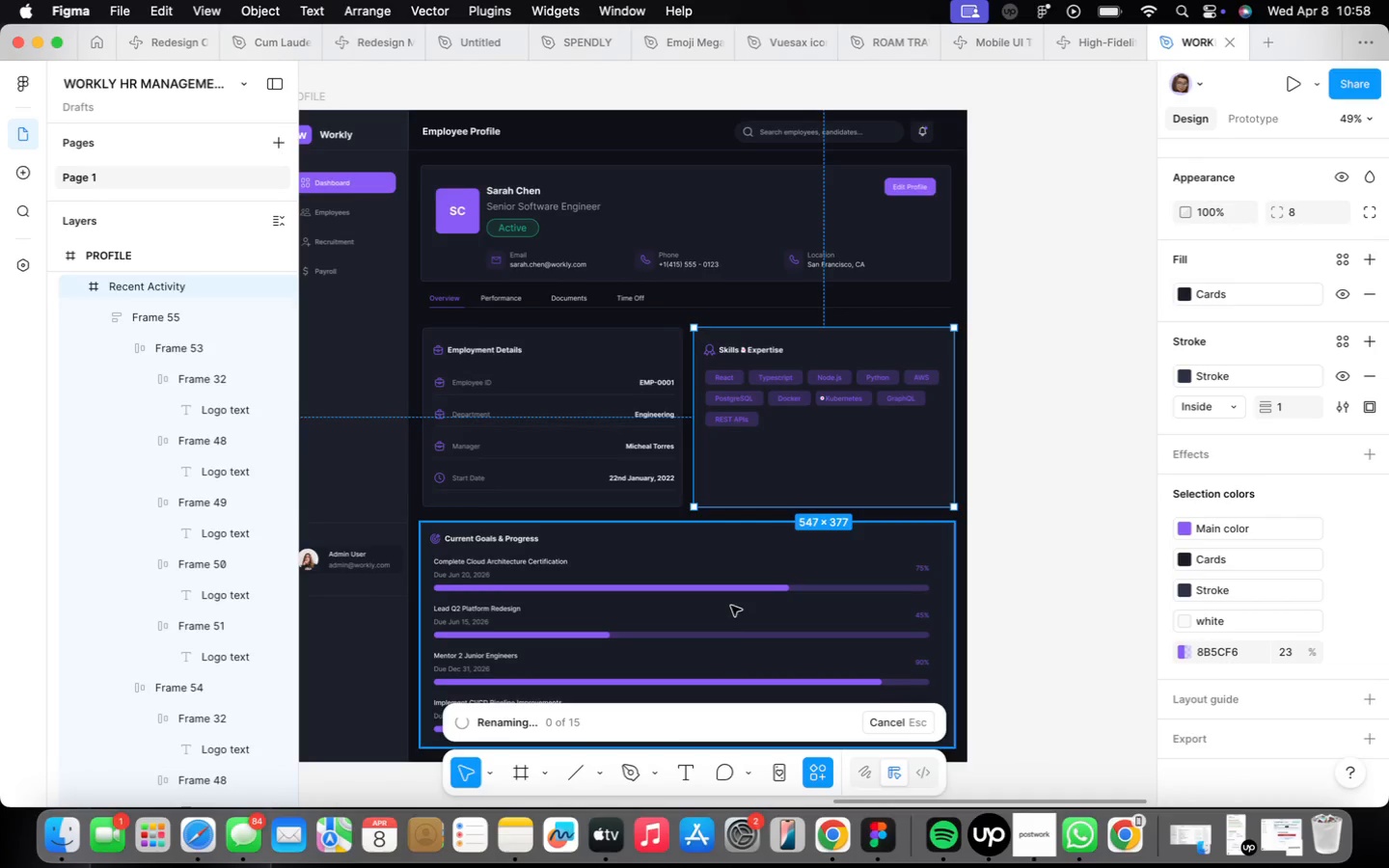 
left_click([719, 549])
 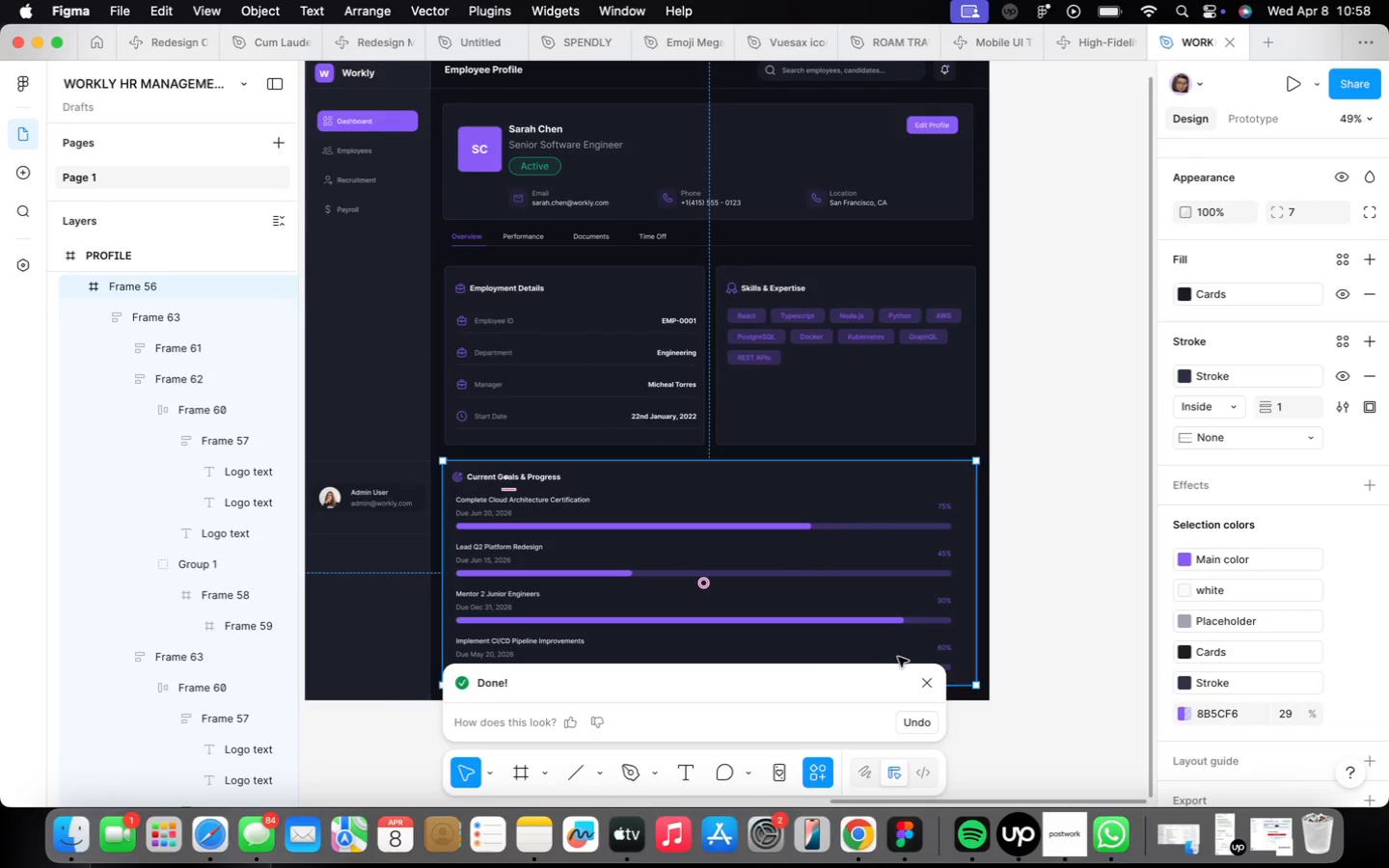 
left_click([925, 678])
 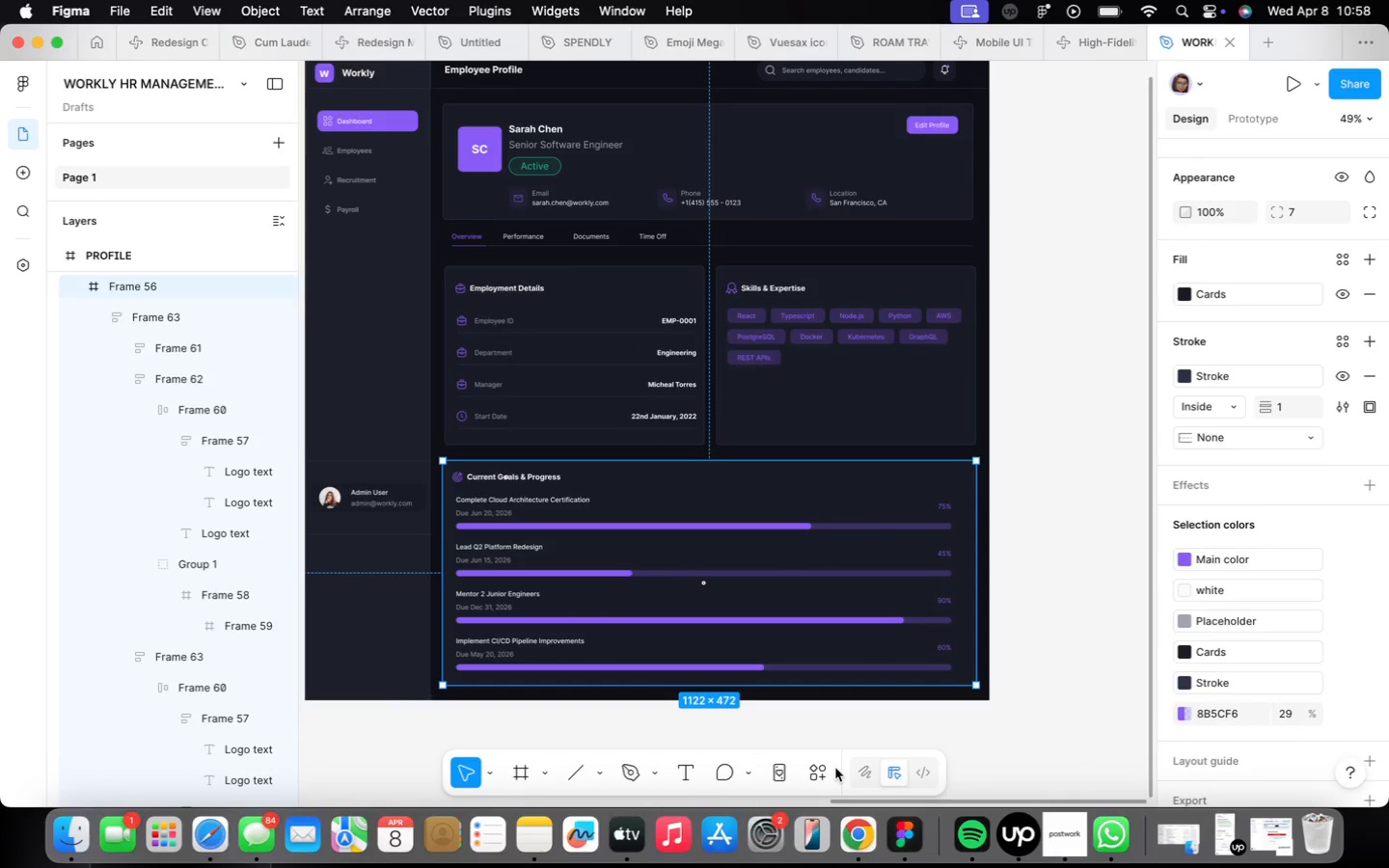 
left_click([823, 769])
 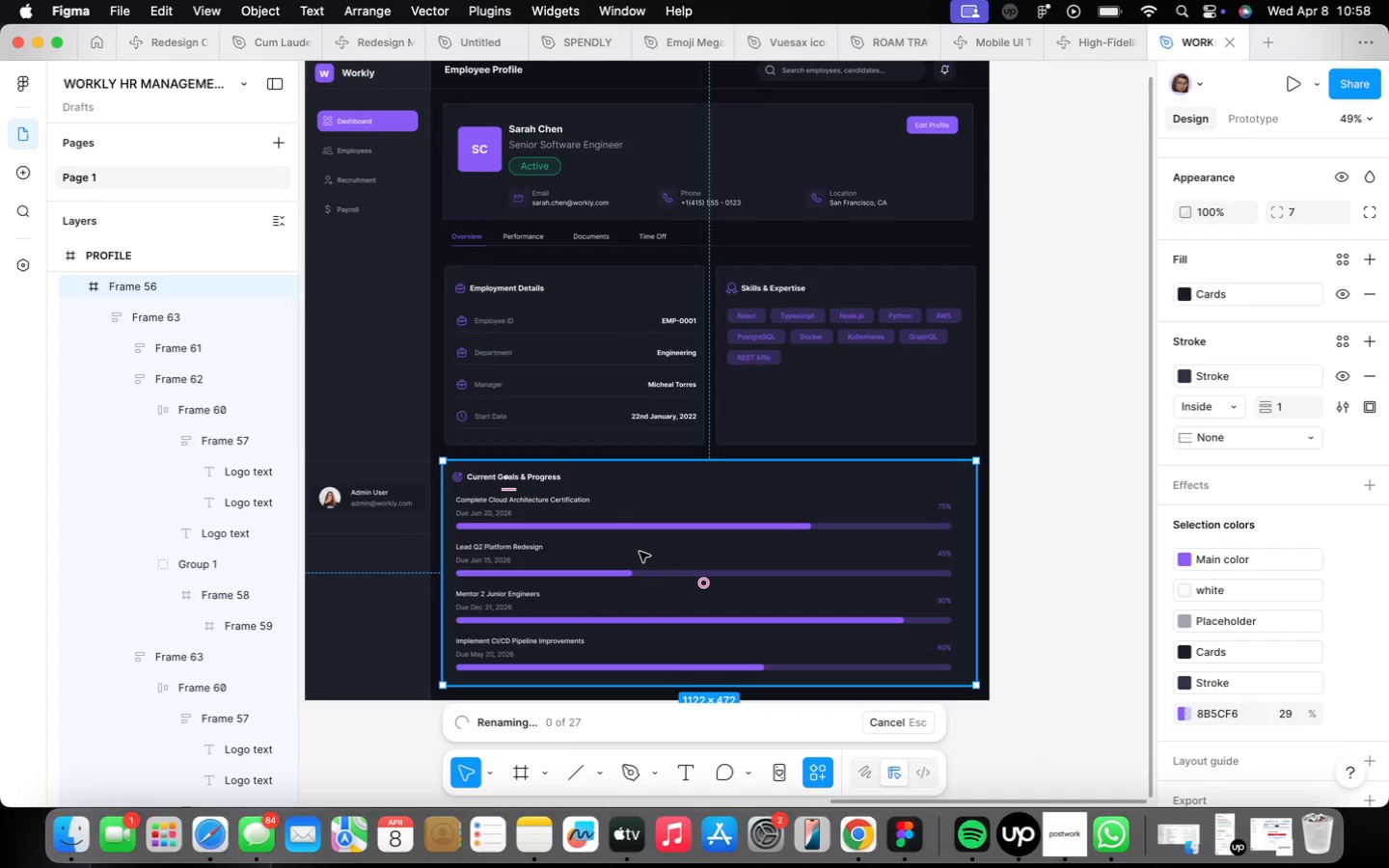 
wait(9.3)
 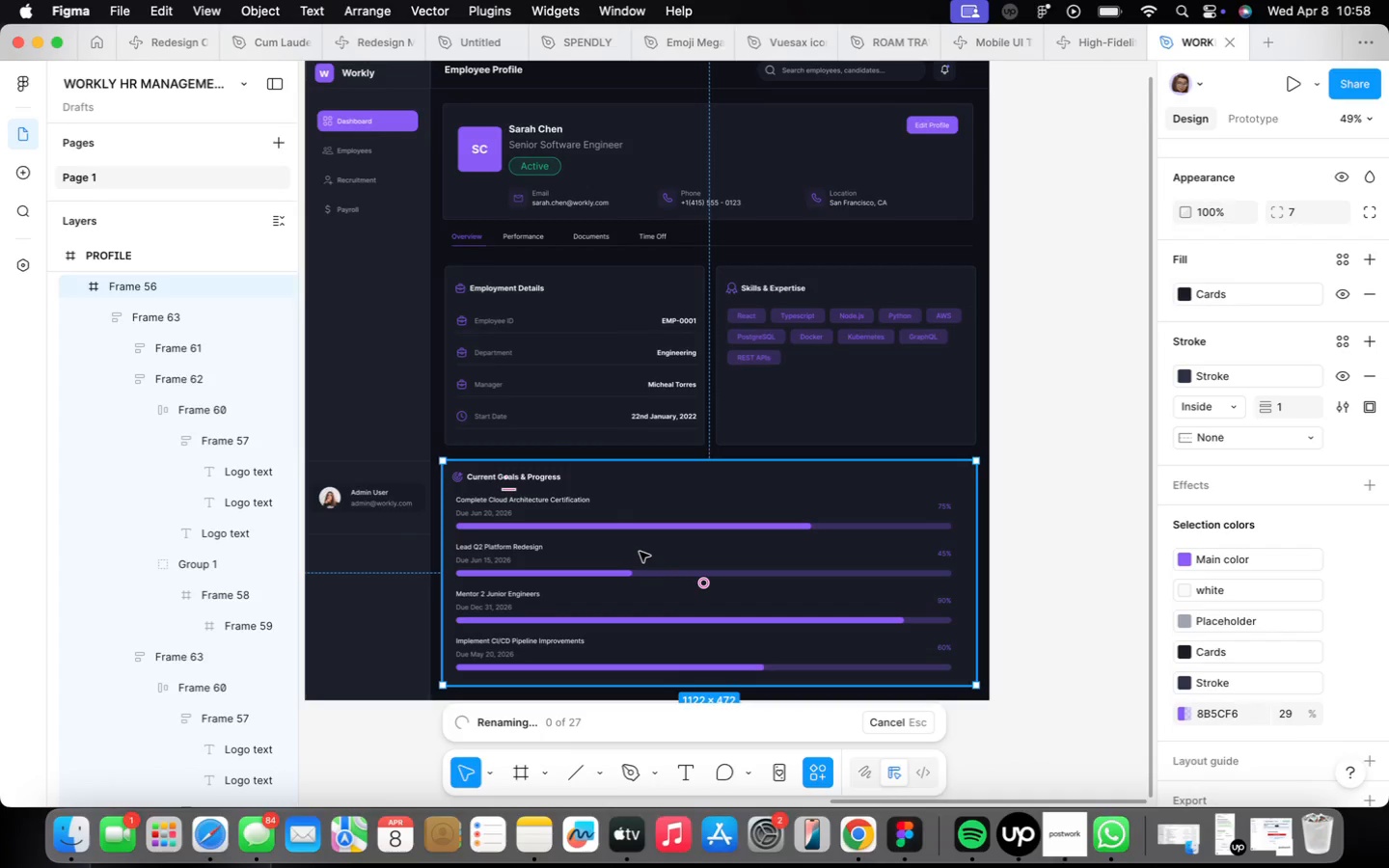 
left_click([821, 770])
 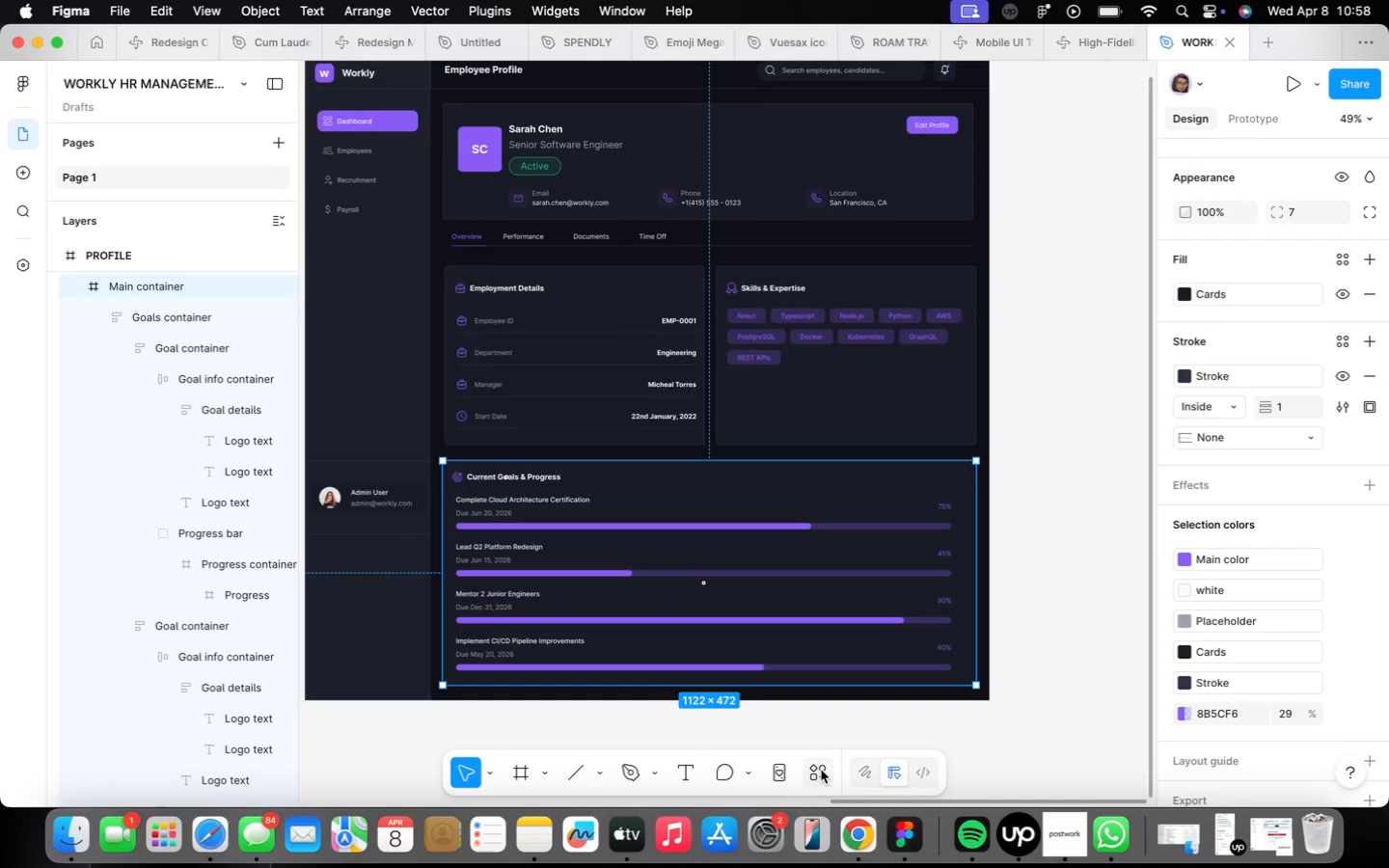 
left_click([821, 770])
 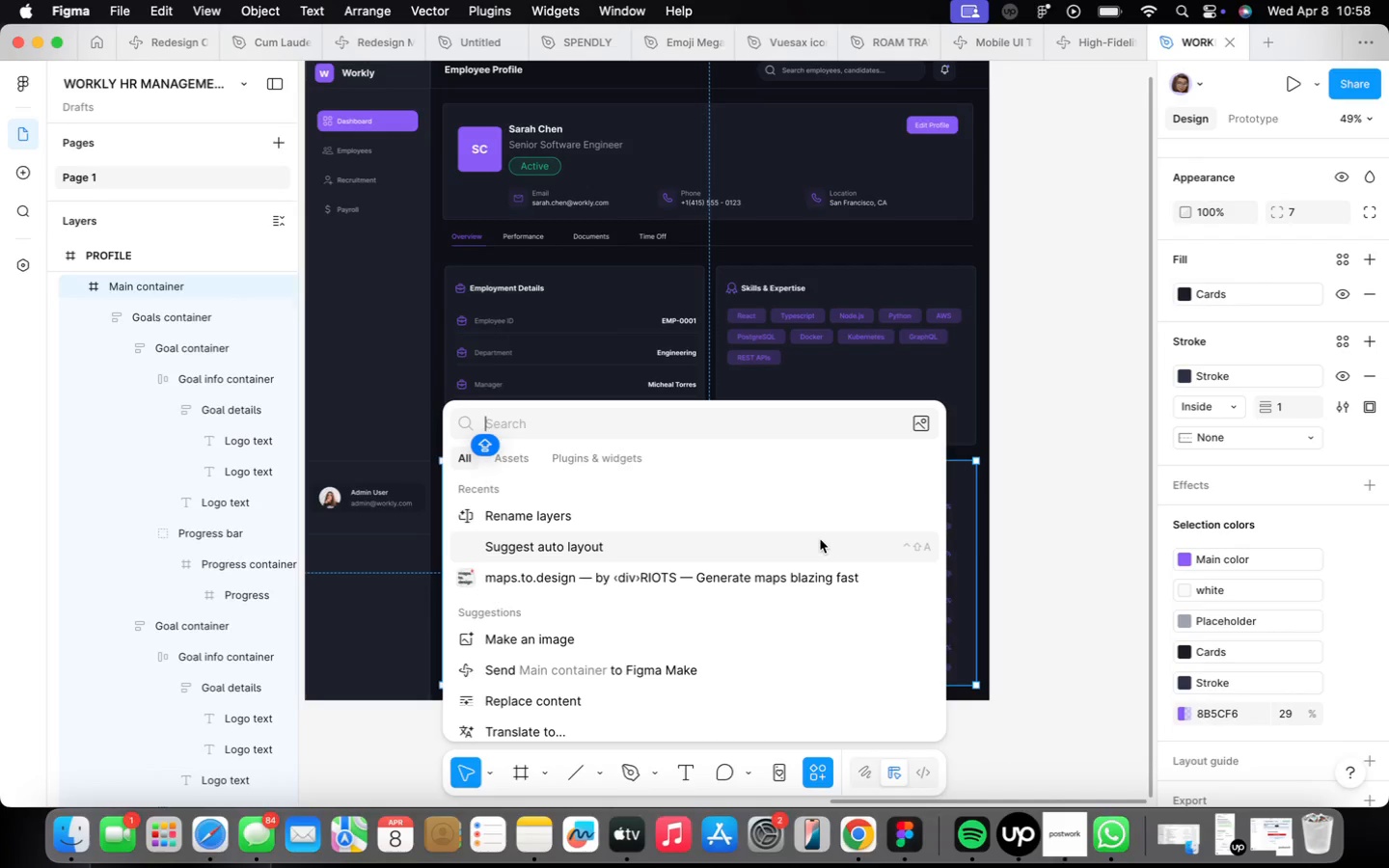 
left_click([819, 539])
 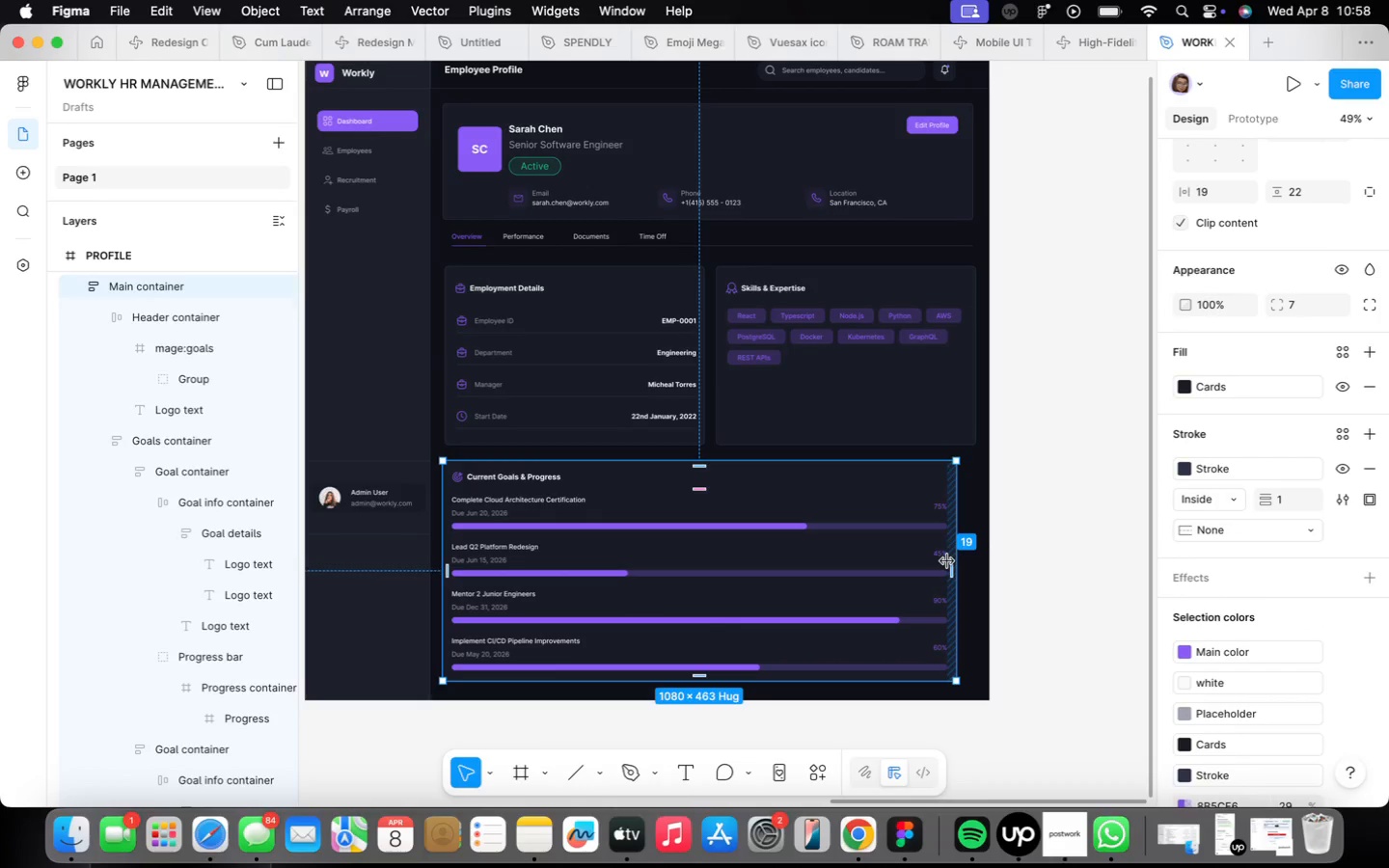 
left_click_drag(start_coordinate=[950, 545], to_coordinate=[976, 555])
 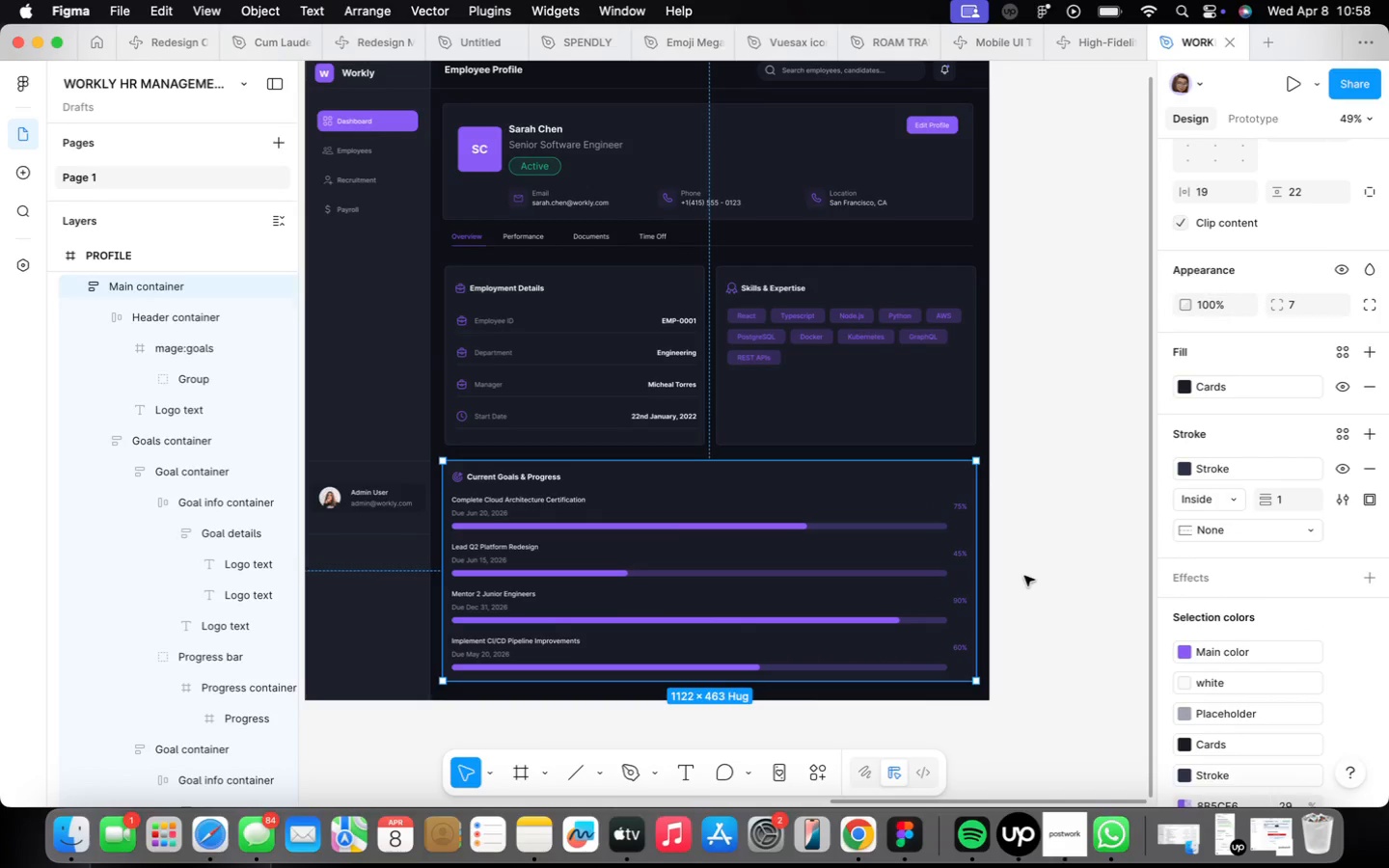 
left_click([1024, 576])
 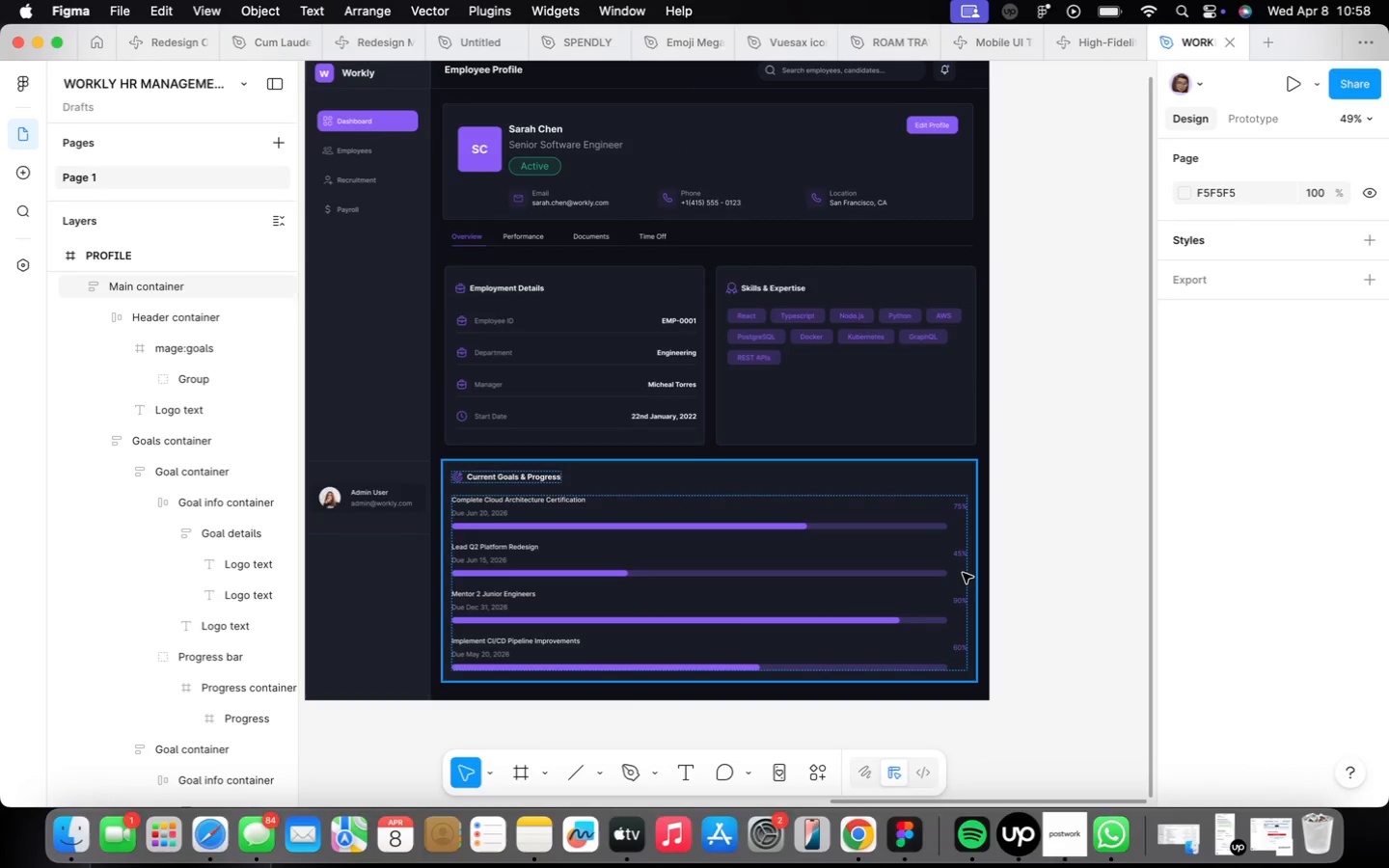 
left_click([970, 574])
 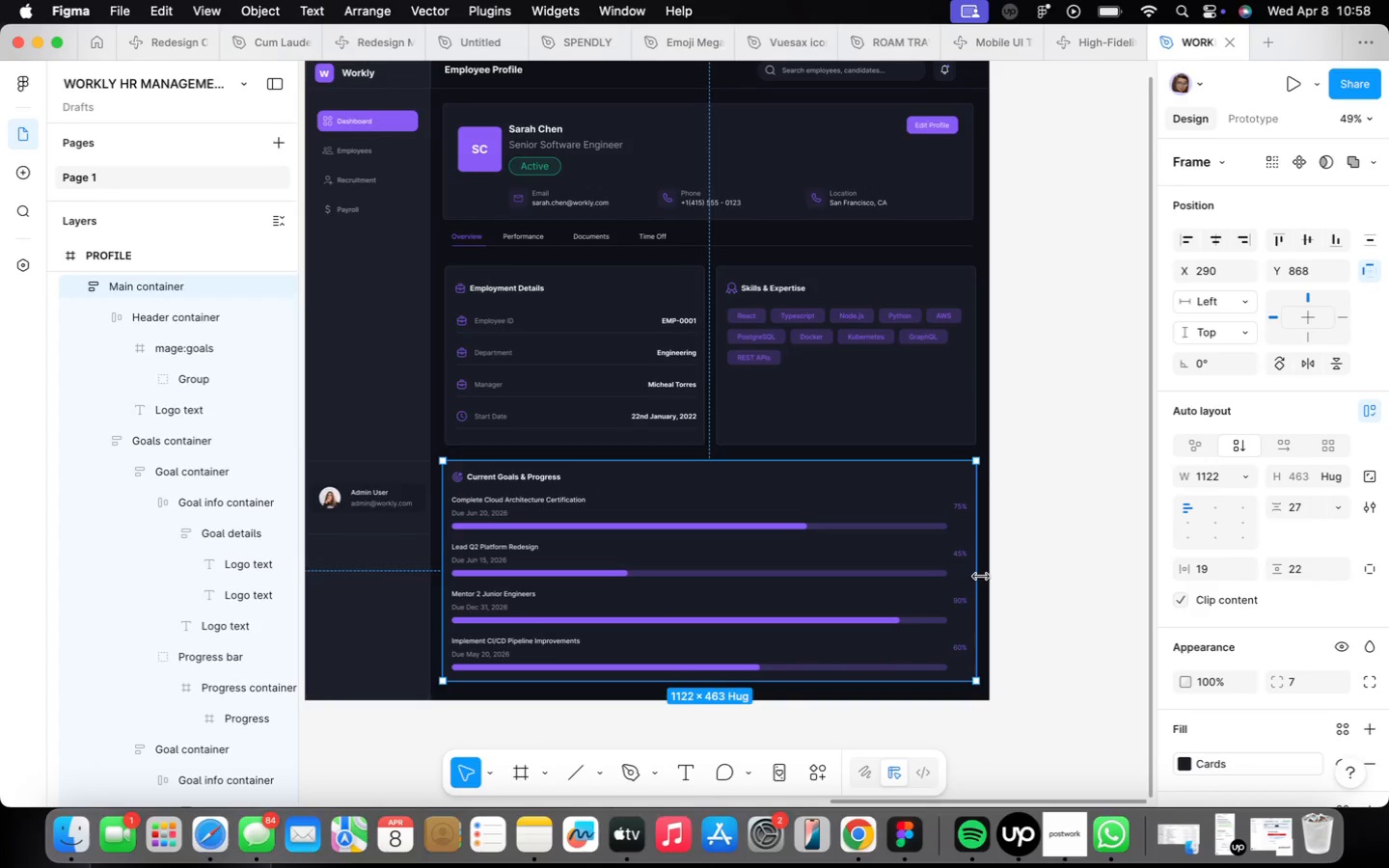 
left_click_drag(start_coordinate=[981, 576], to_coordinate=[630, 605])
 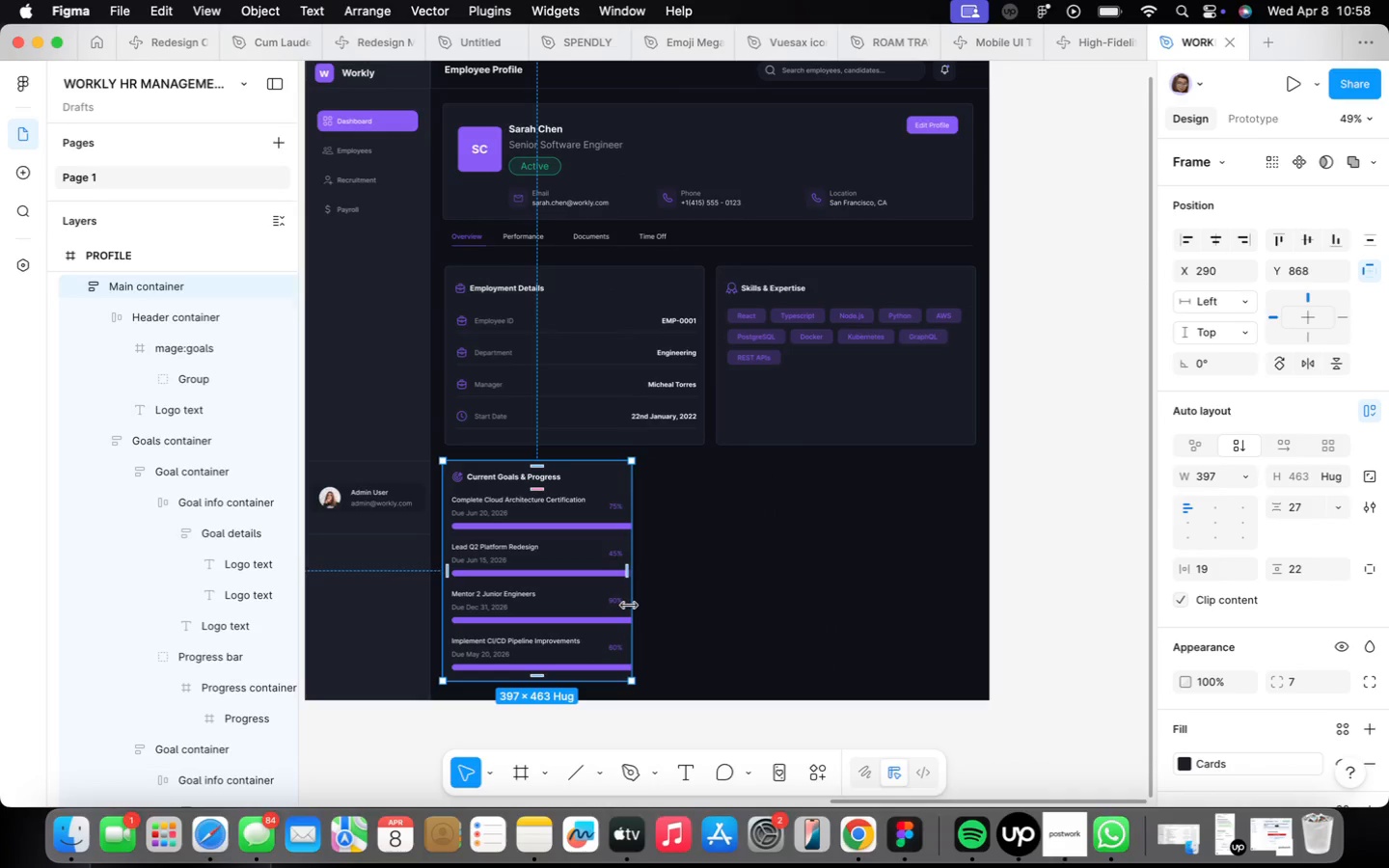 
key(Meta+Z)
 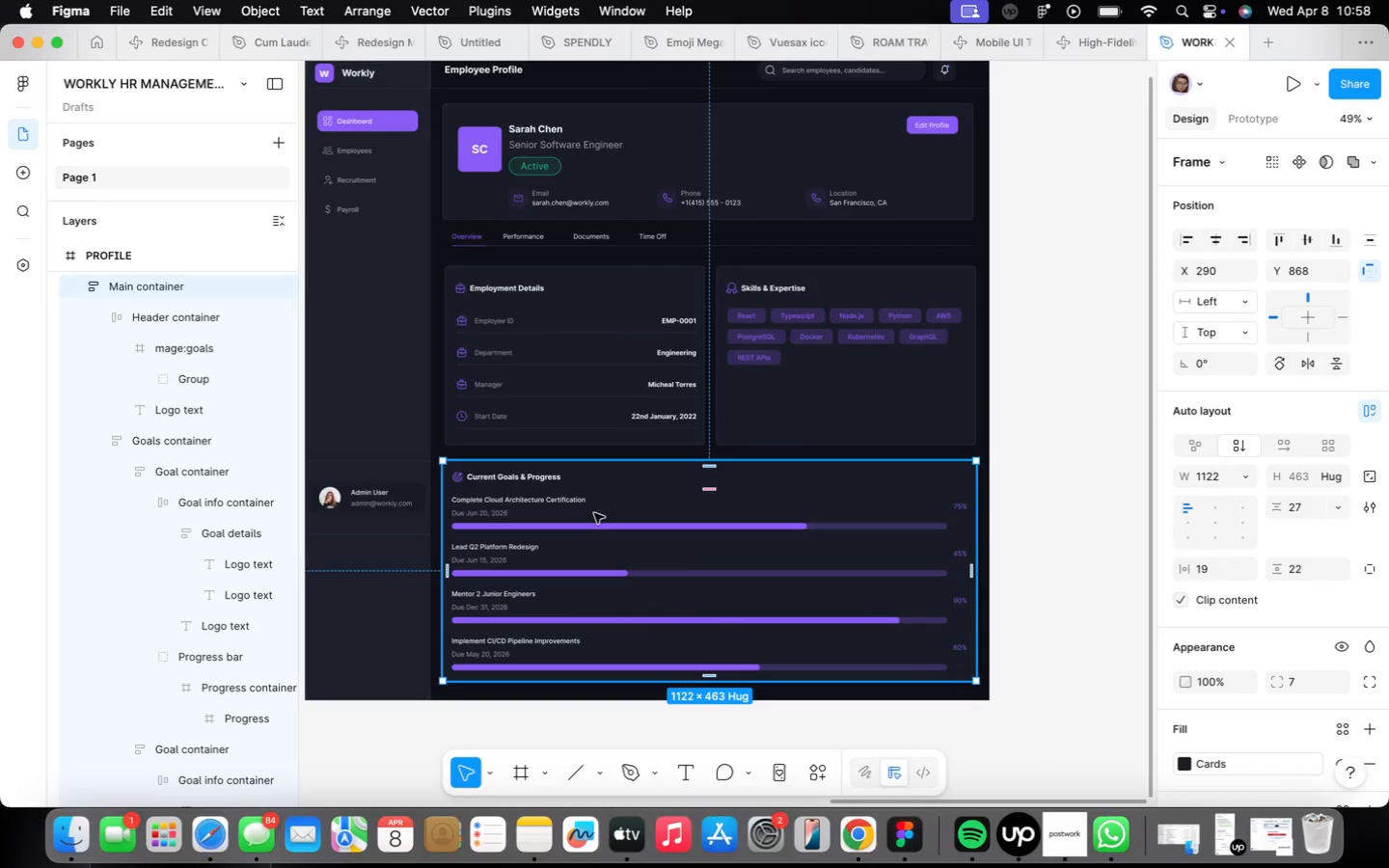 
scroll: coordinate [595, 517], scroll_direction: up, amount: 9.0
 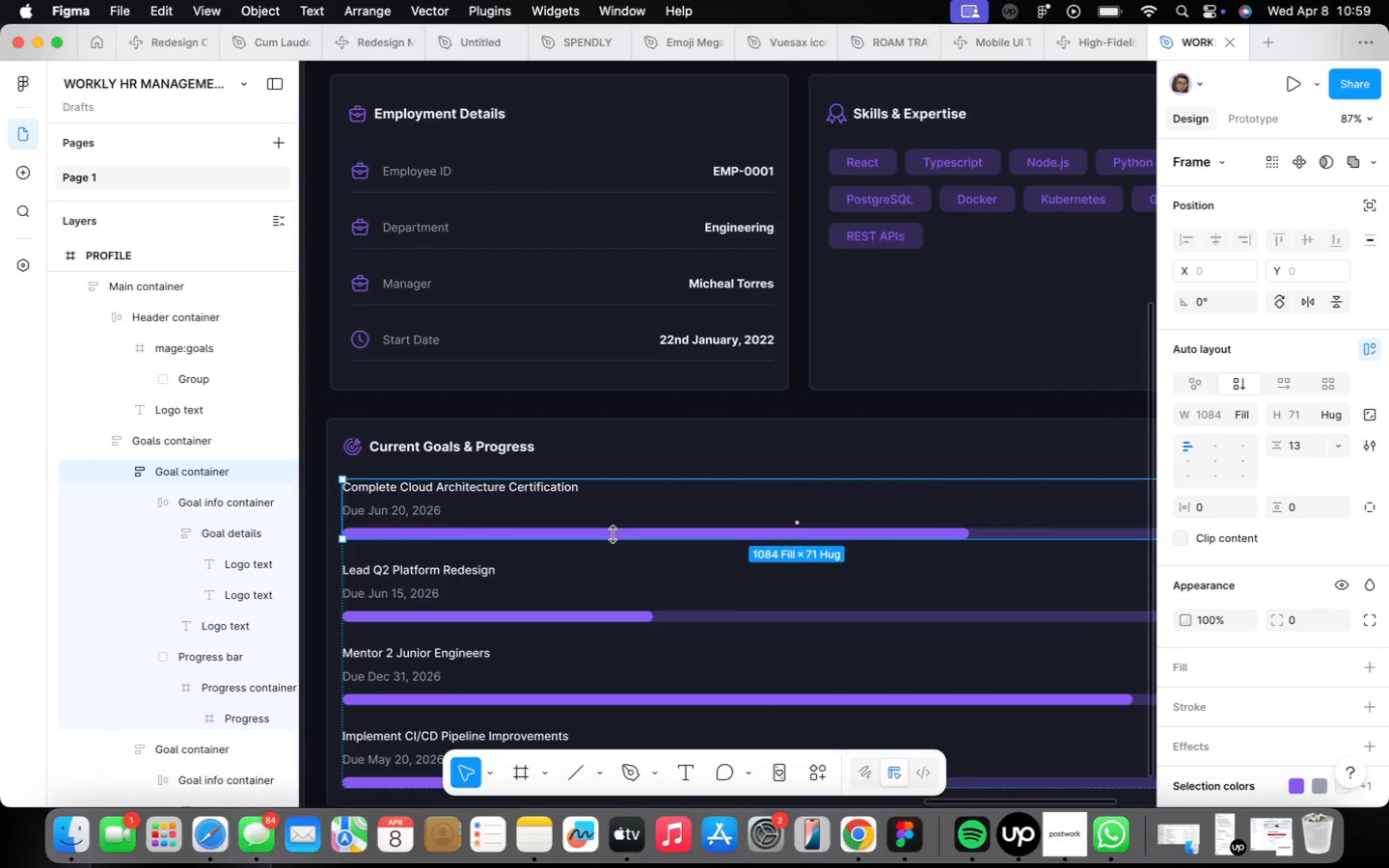 
left_click([607, 528])
 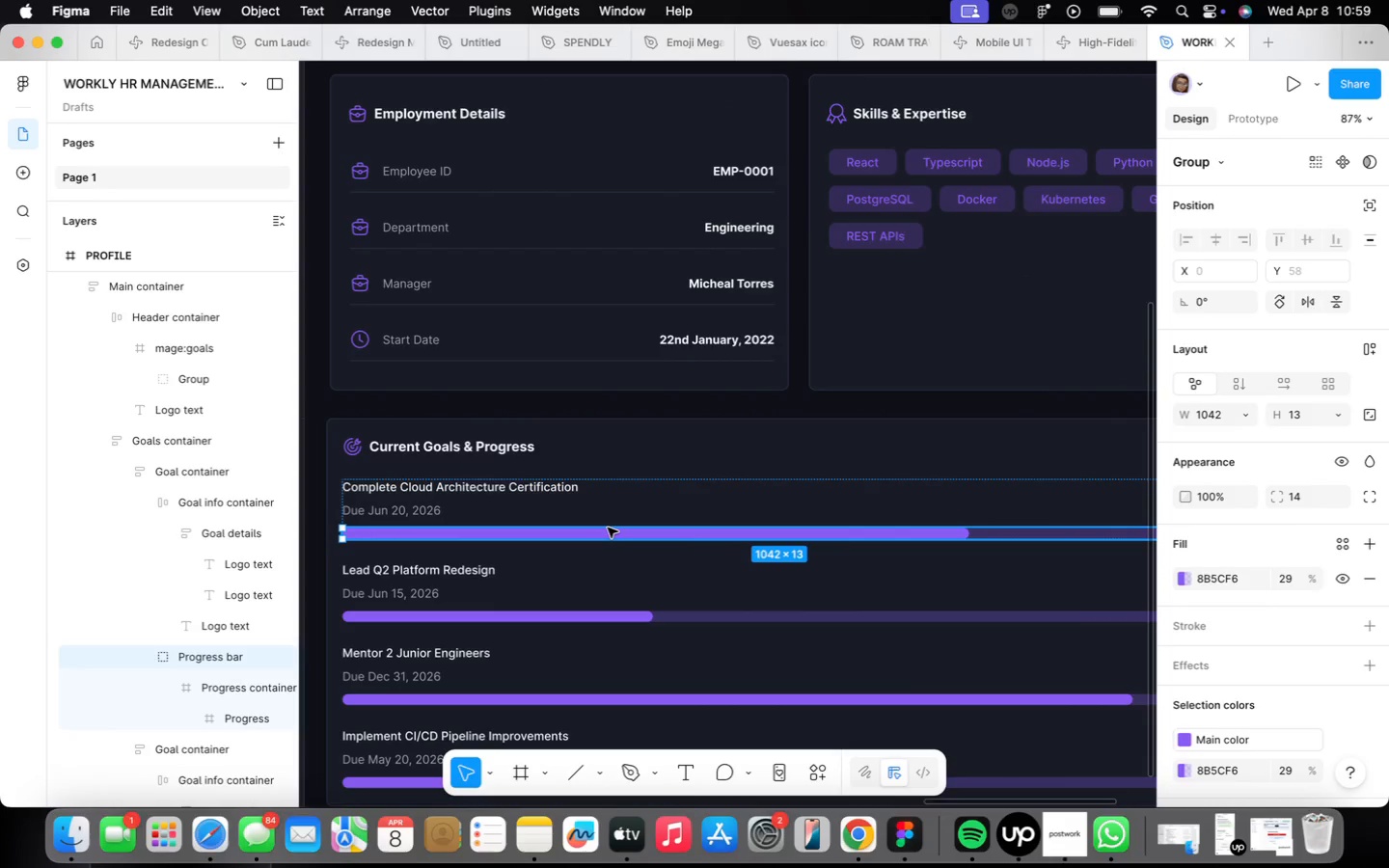 
scroll: coordinate [608, 528], scroll_direction: down, amount: 8.0
 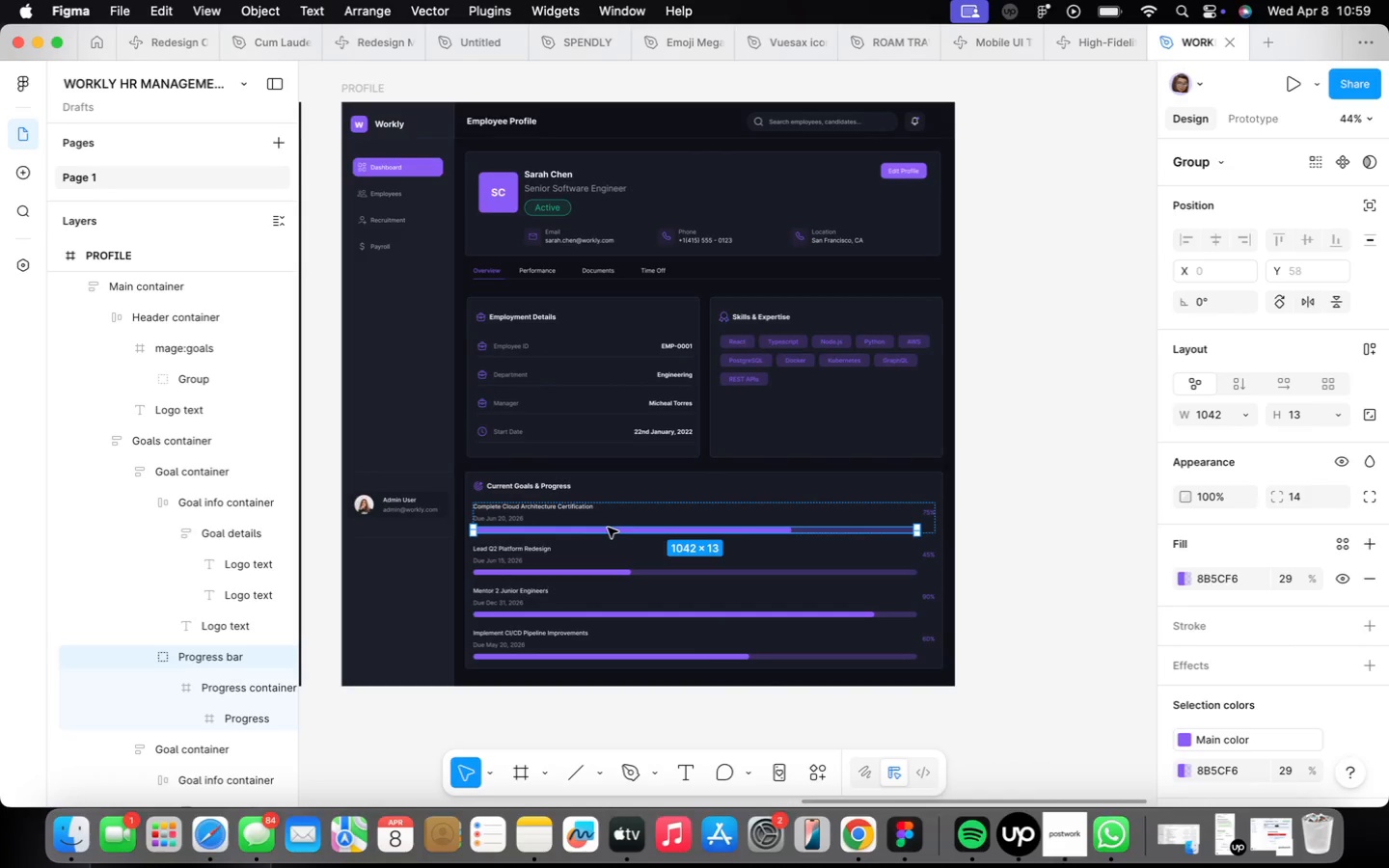 
scroll: coordinate [608, 528], scroll_direction: up, amount: 5.0
 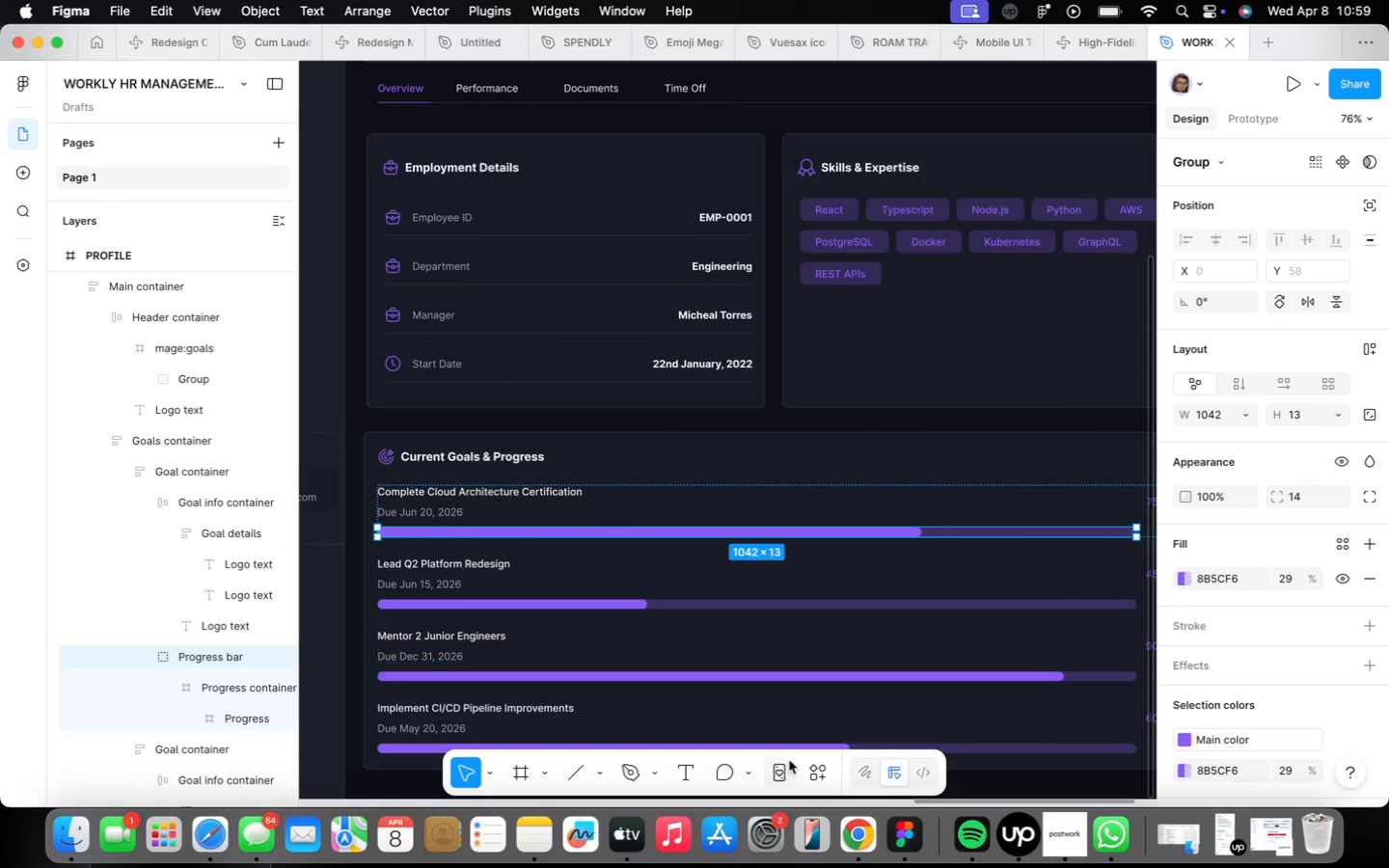 
left_click([813, 766])
 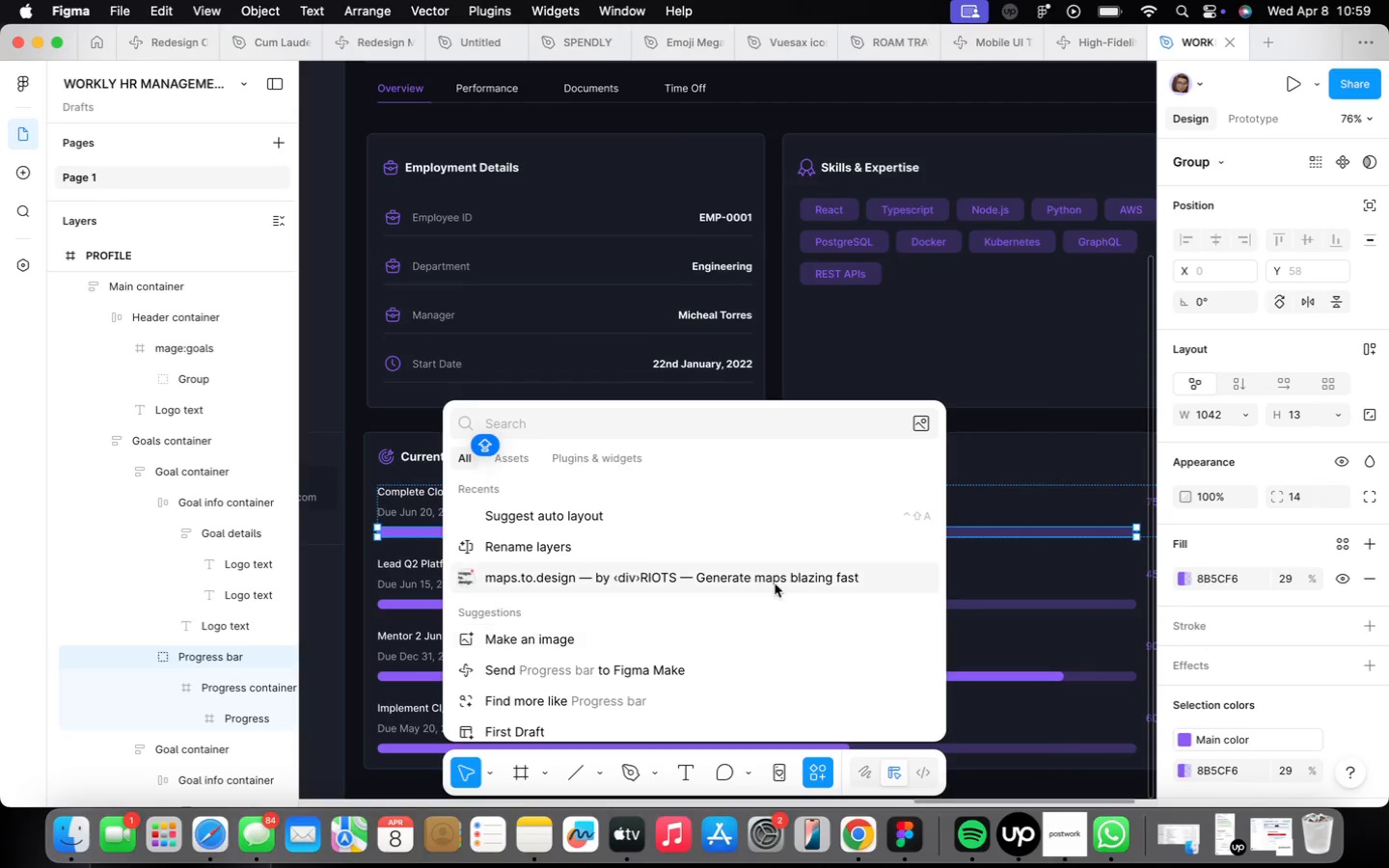 
mouse_move([768, 544])
 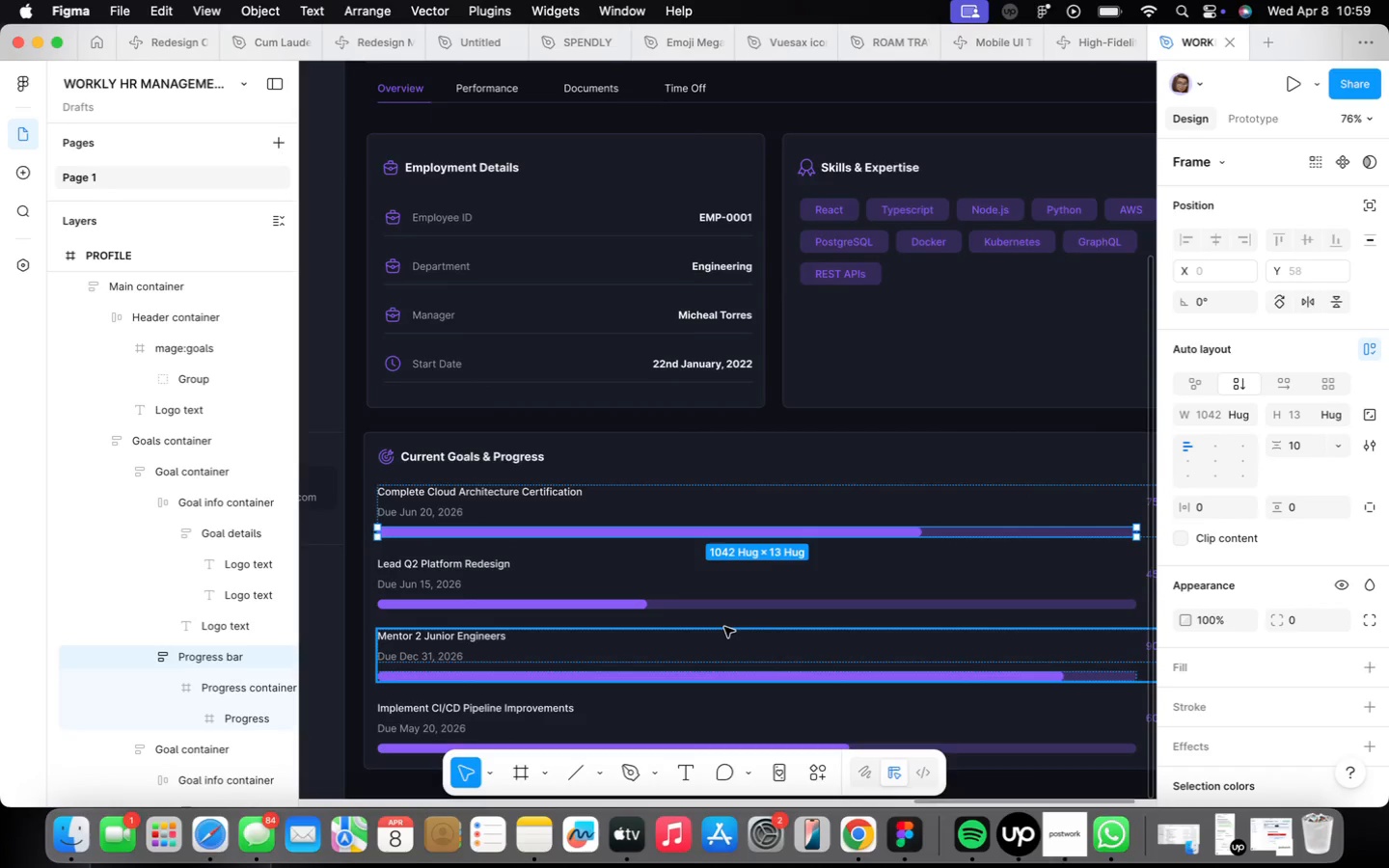 
scroll: coordinate [724, 626], scroll_direction: down, amount: 9.0
 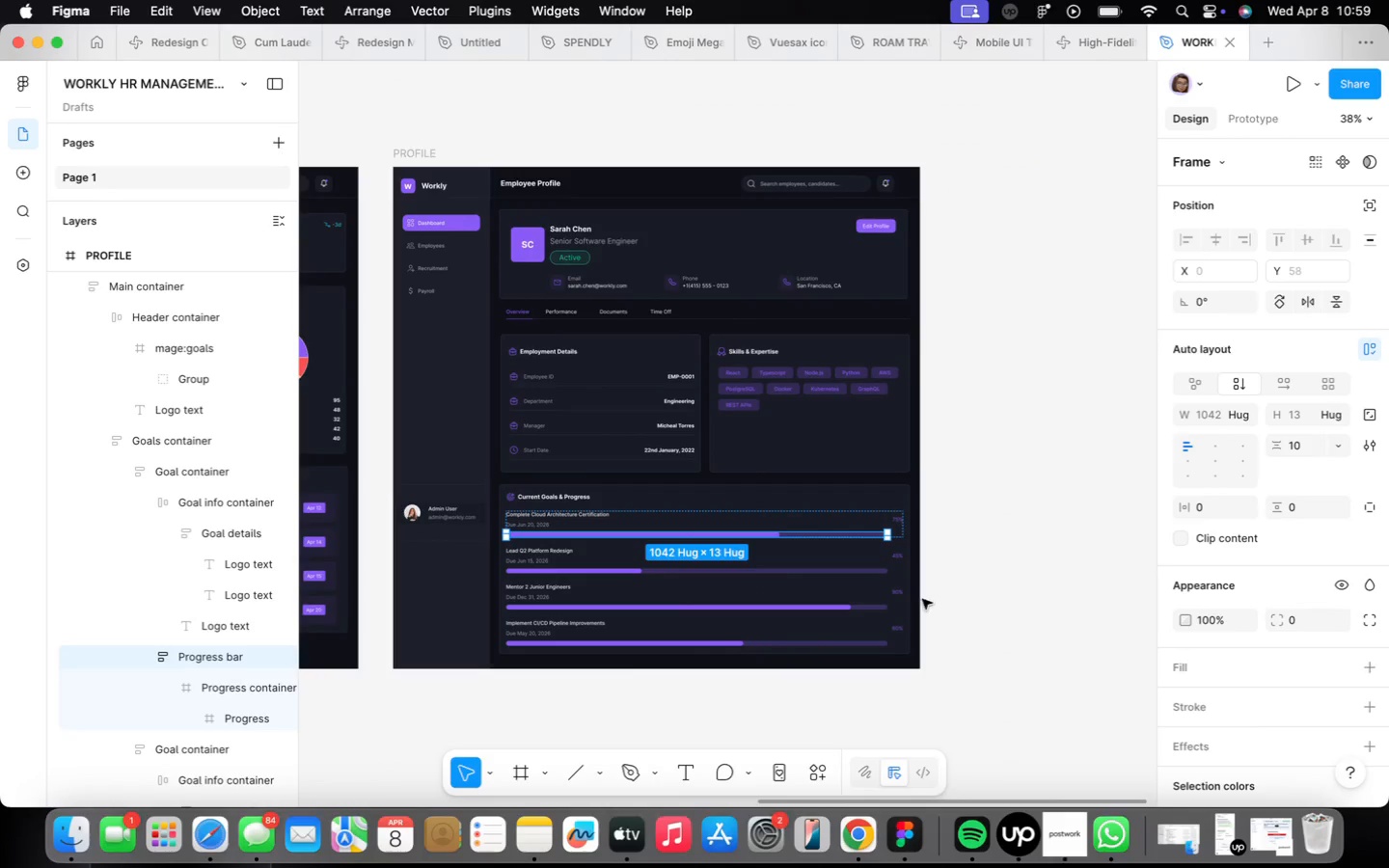 
scroll: coordinate [862, 613], scroll_direction: up, amount: 4.0
 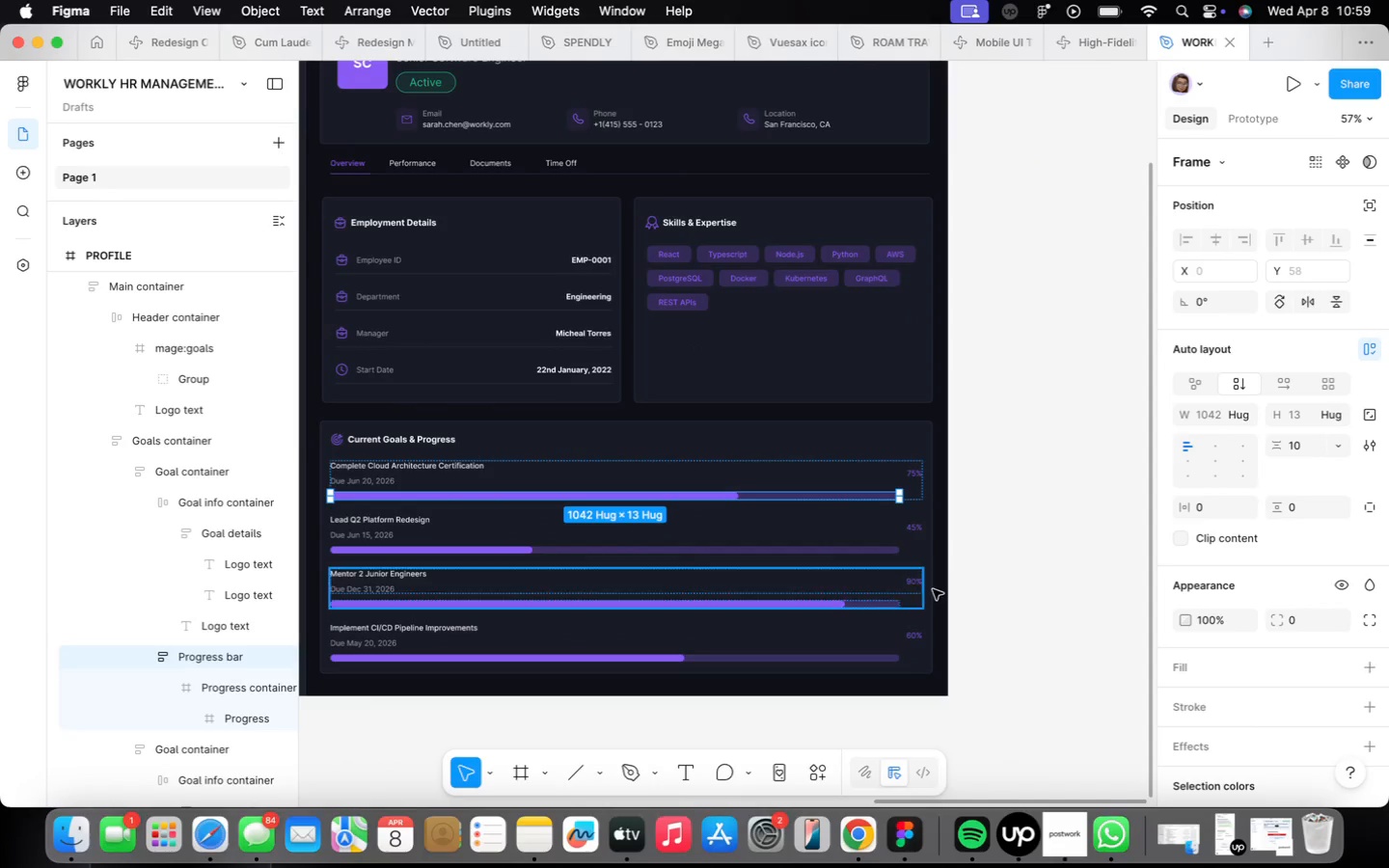 
left_click([940, 588])
 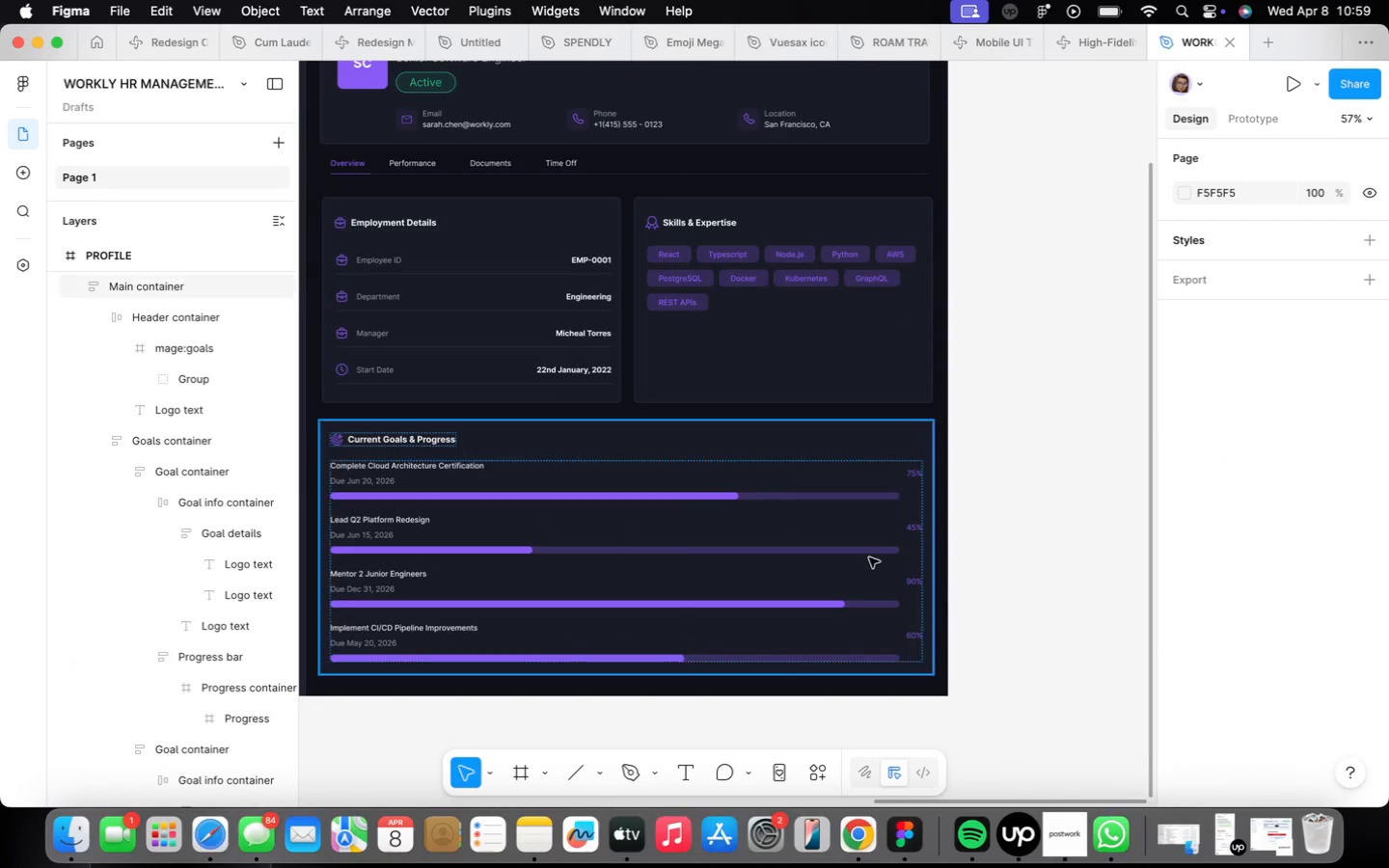 
left_click([870, 557])
 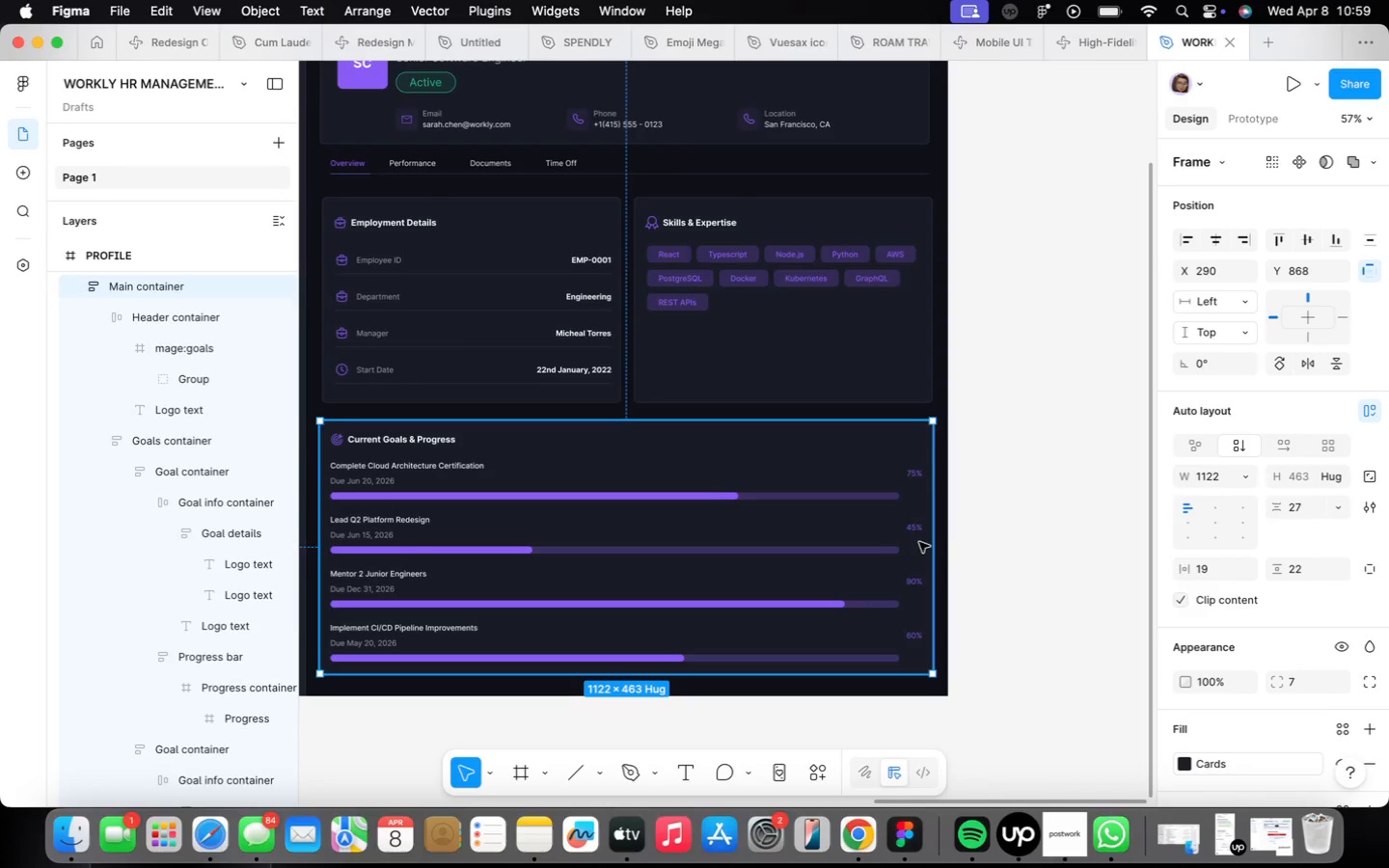 
left_click_drag(start_coordinate=[932, 543], to_coordinate=[852, 540])
 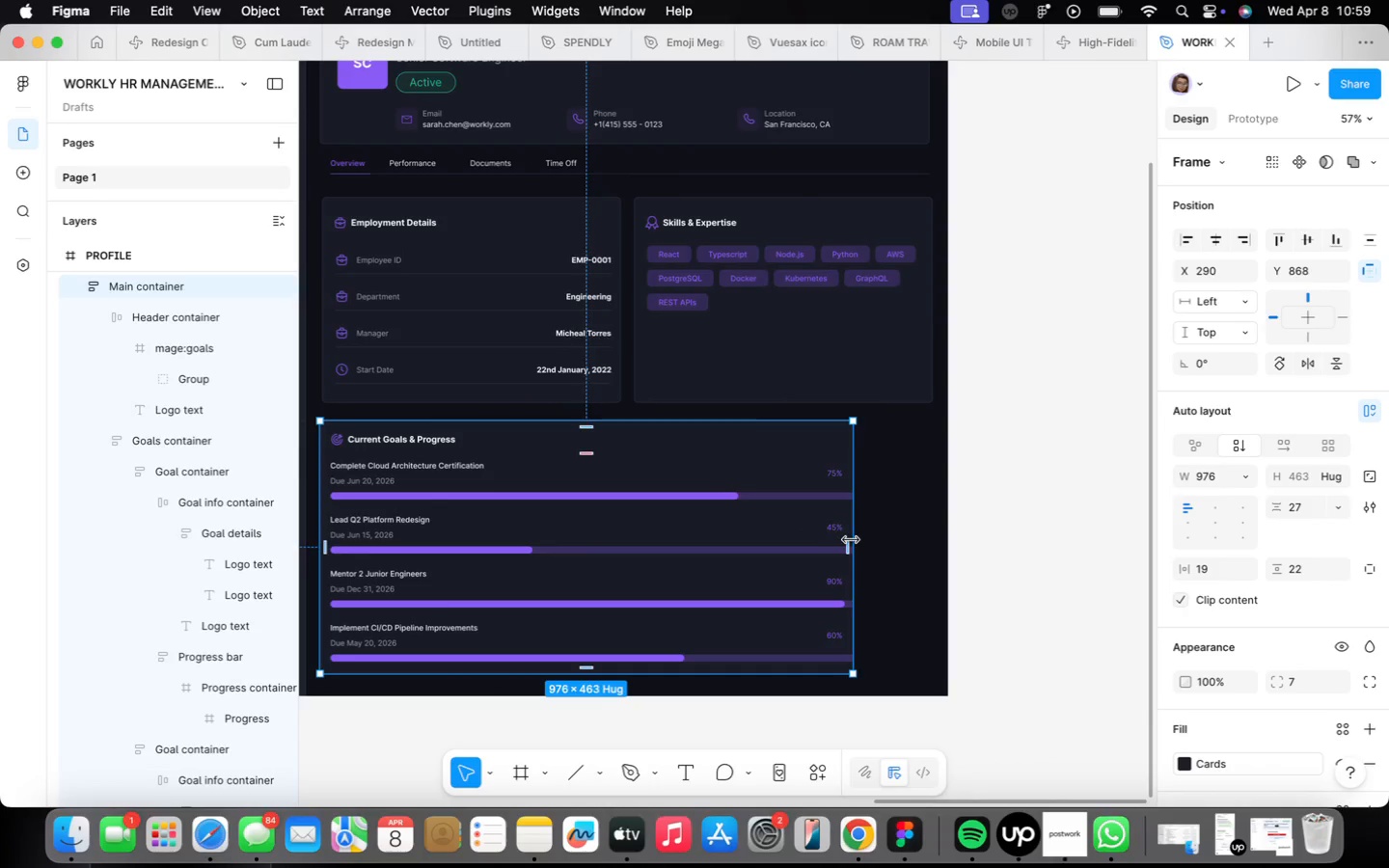 
key(Meta+CommandLeft)
 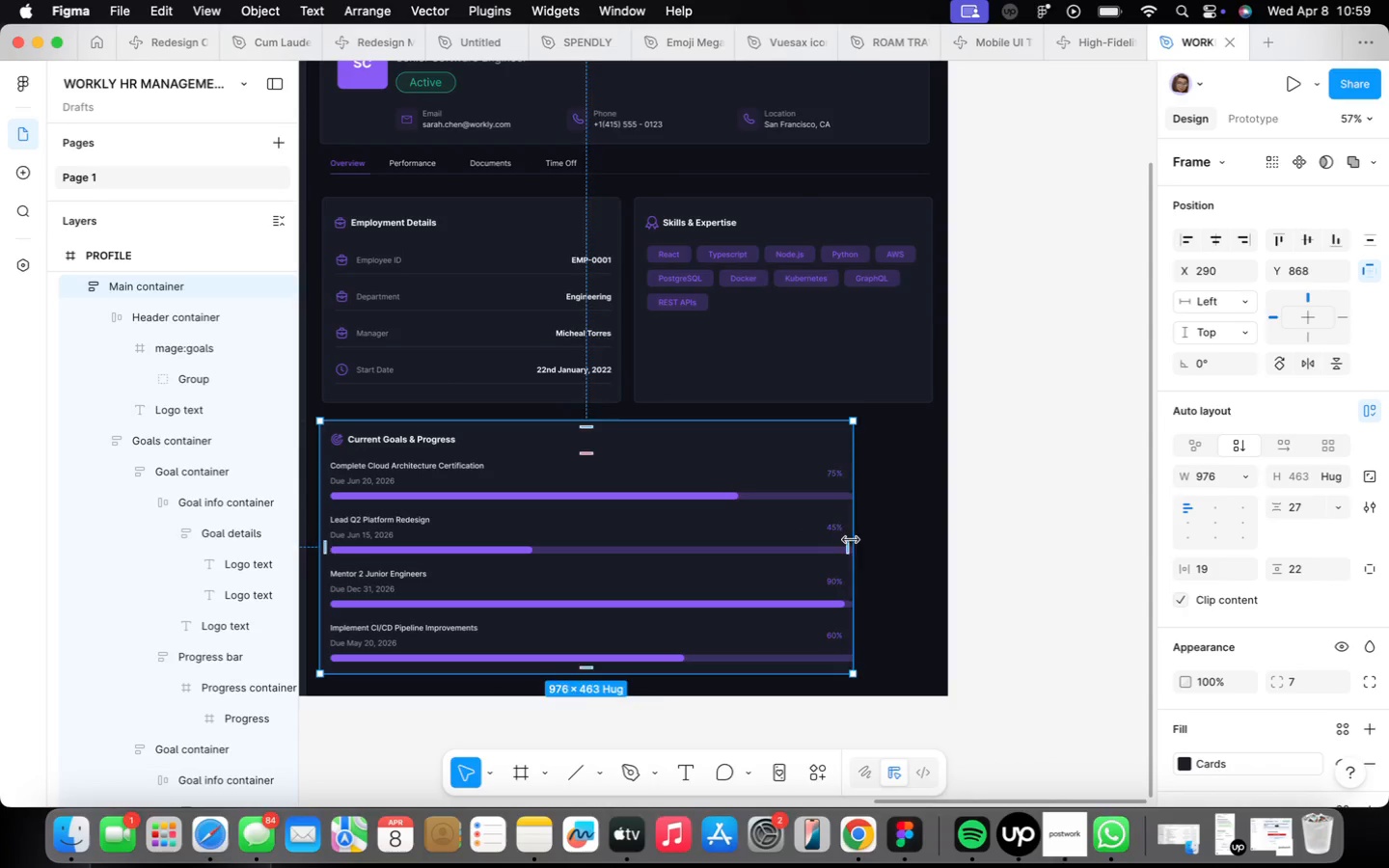 
key(Meta+Z)
 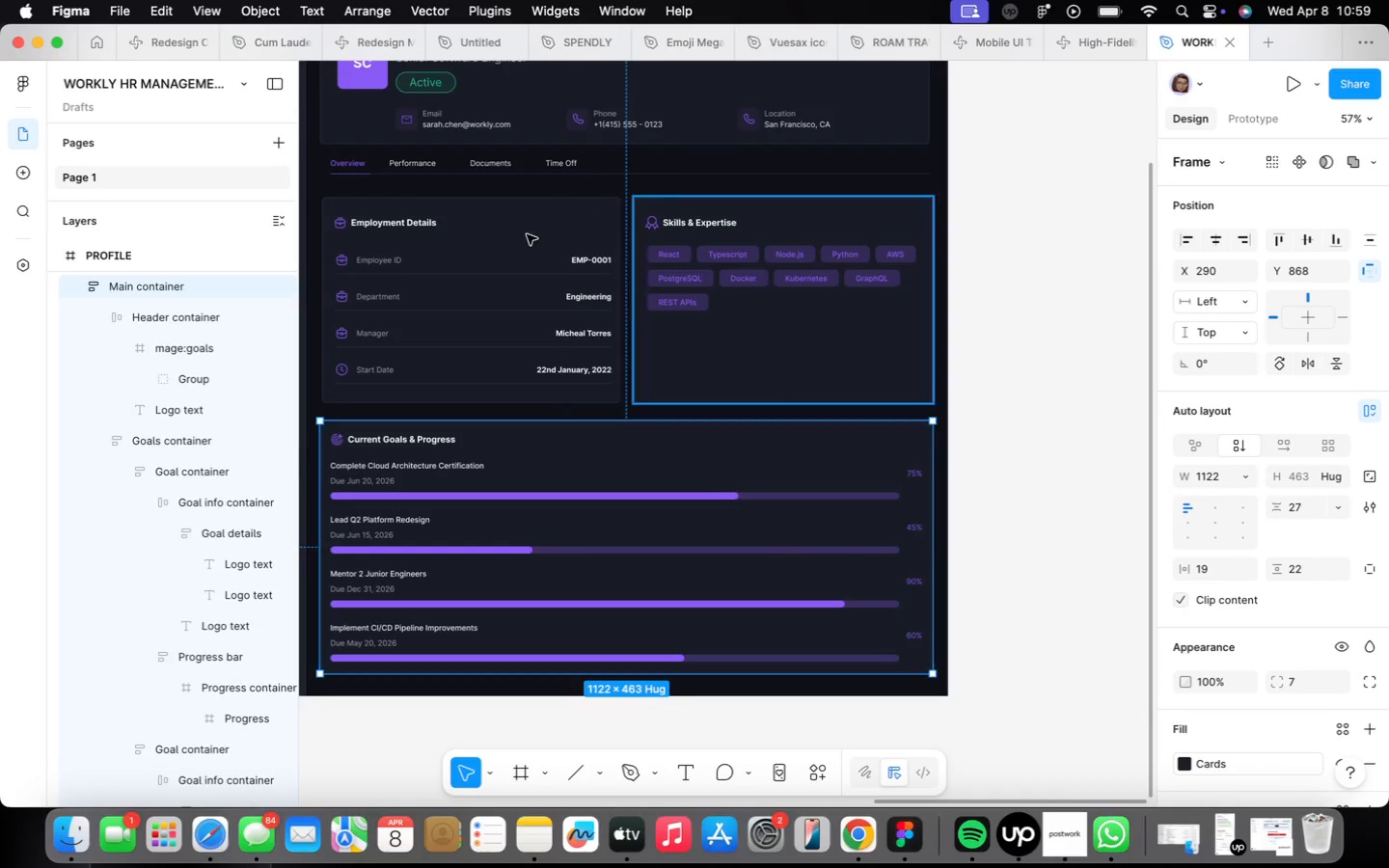 
left_click([499, 348])
 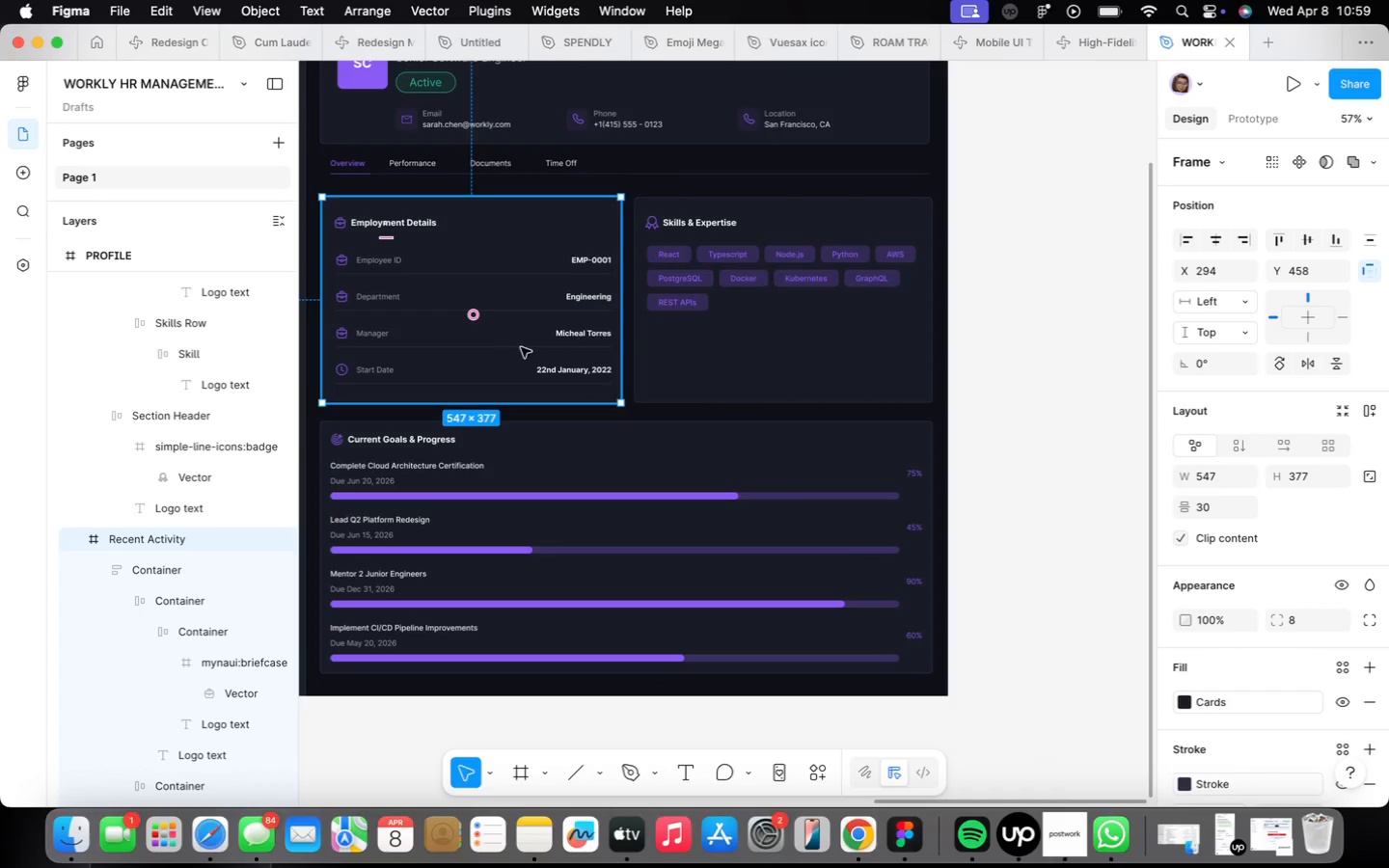 
scroll: coordinate [613, 489], scroll_direction: up, amount: 1.0
 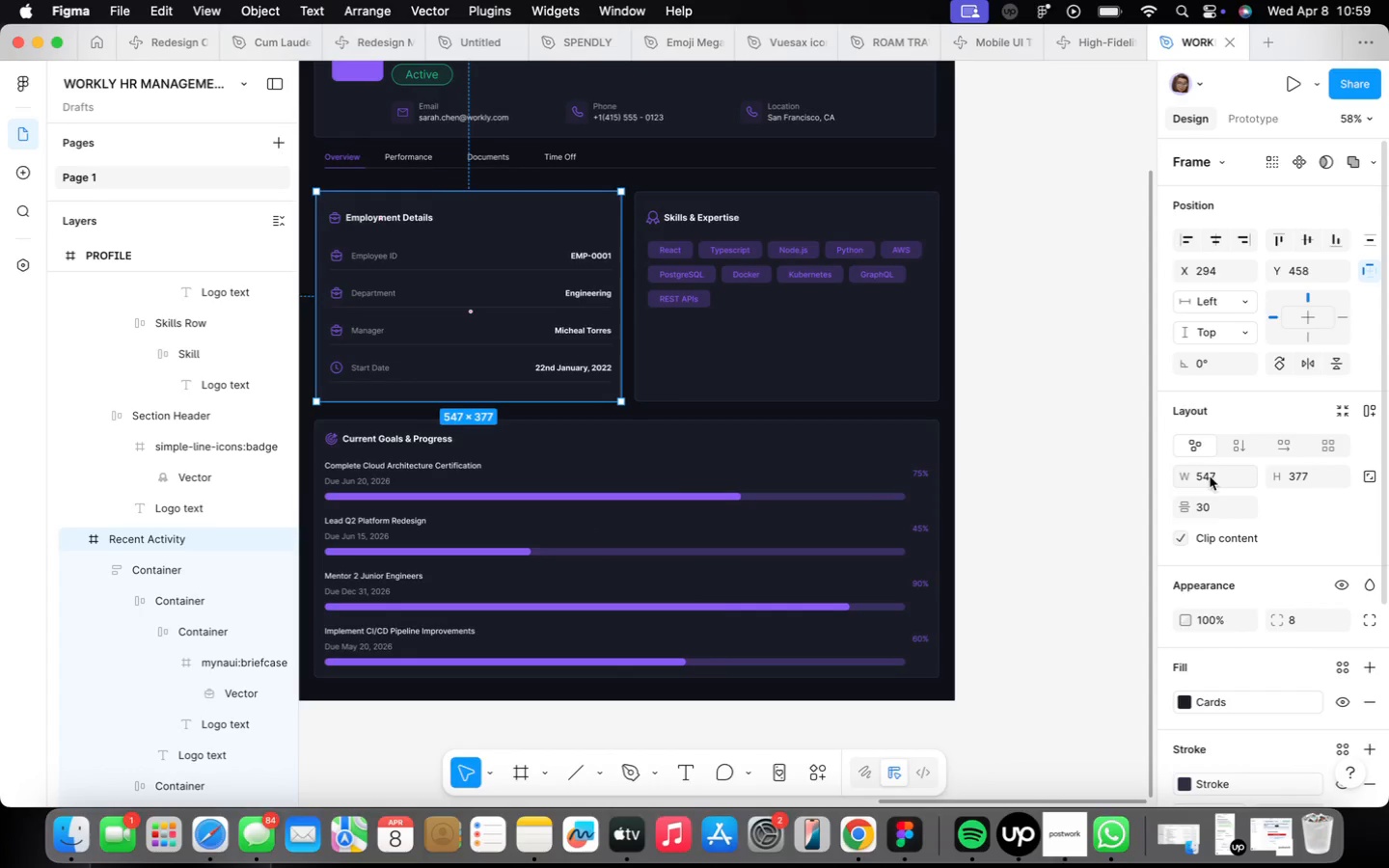 
key(Control+Shift+A)
 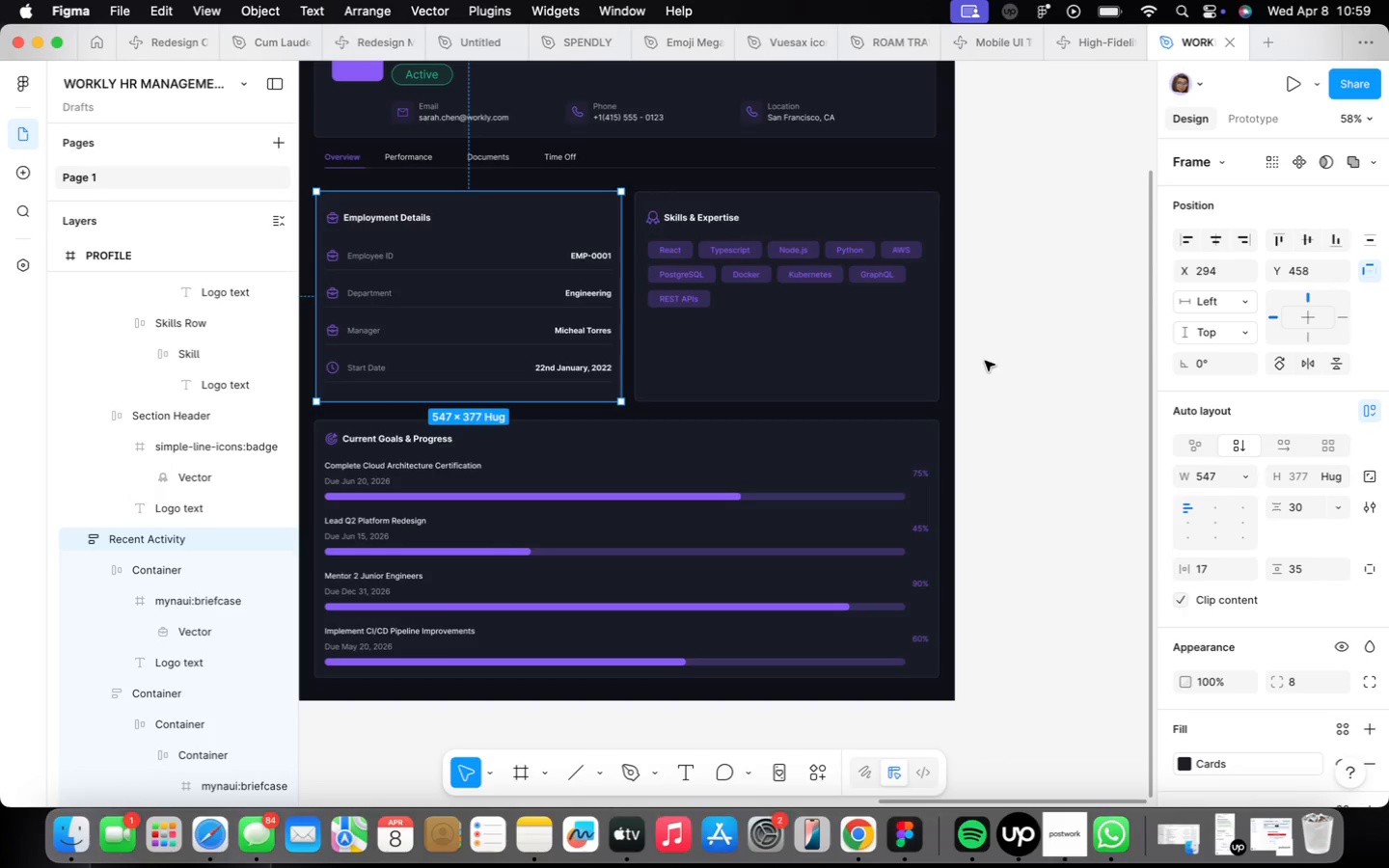 
left_click([835, 339])
 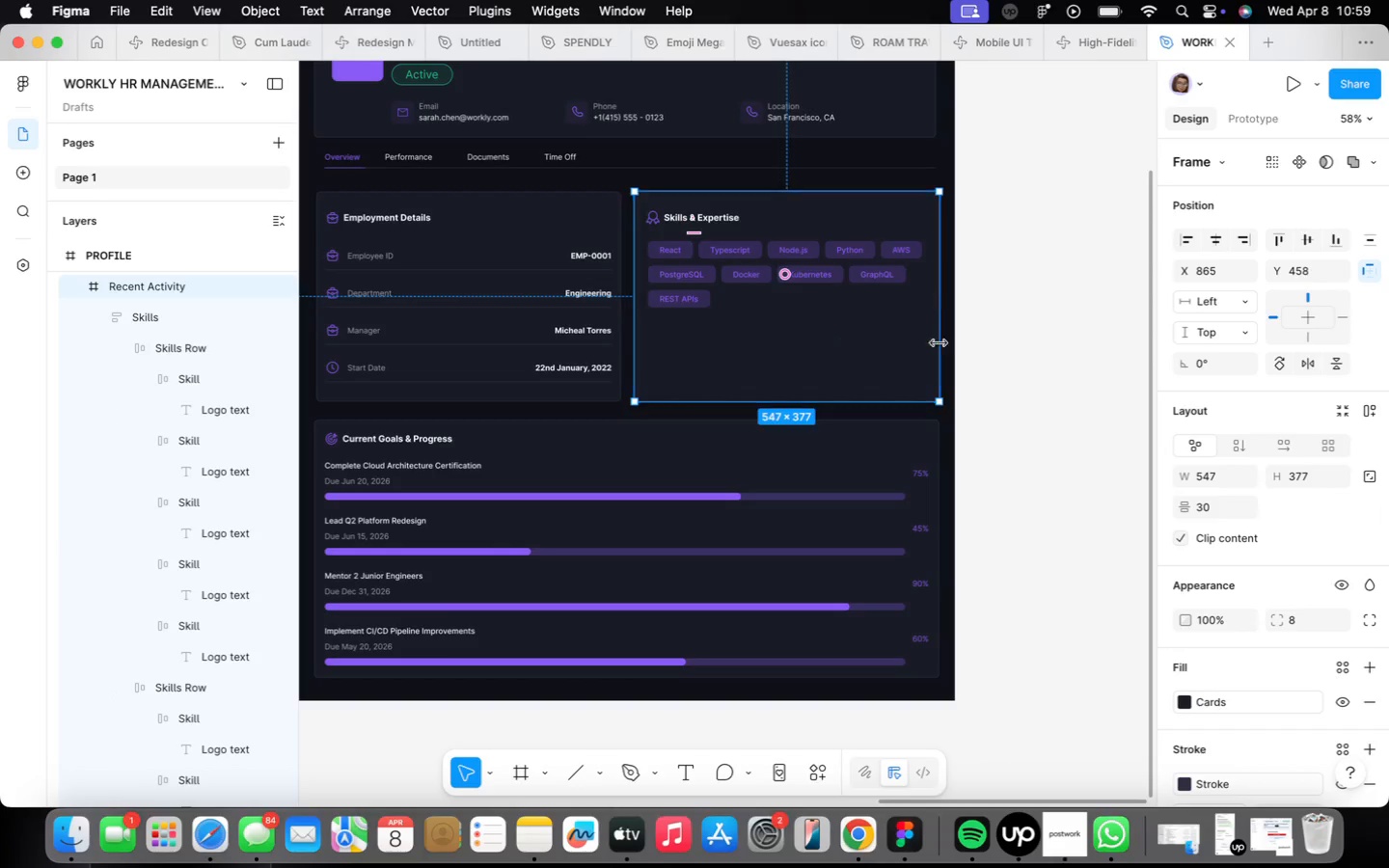 
key(Control+Shift+A)
 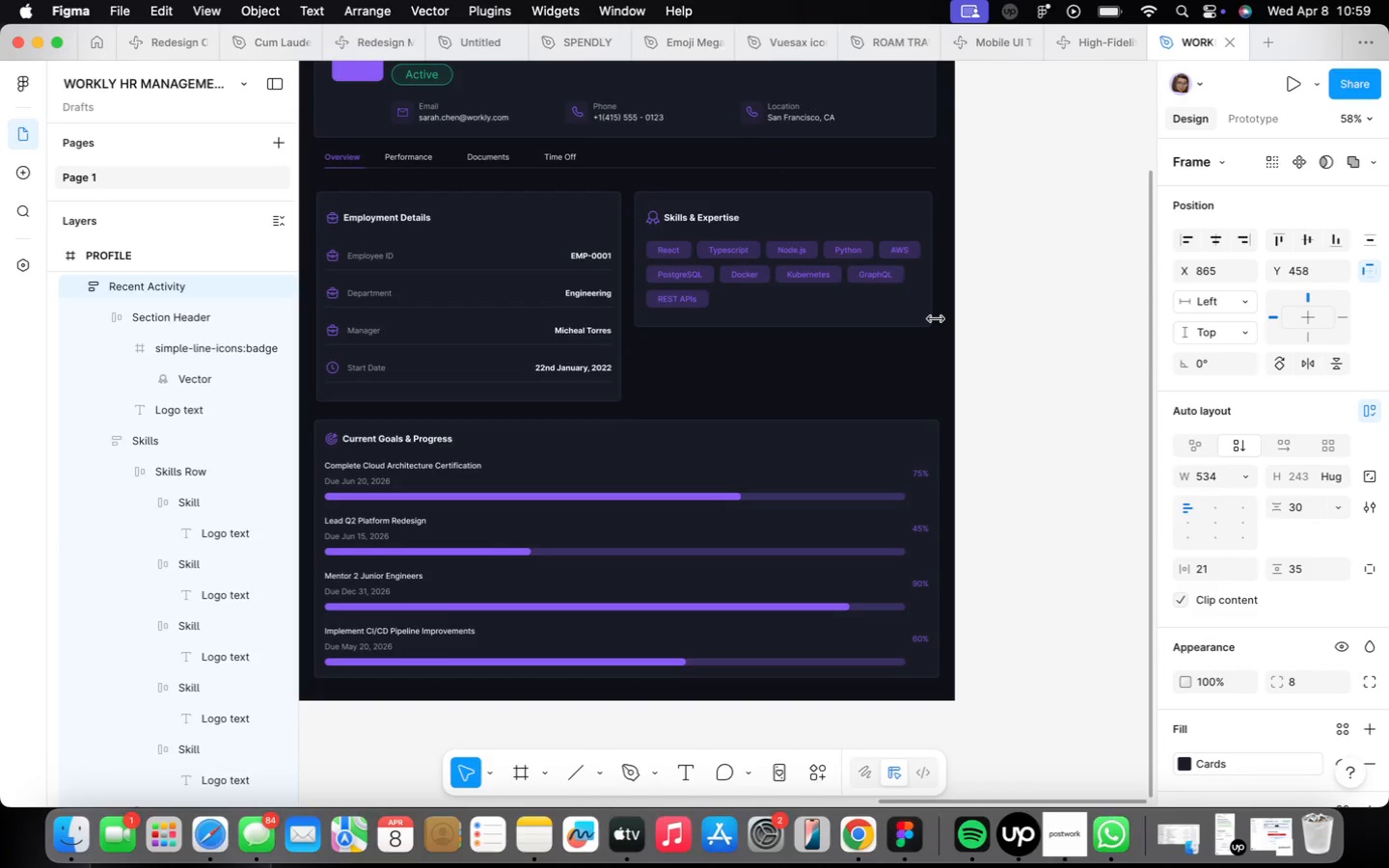 
scroll: coordinate [981, 336], scroll_direction: down, amount: 1.0
 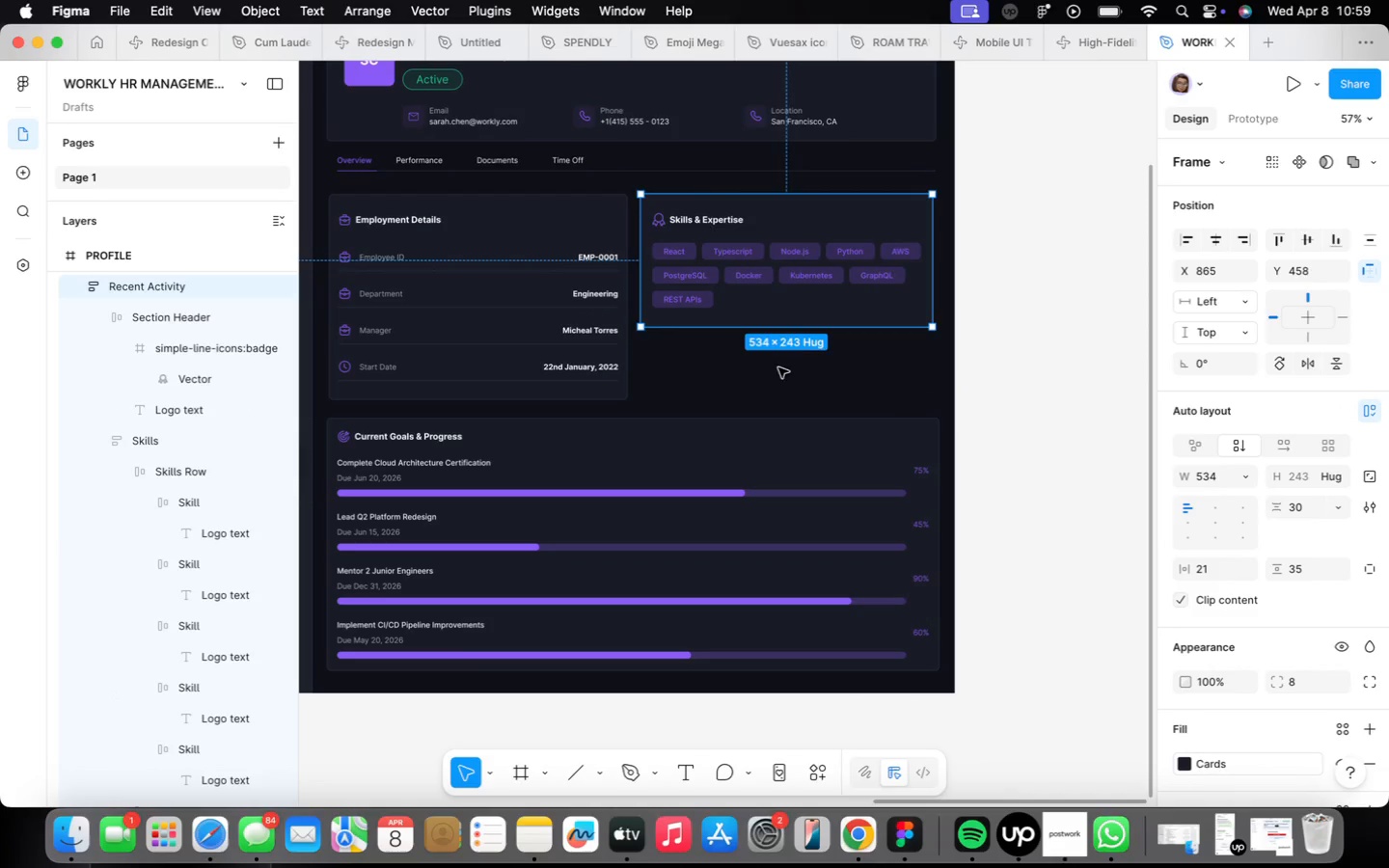 
left_click_drag(start_coordinate=[802, 329], to_coordinate=[826, 403])
 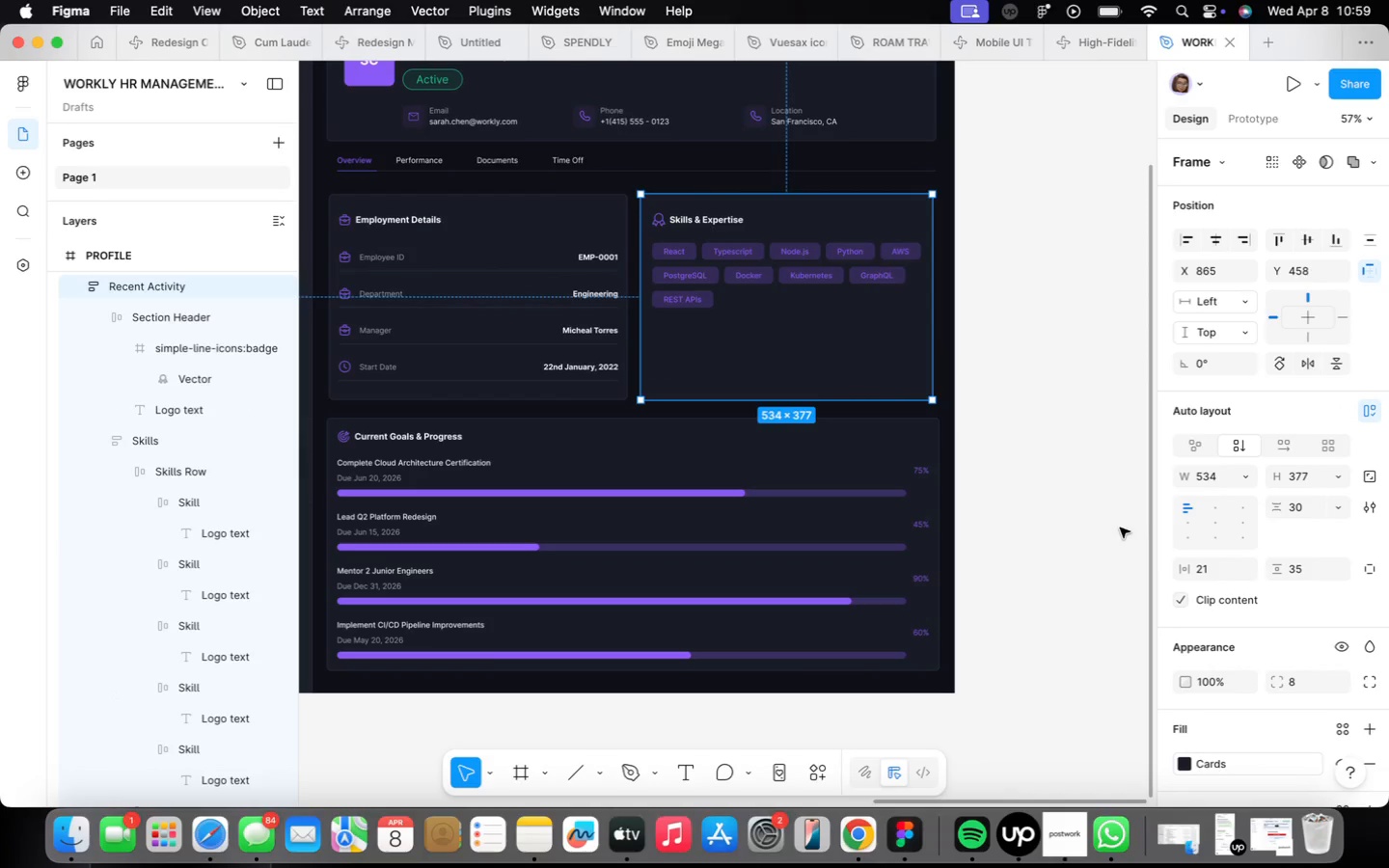 
left_click([1113, 517])
 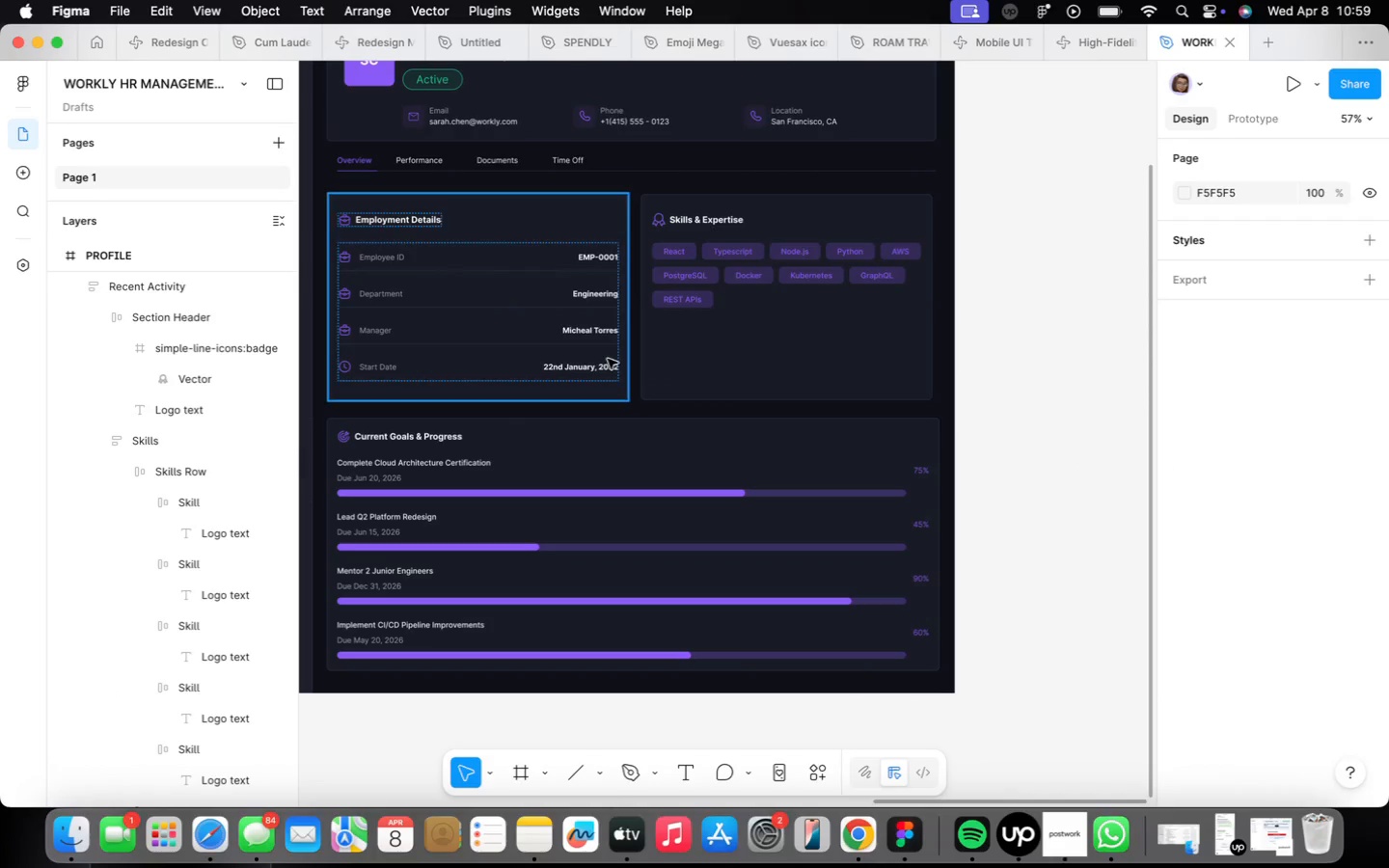 
left_click([858, 122])
 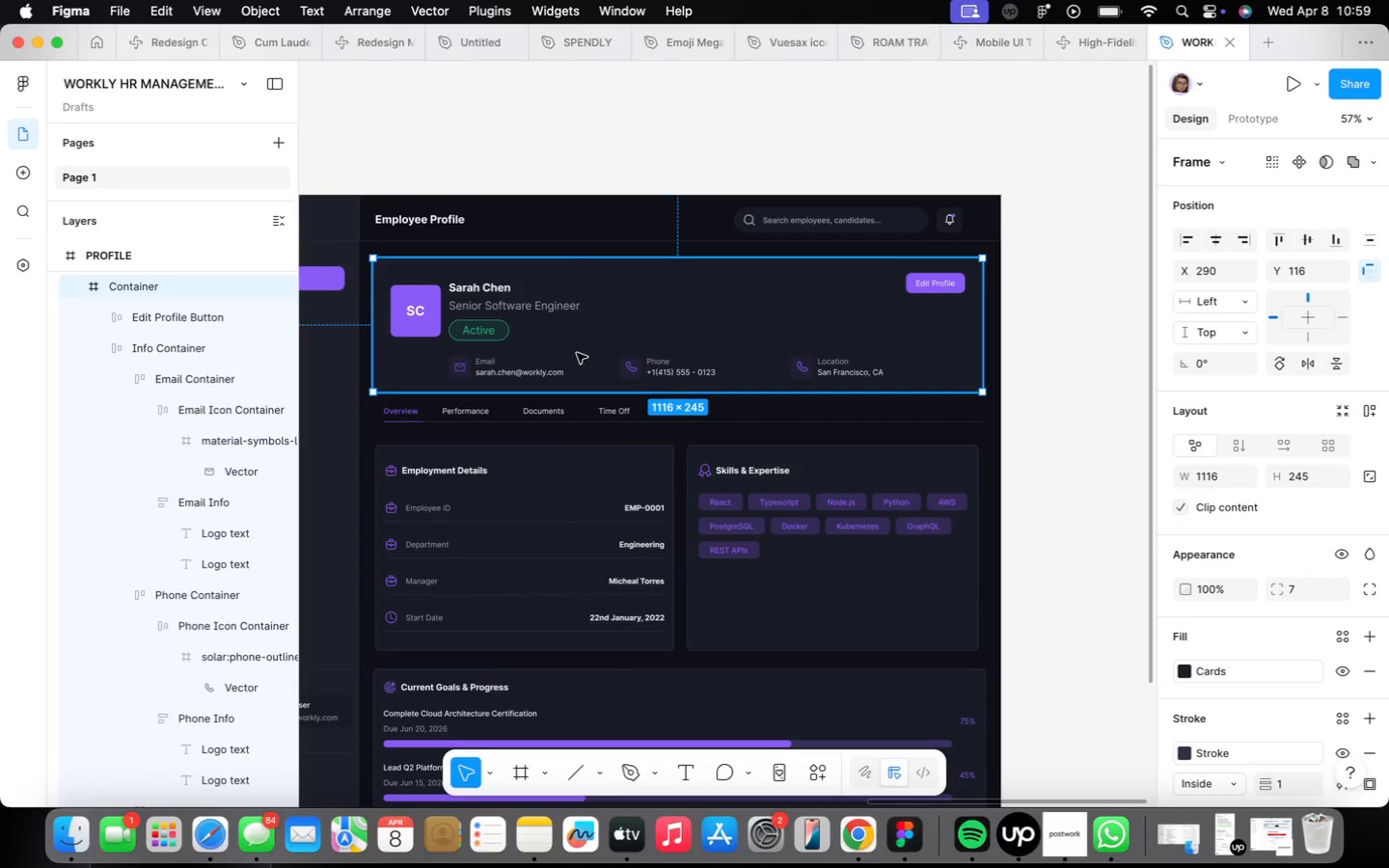 
key(Control+Shift+A)
 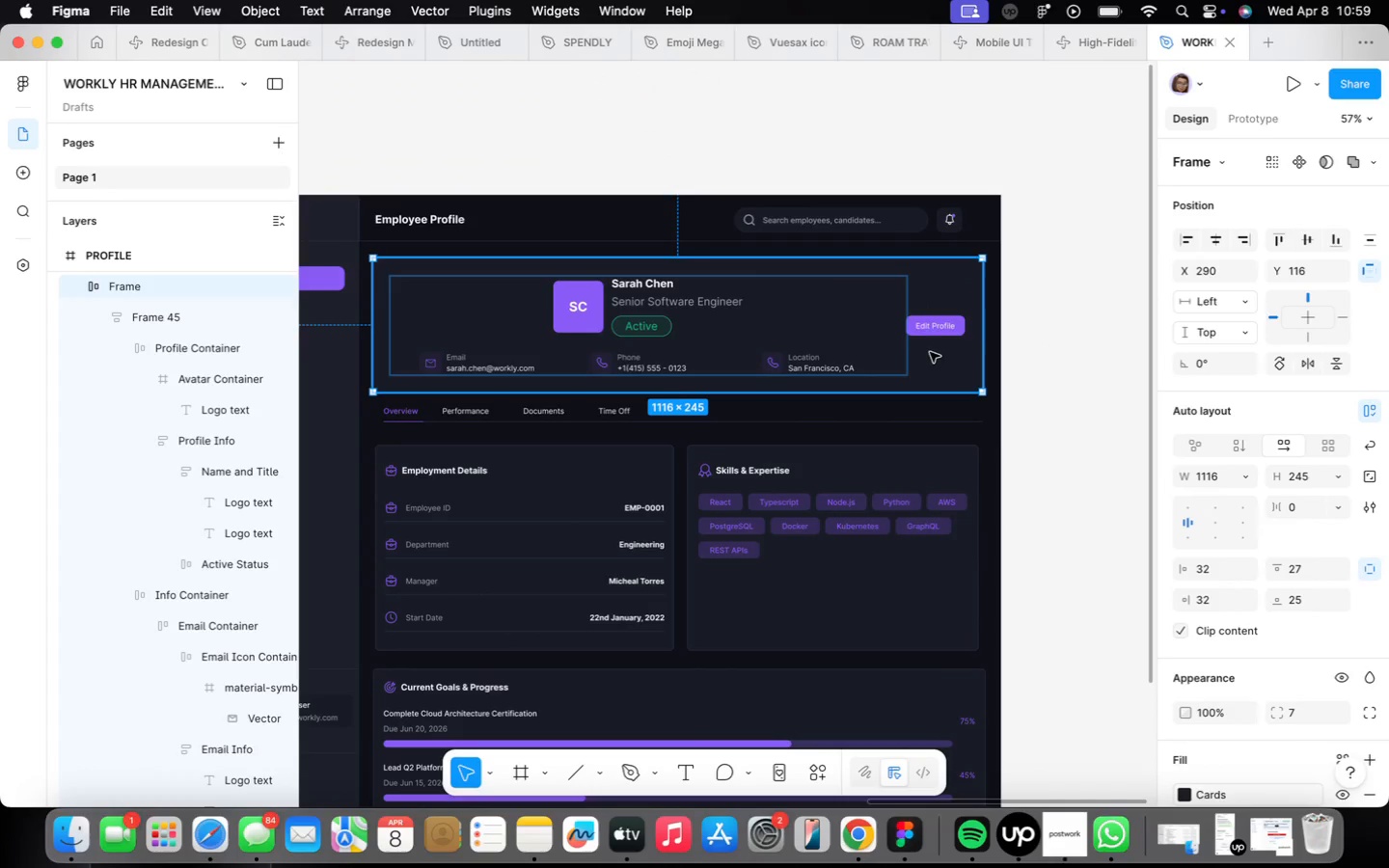 
wait(10.3)
 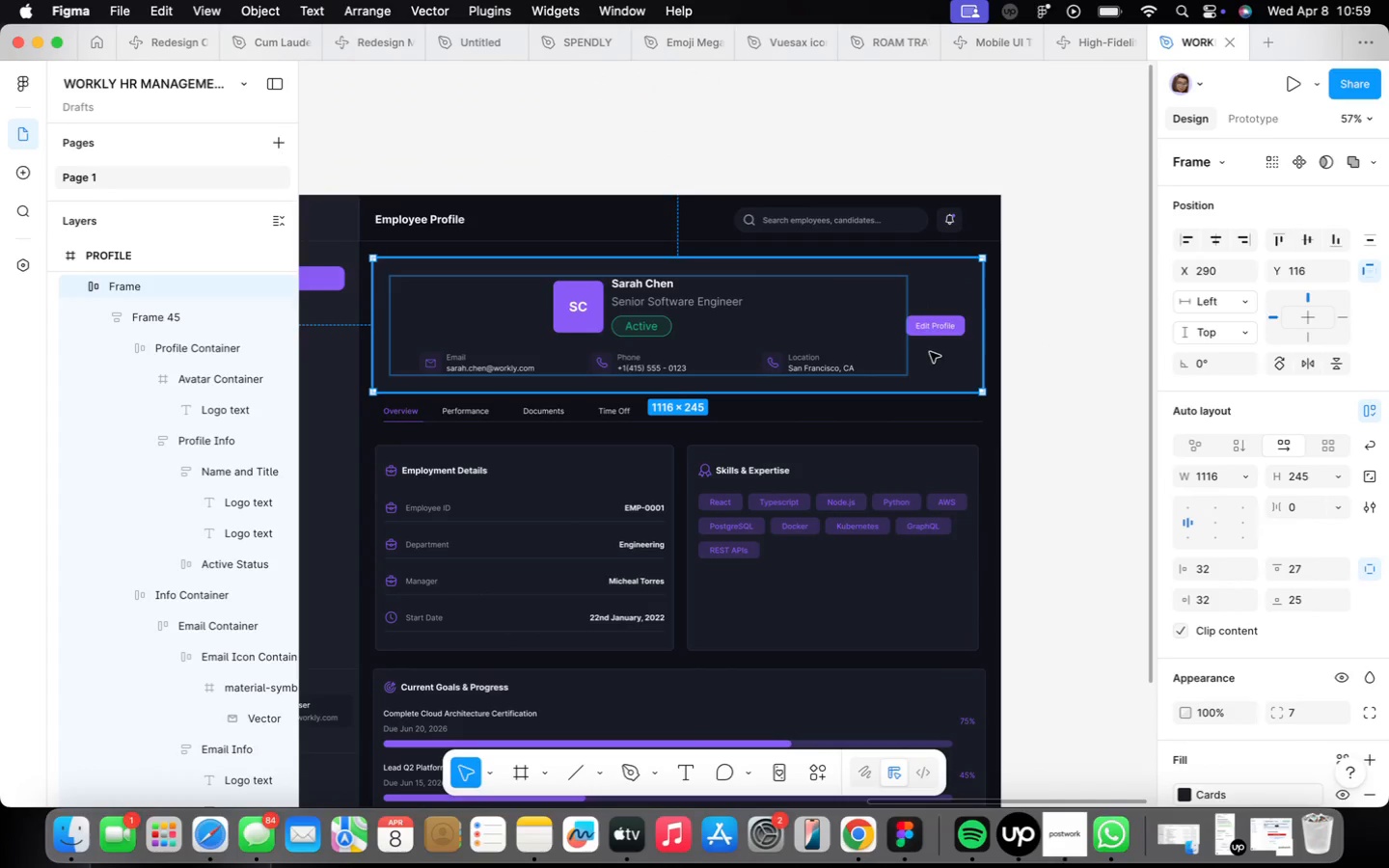 
left_click([1186, 443])
 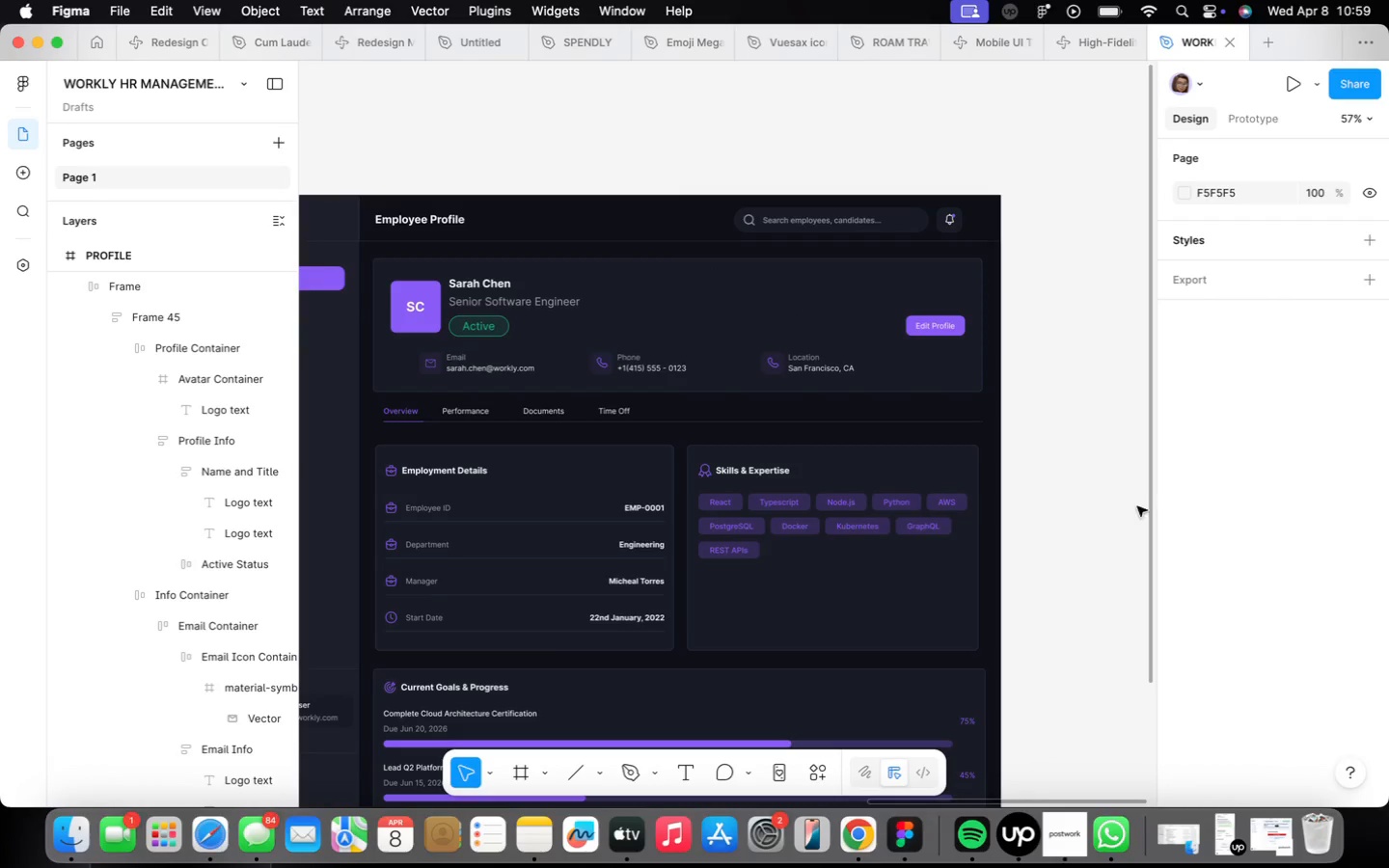 
left_click([778, 362])
 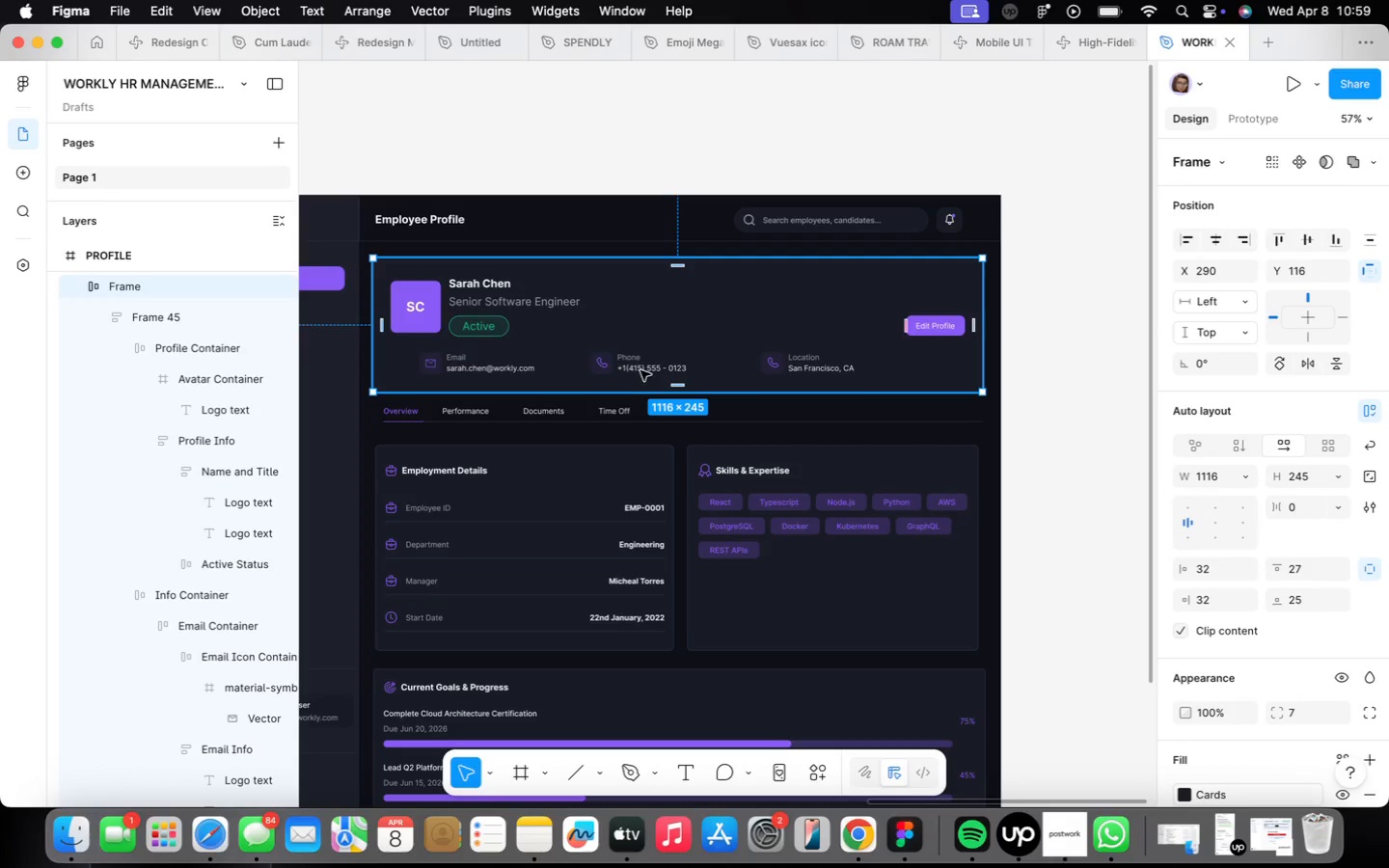 
double_click([638, 367])
 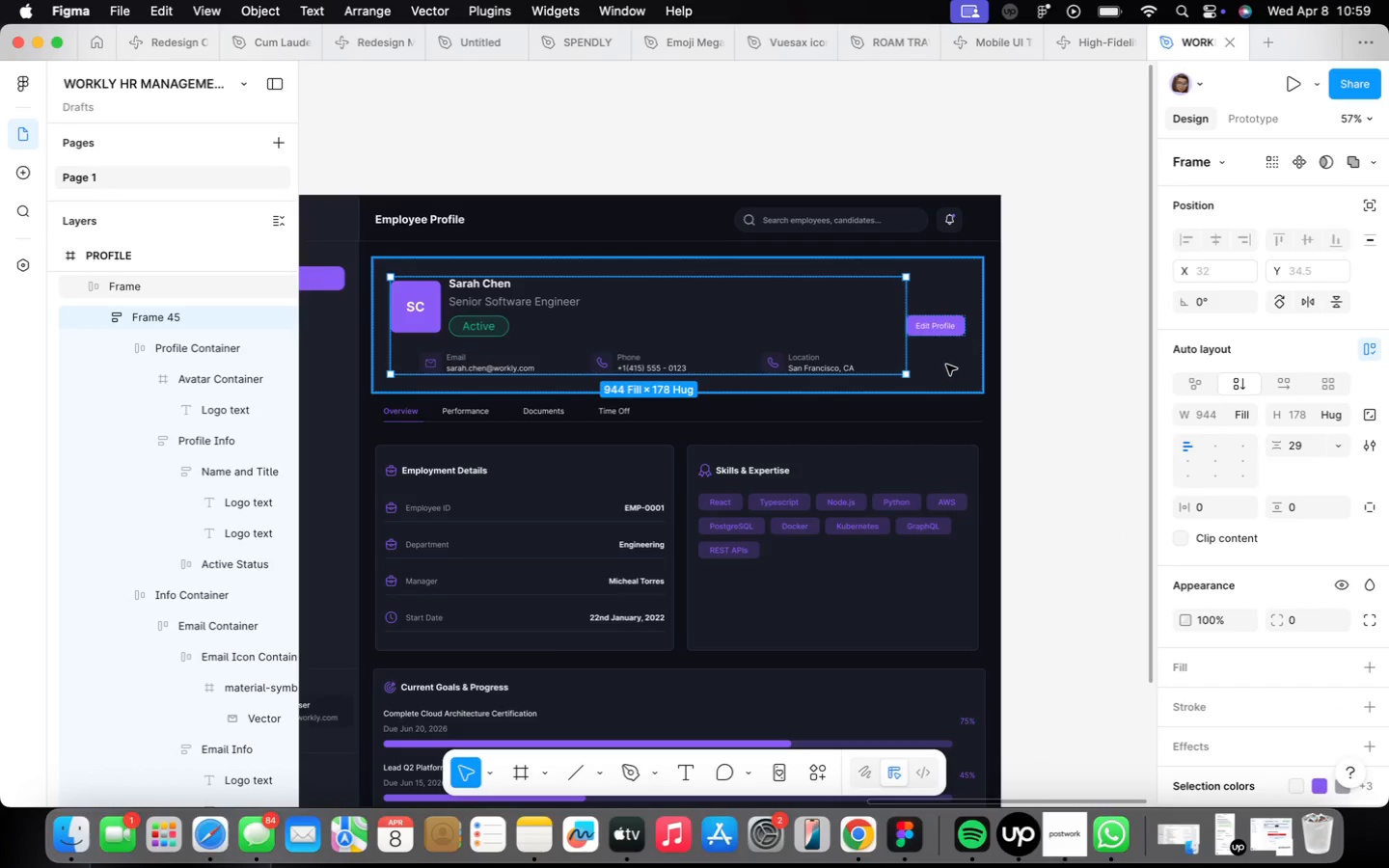 
left_click_drag(start_coordinate=[911, 330], to_coordinate=[830, 291])
 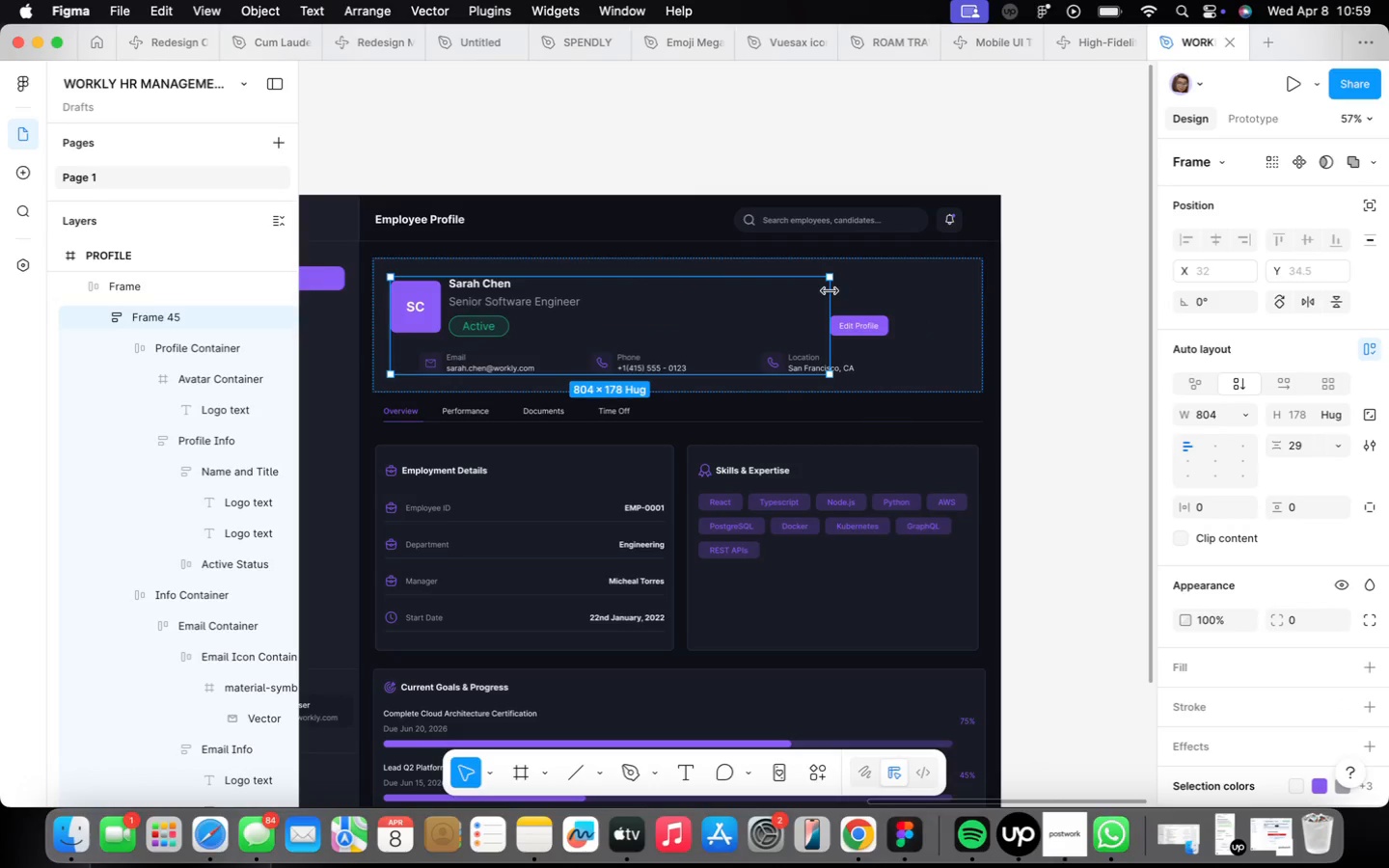 
left_click_drag(start_coordinate=[830, 291], to_coordinate=[861, 309])
 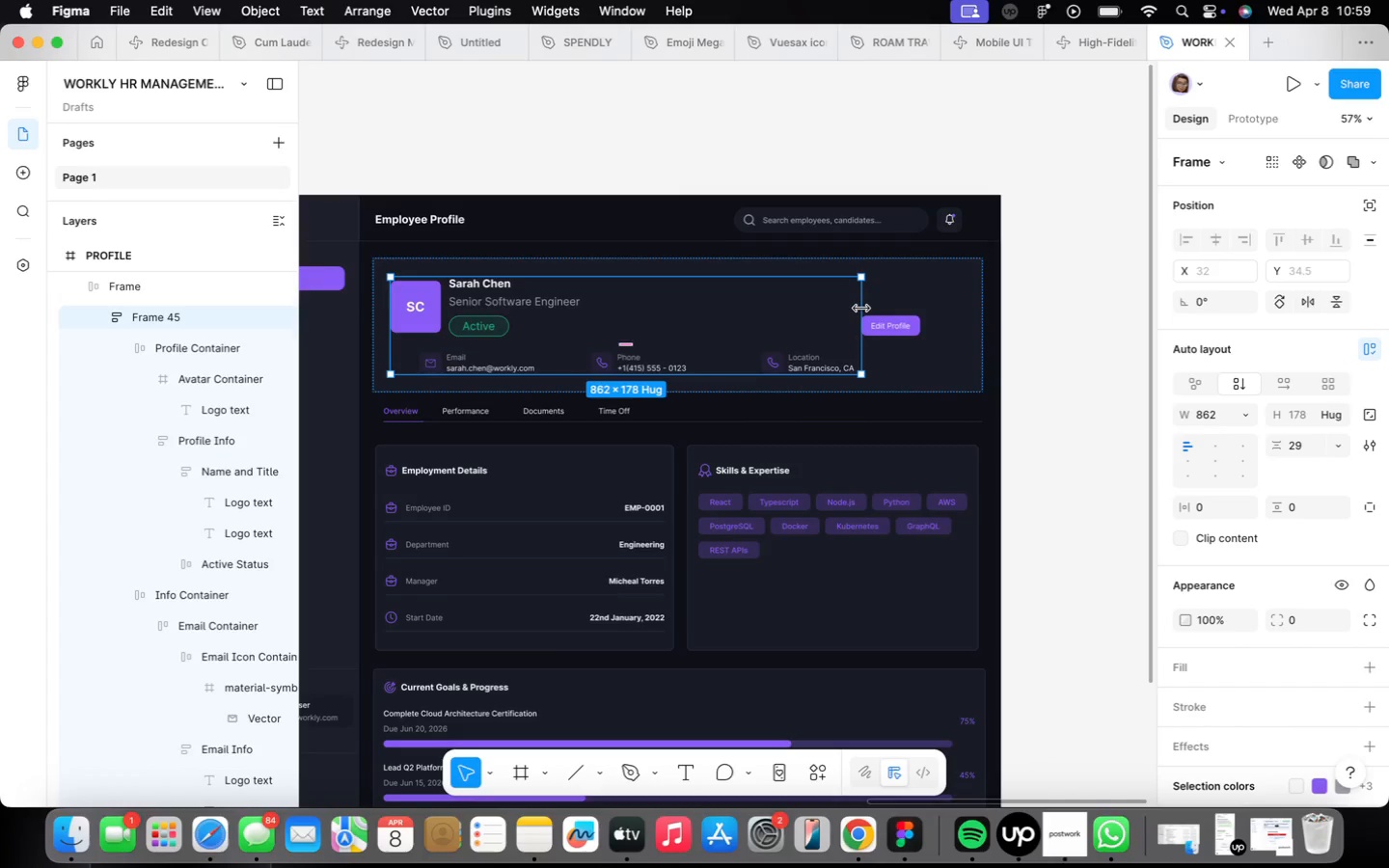 
key(Meta+CommandLeft)
 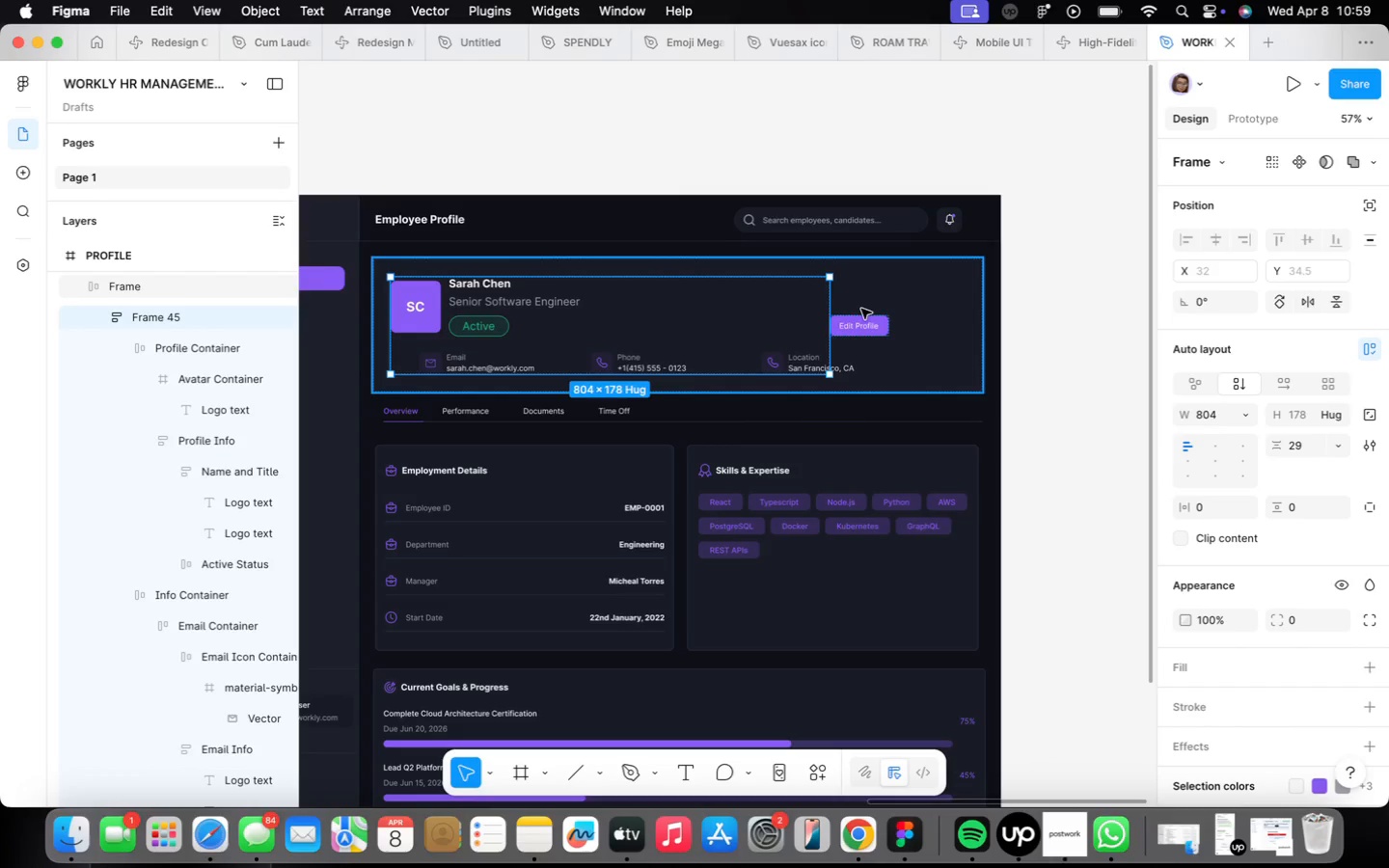 
key(Meta+Z)
 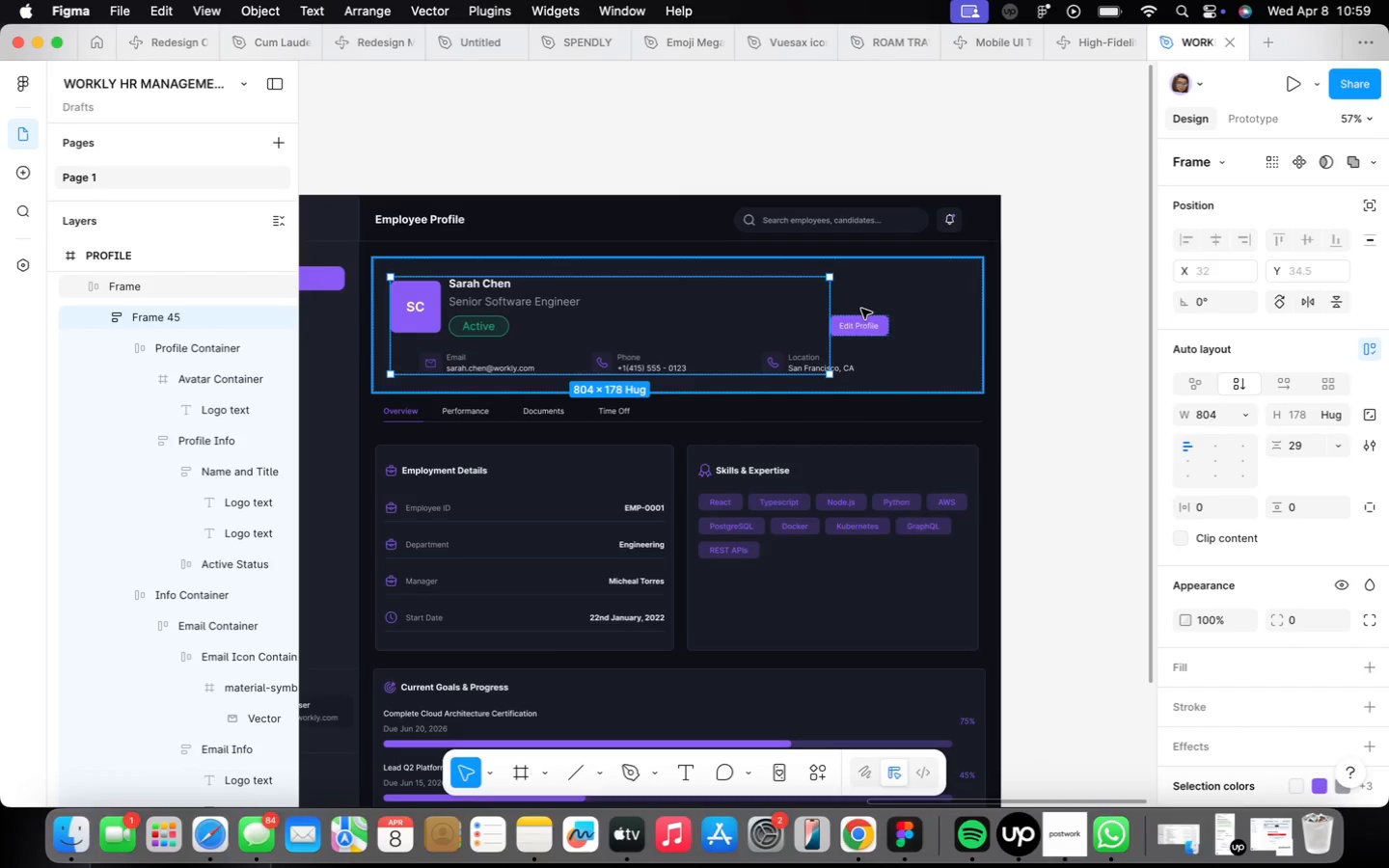 
key(Meta+Z)
 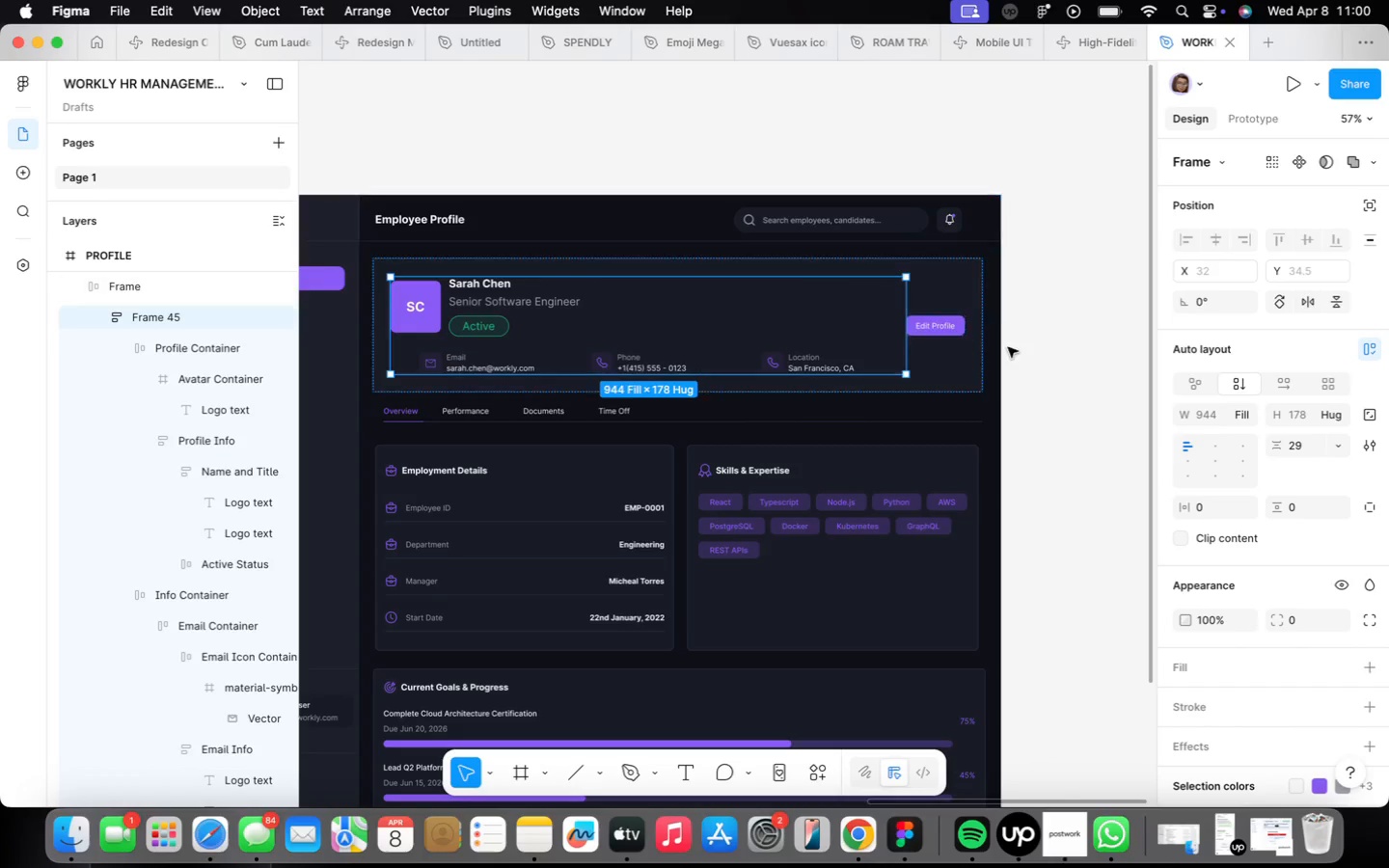 
scroll: coordinate [1009, 378], scroll_direction: down, amount: 2.0
 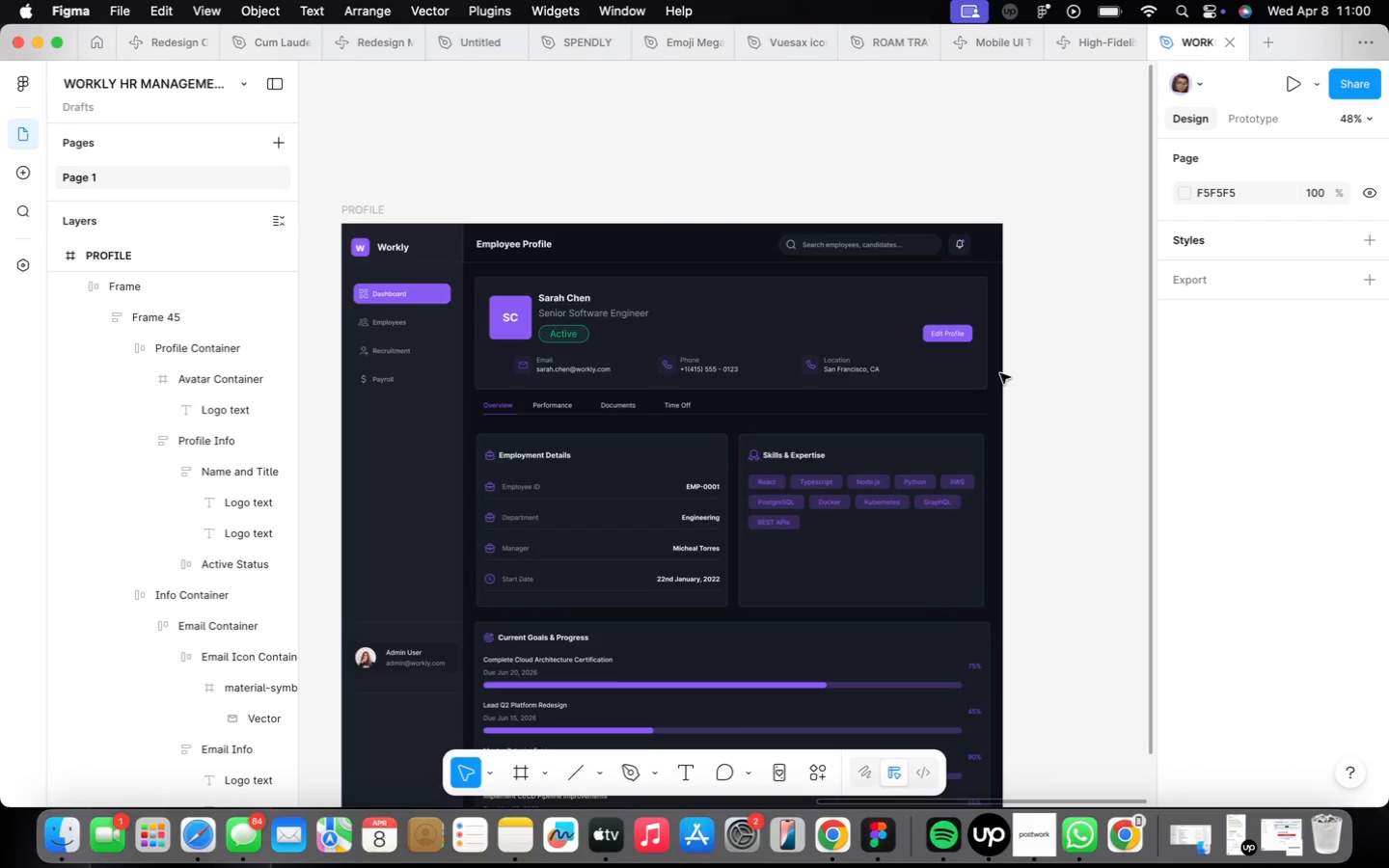 
wait(5.11)
 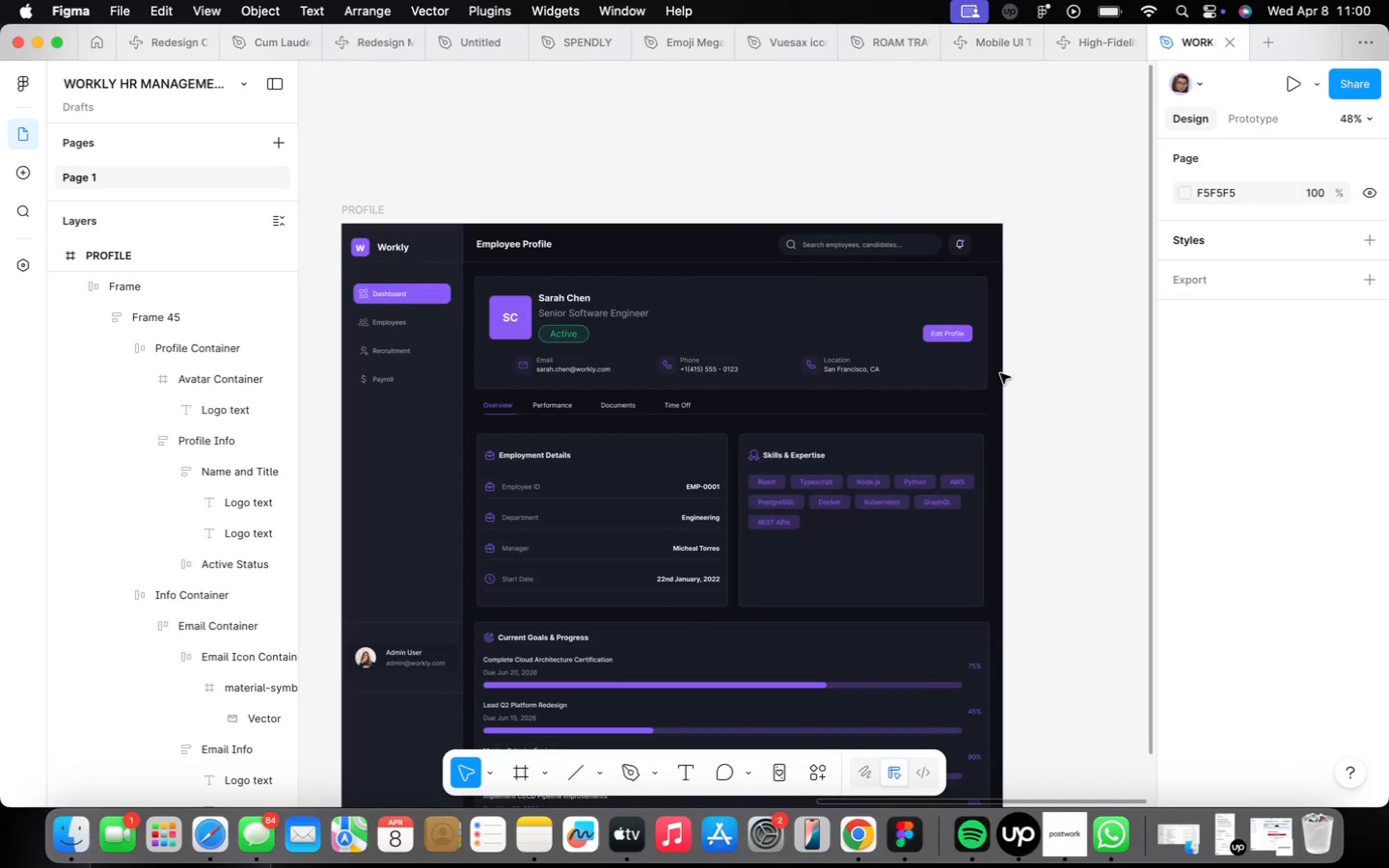 
scroll: coordinate [936, 488], scroll_direction: down, amount: 27.0
 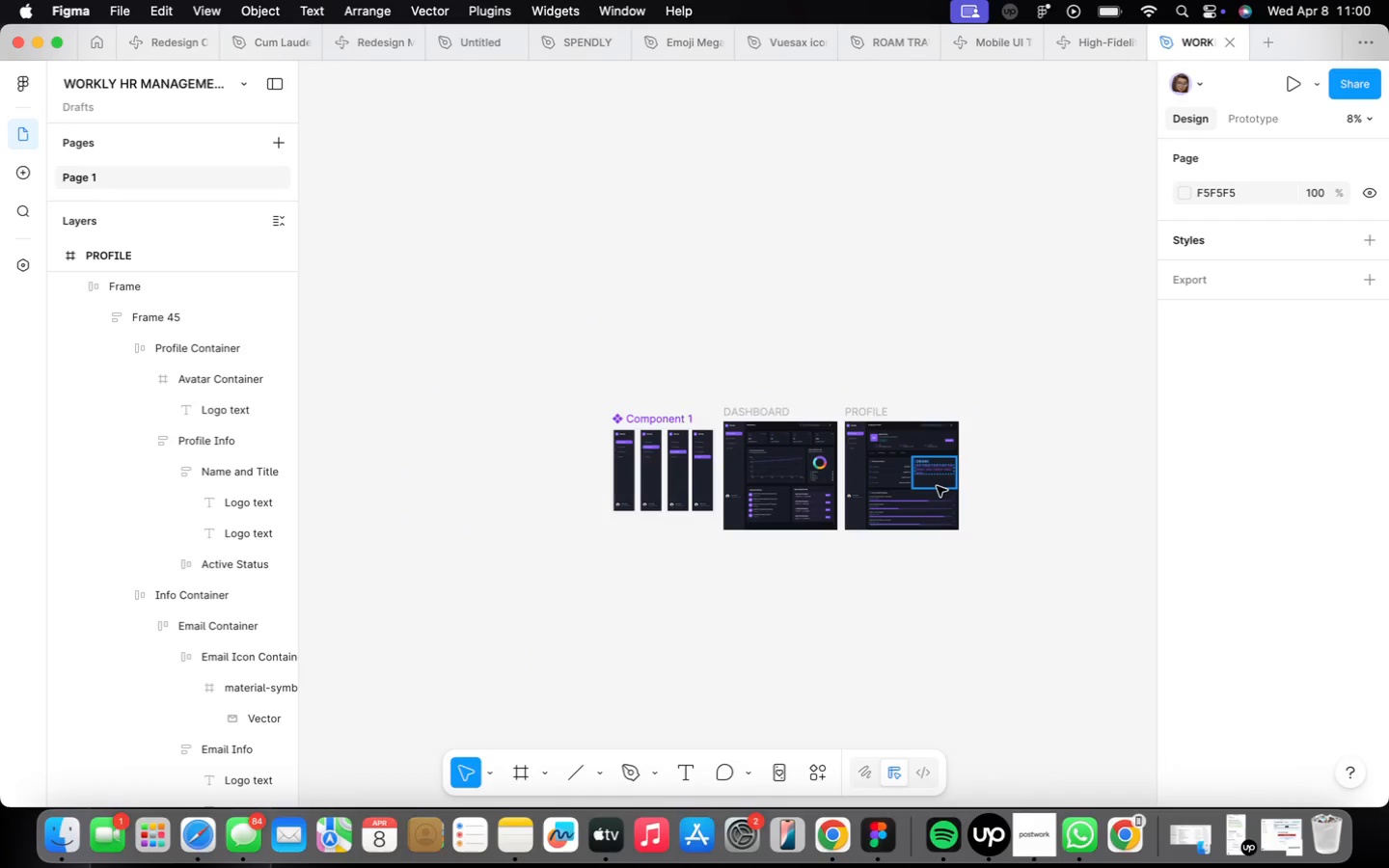 
scroll: coordinate [936, 486], scroll_direction: up, amount: 4.0
 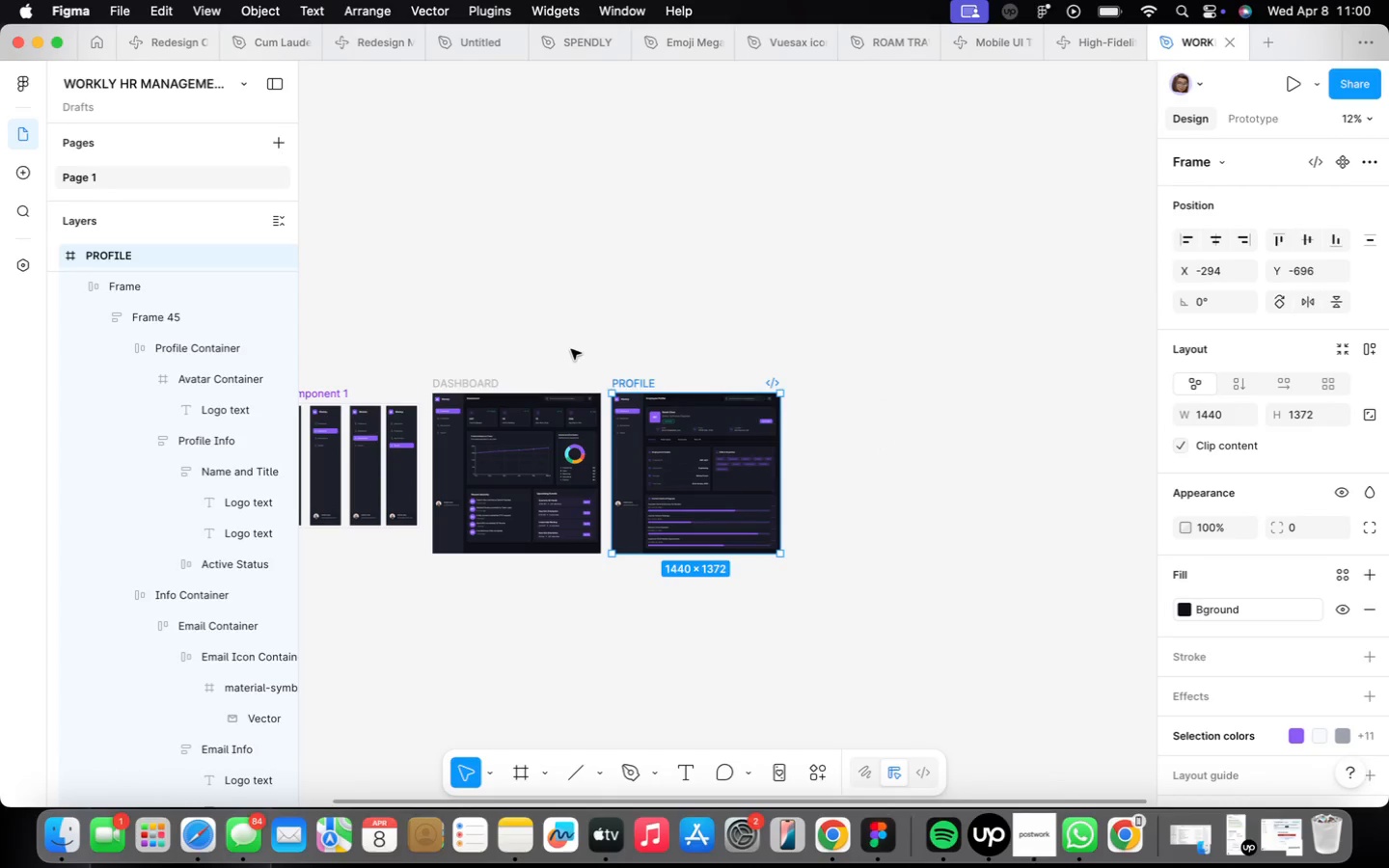 
wait(6.01)
 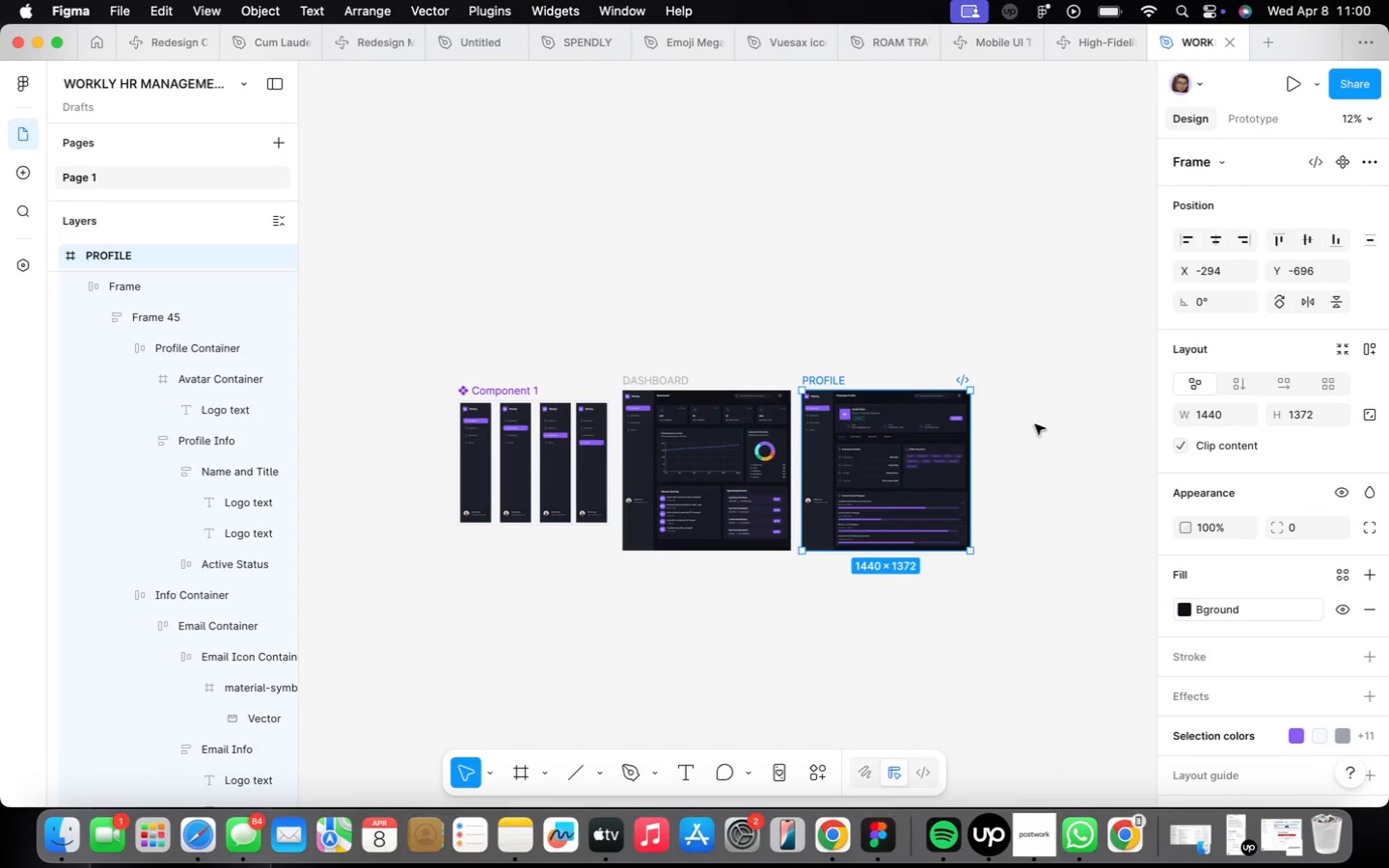 
hold_key(key=OptionLeft, duration=2.35)
left_click_drag(start_coordinate=[621, 384], to_coordinate=[803, 383])
 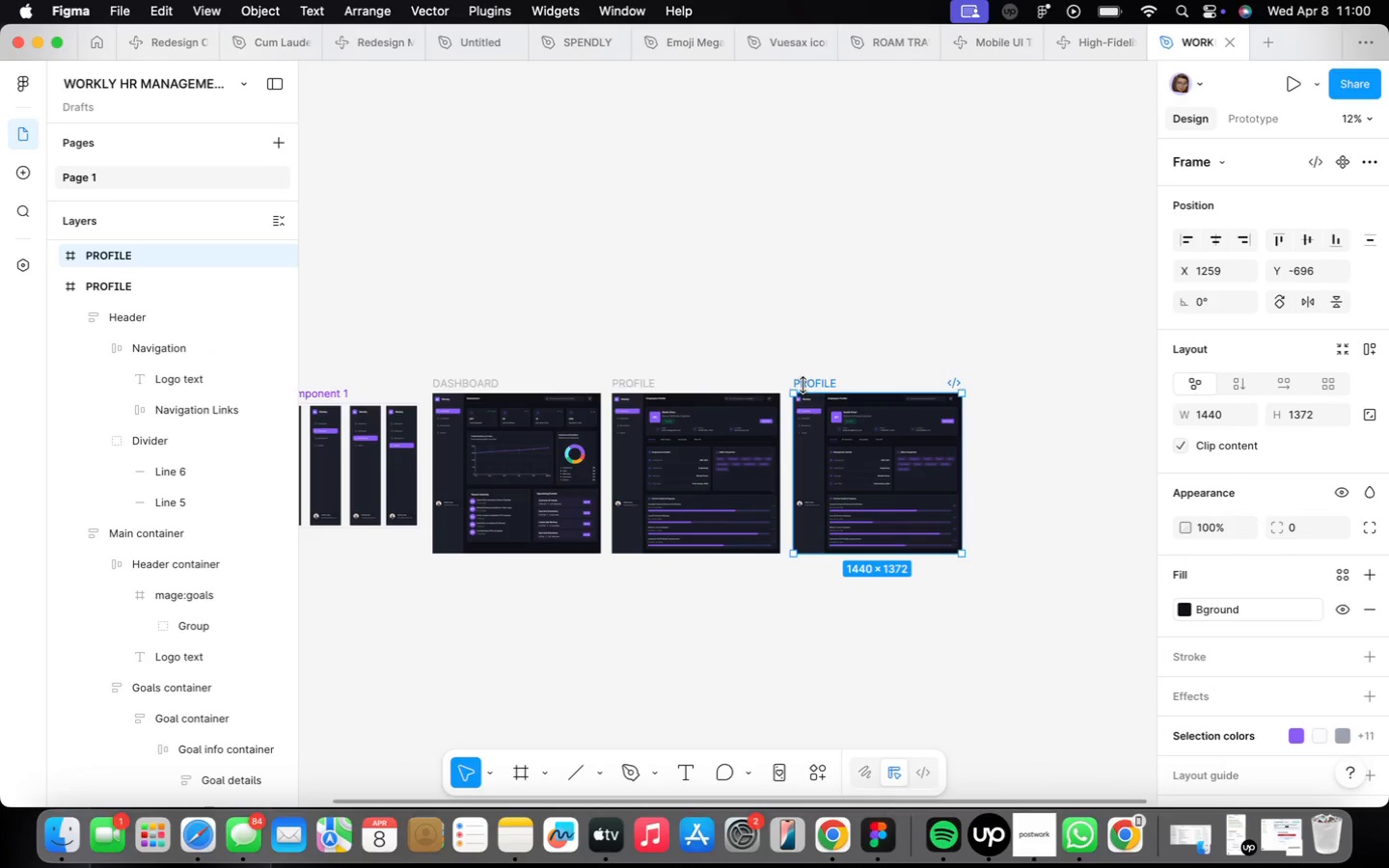 
scroll: coordinate [805, 383], scroll_direction: up, amount: 16.0
 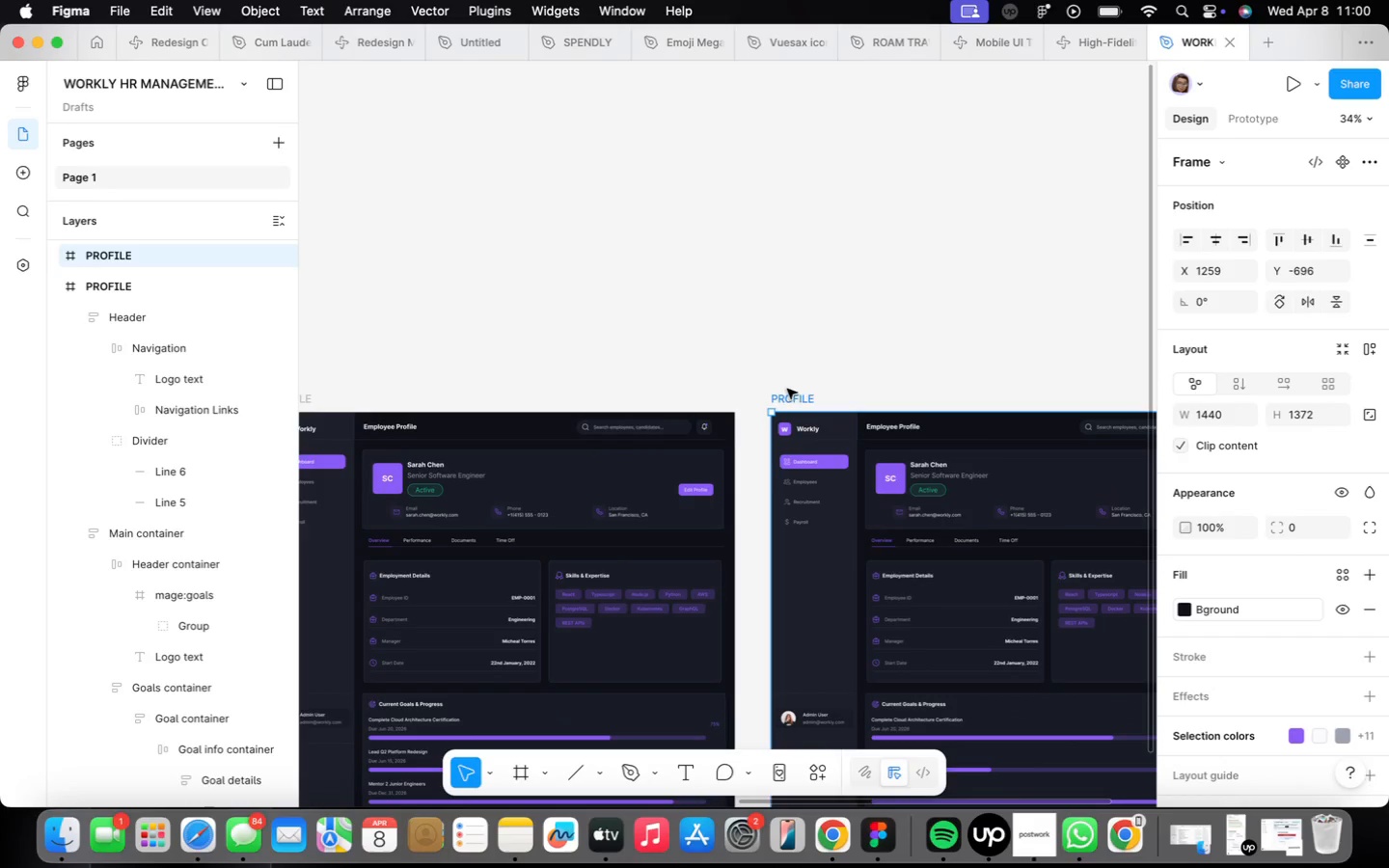 
double_click([802, 396])
 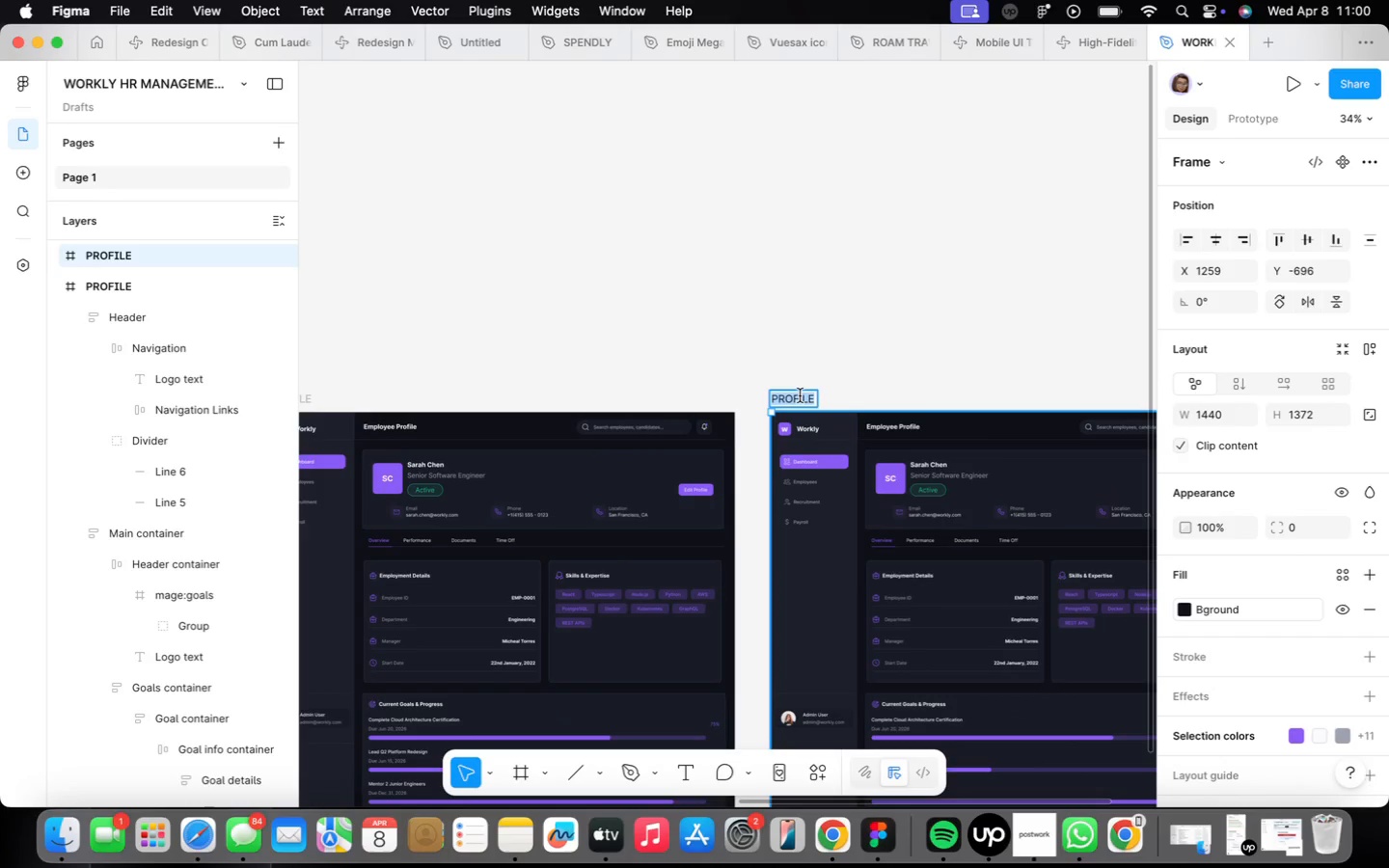 
type(Employe)
key(Backspace)
key(Backspace)
key(Backspace)
key(Backspace)
key(Backspace)
key(Backspace)
type(MPLOYEE DIRECR)
key(Backspace)
type(TORY)
 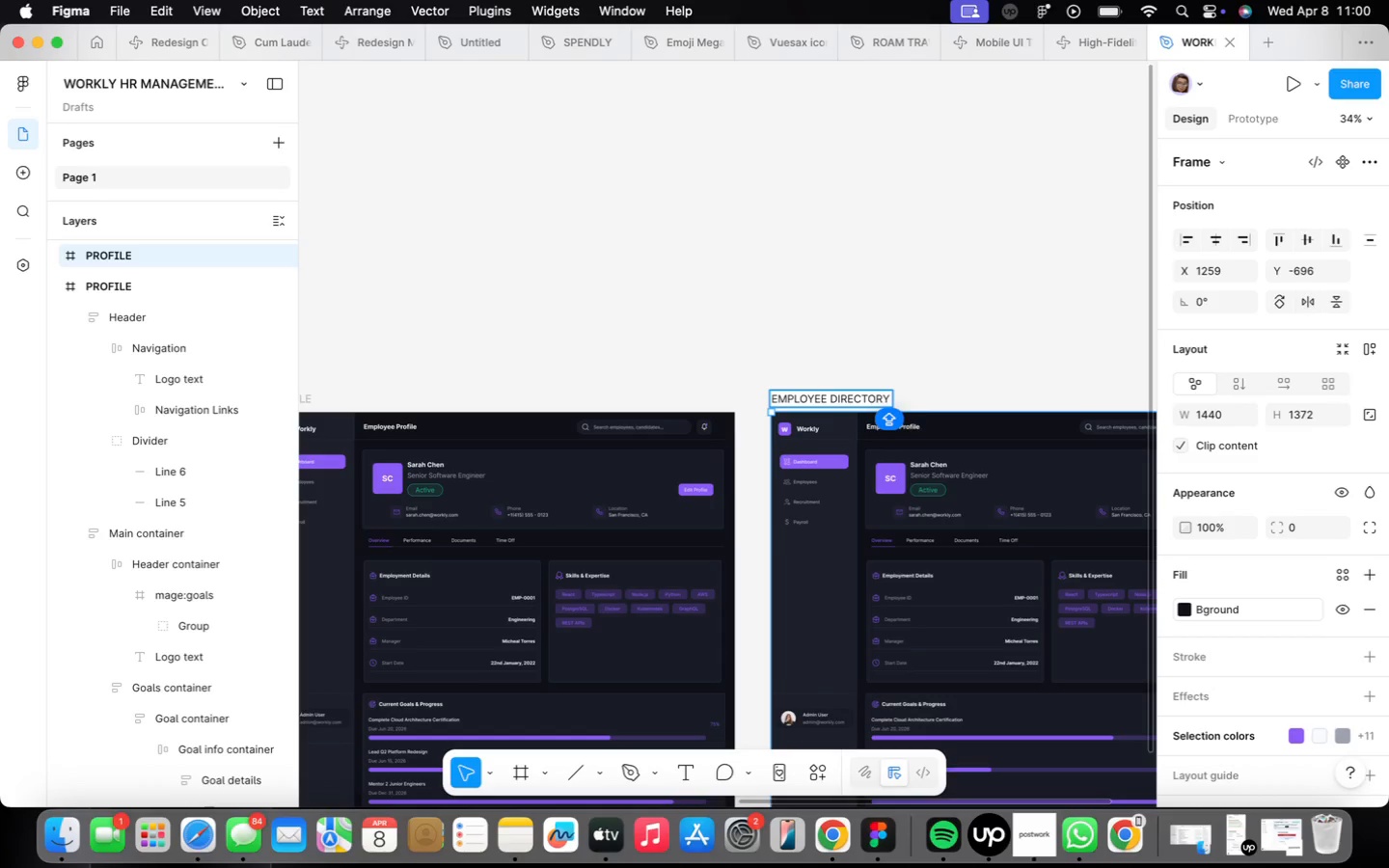 
left_click([848, 324])
 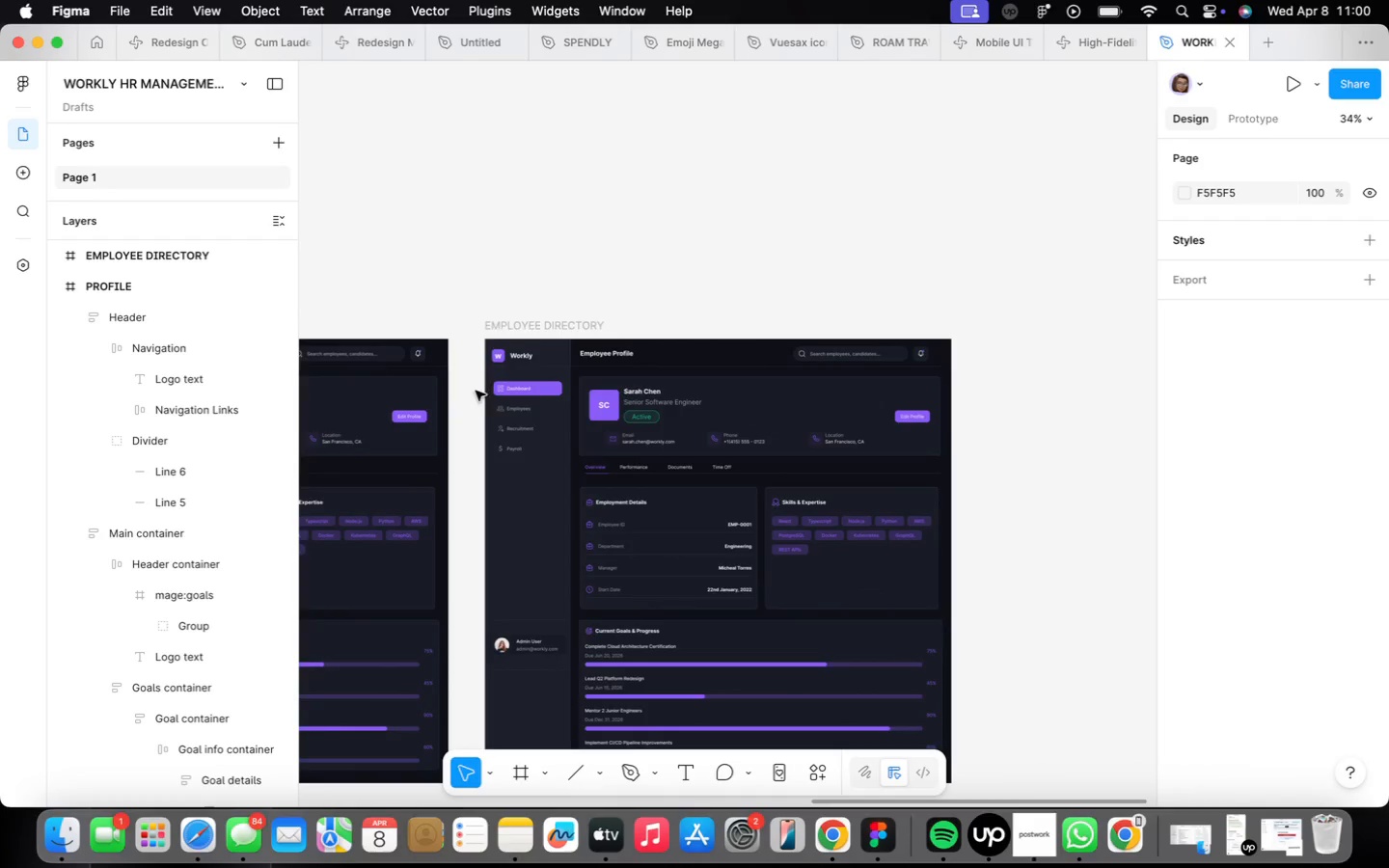 
wait(5.23)
 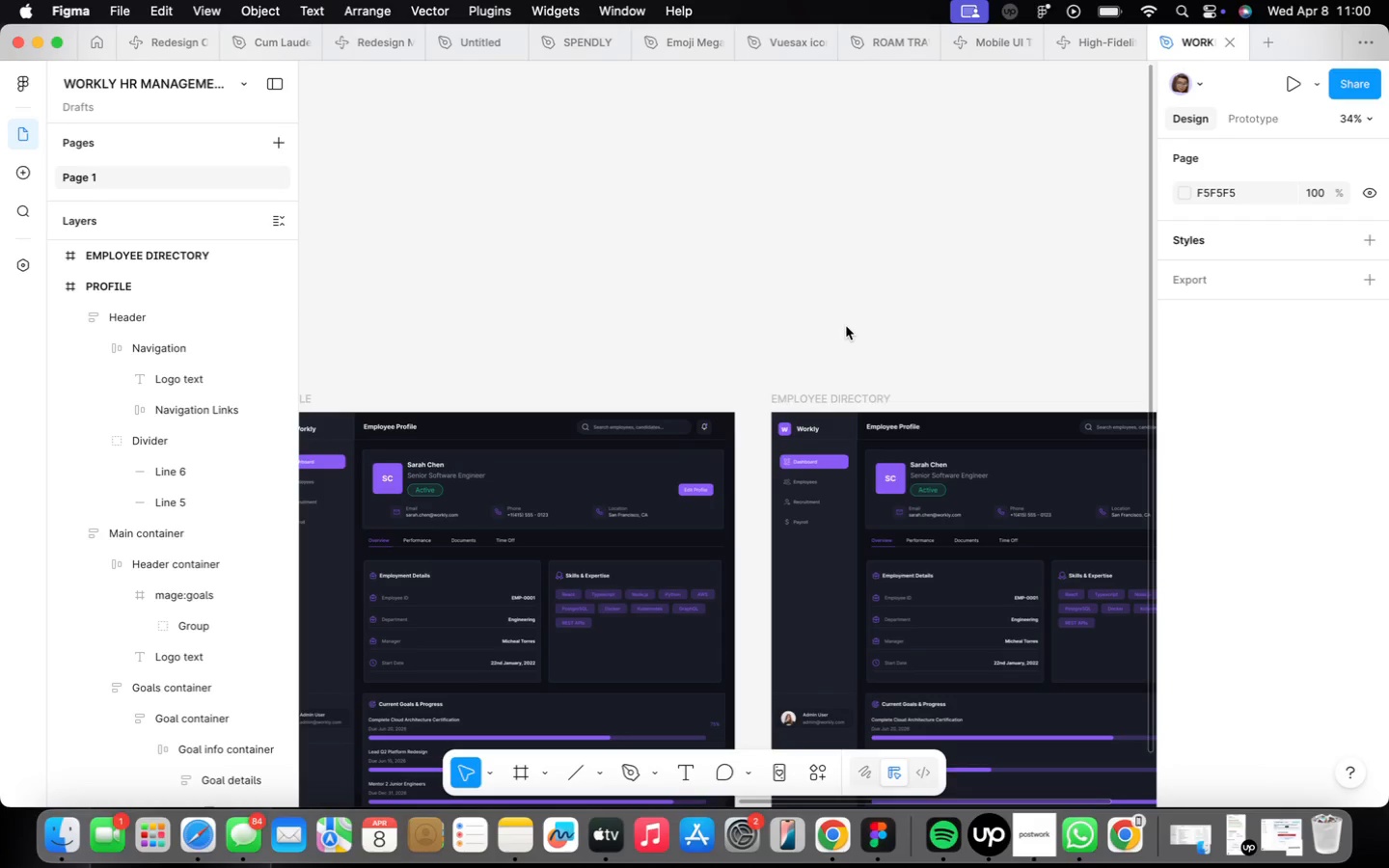 
mouse_move([1321, 230])
 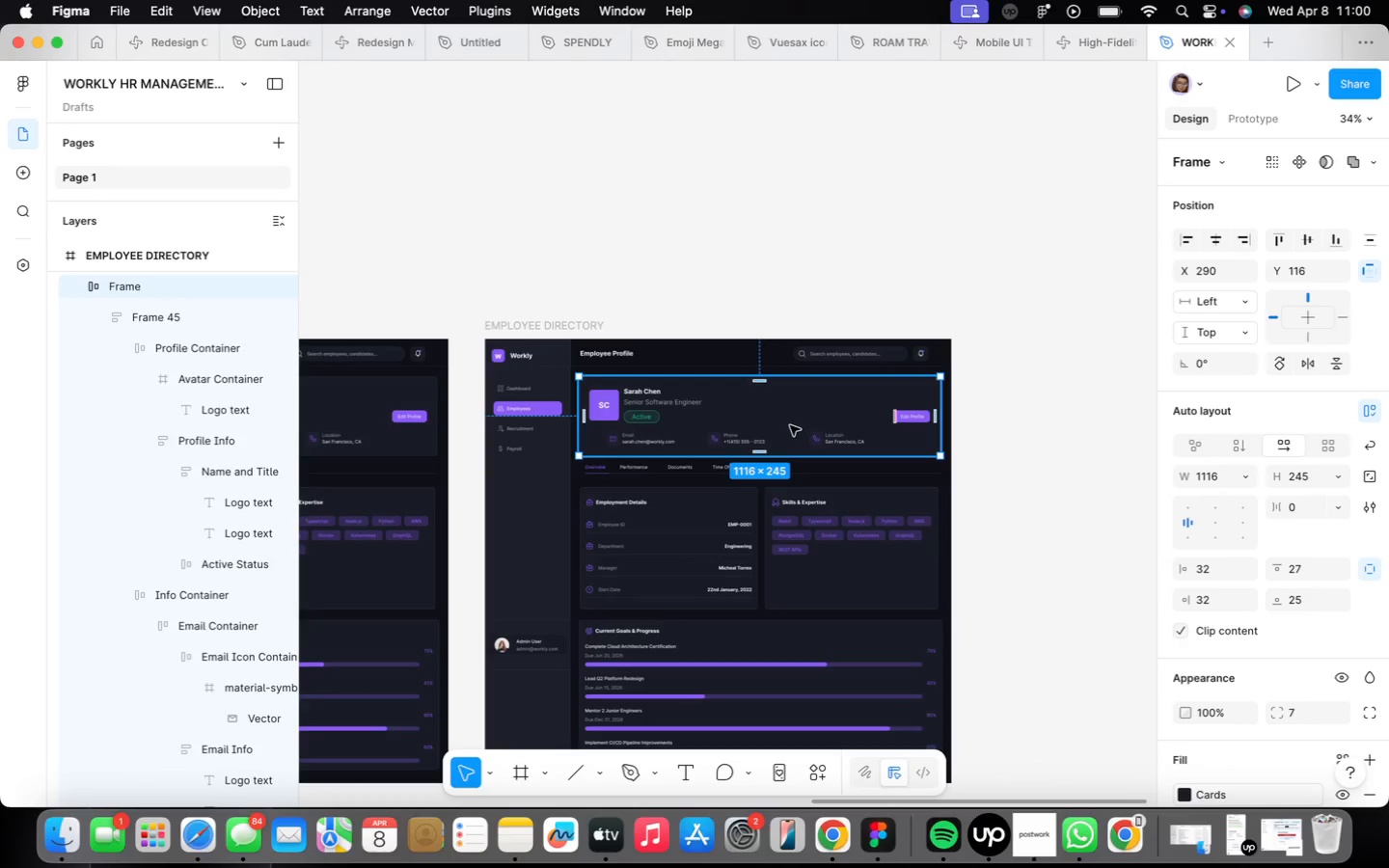 
wait(5.84)
 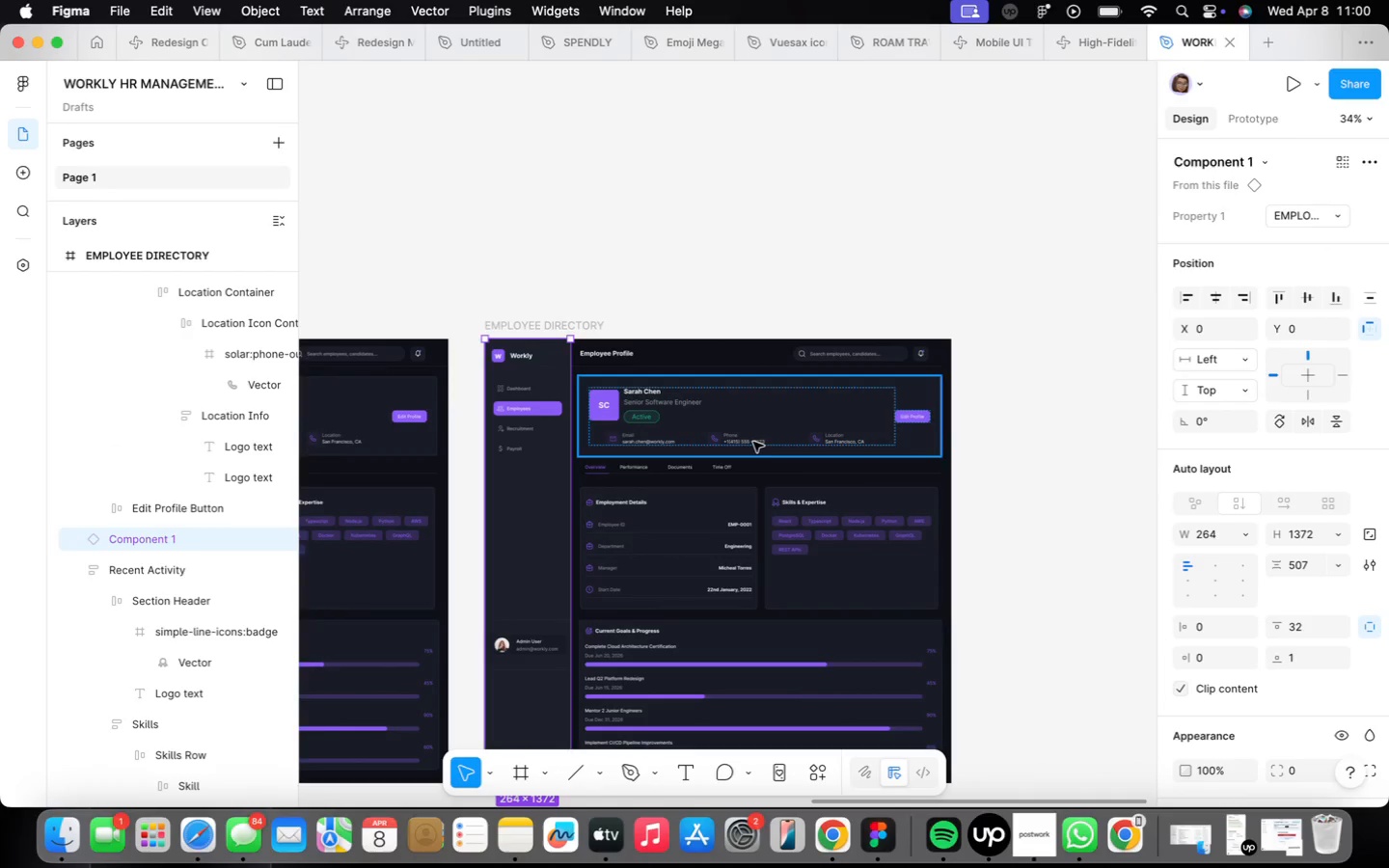 
left_click([789, 556])
 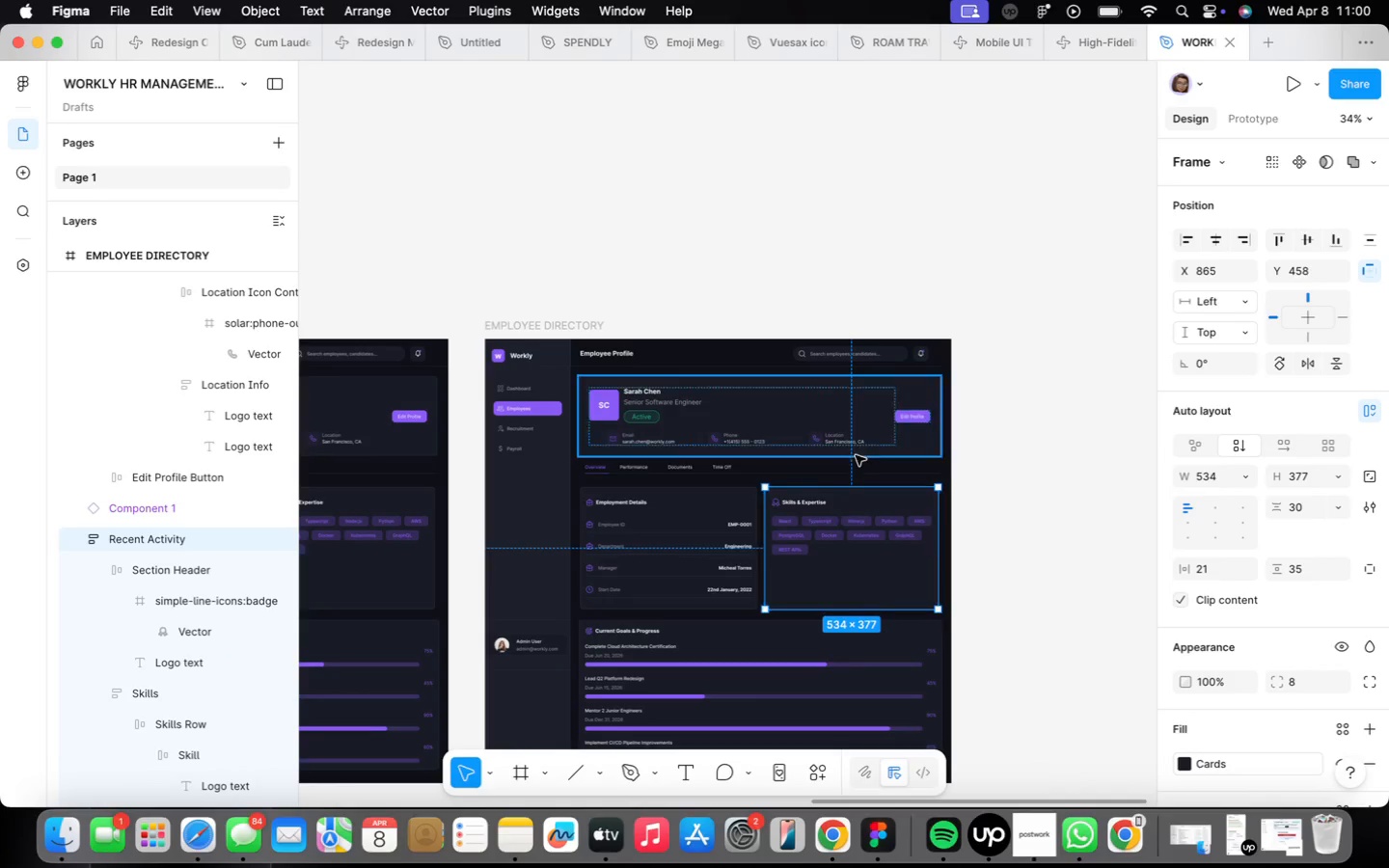 
scroll: coordinate [764, 509], scroll_direction: down, amount: 5.0
 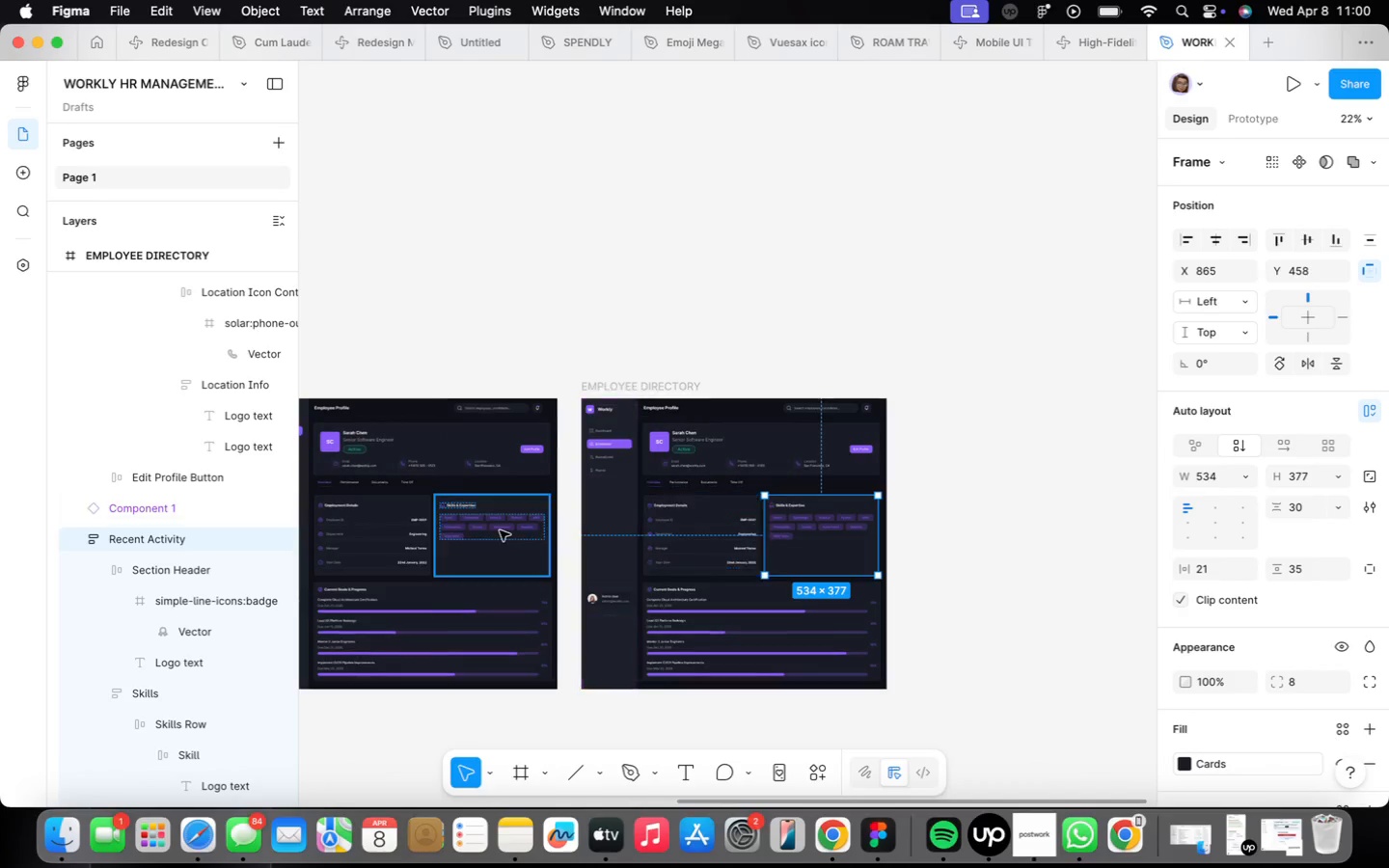 
left_click([500, 530])
 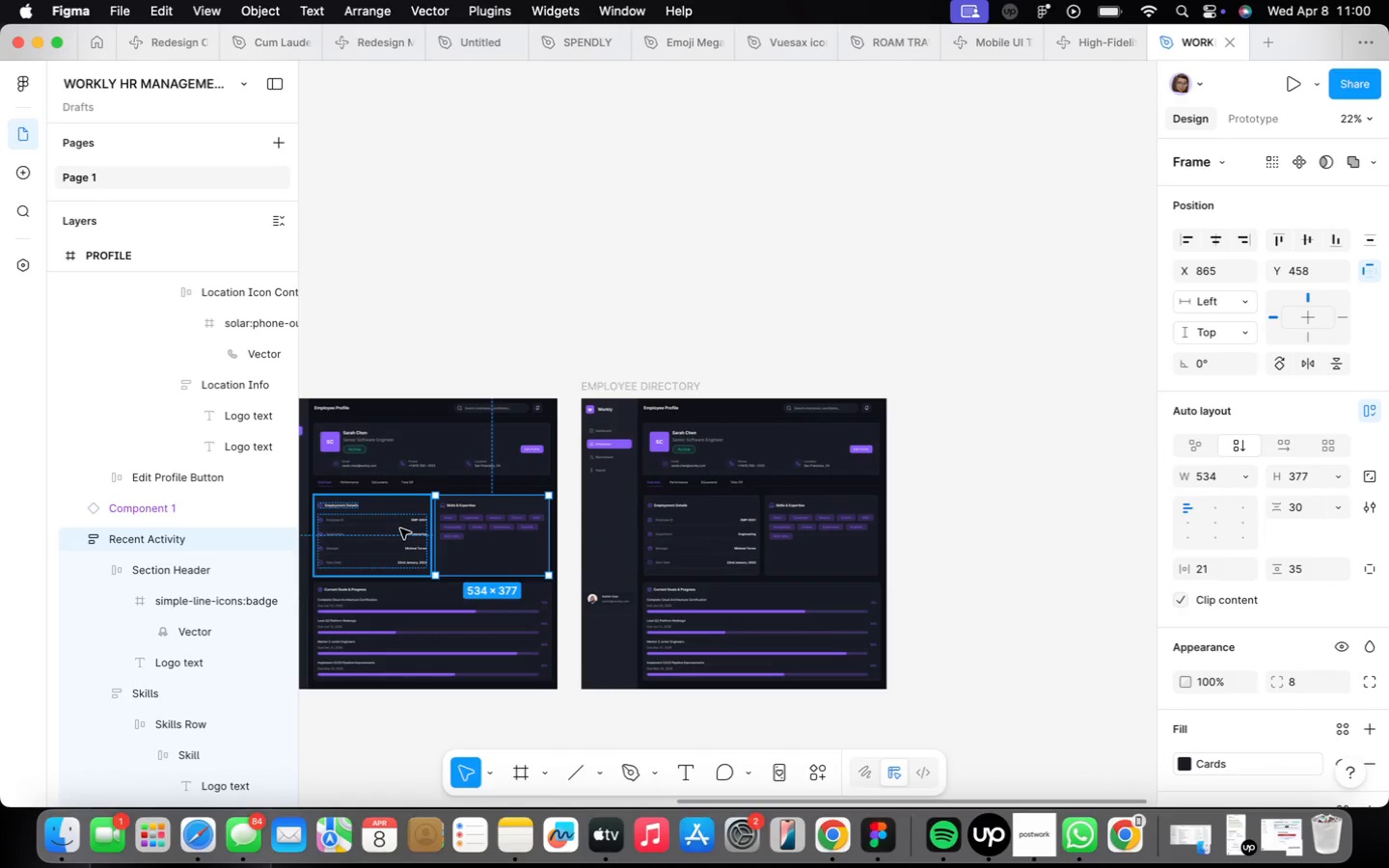 
hold_key(key=ShiftLeft, duration=0.34)
left_click([400, 529])
 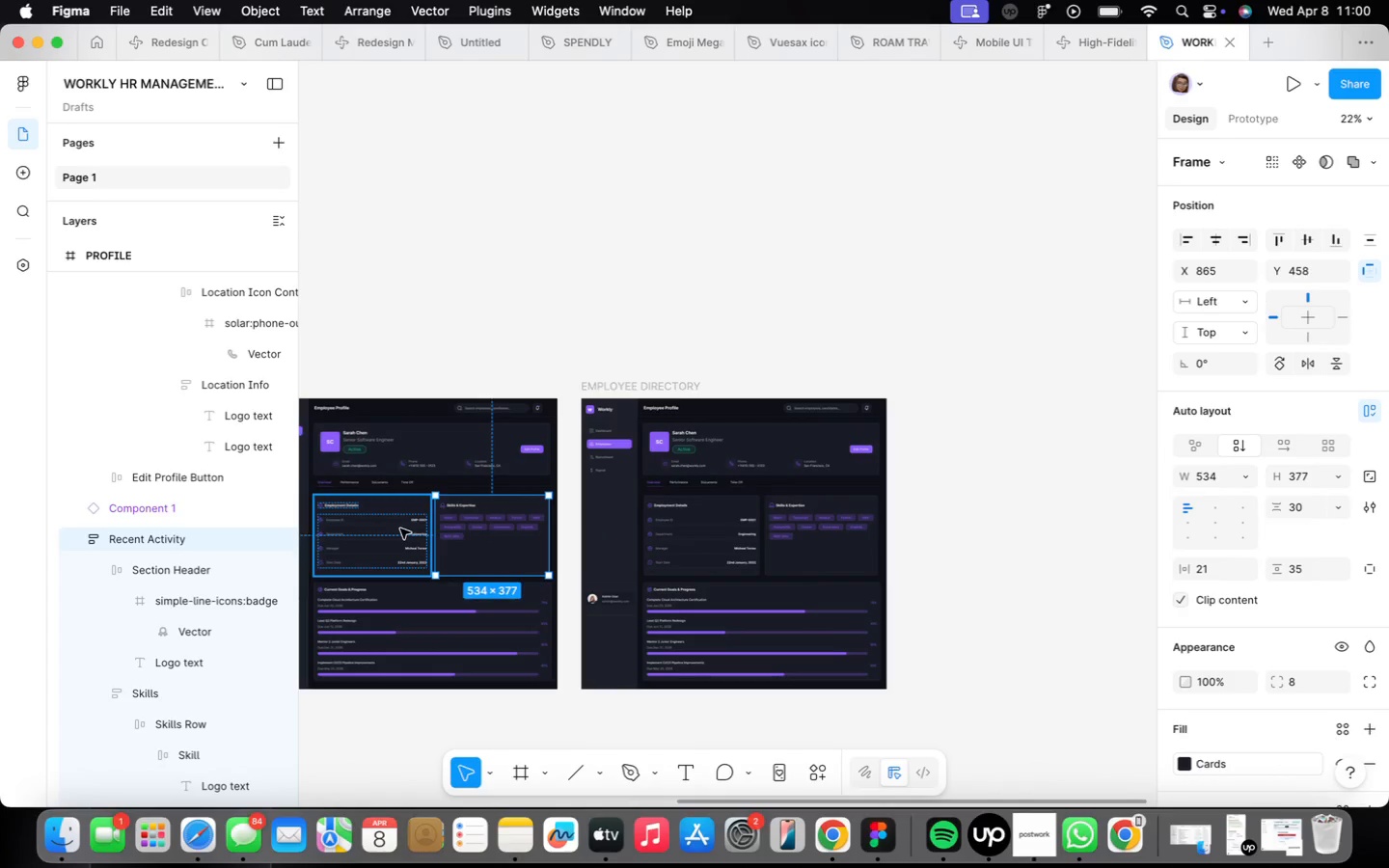 
key(Control+Shift+A)
 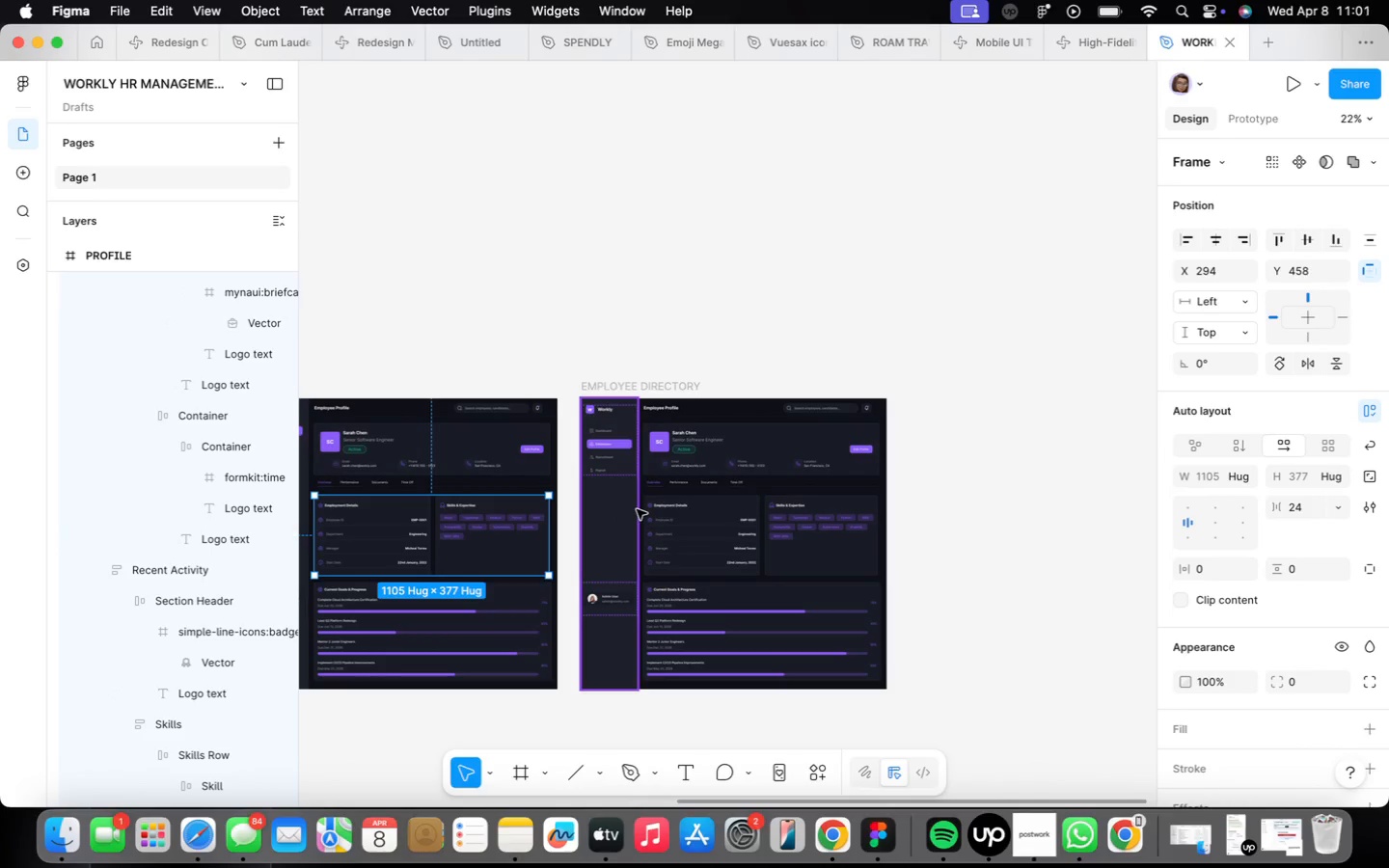 
wait(5.3)
 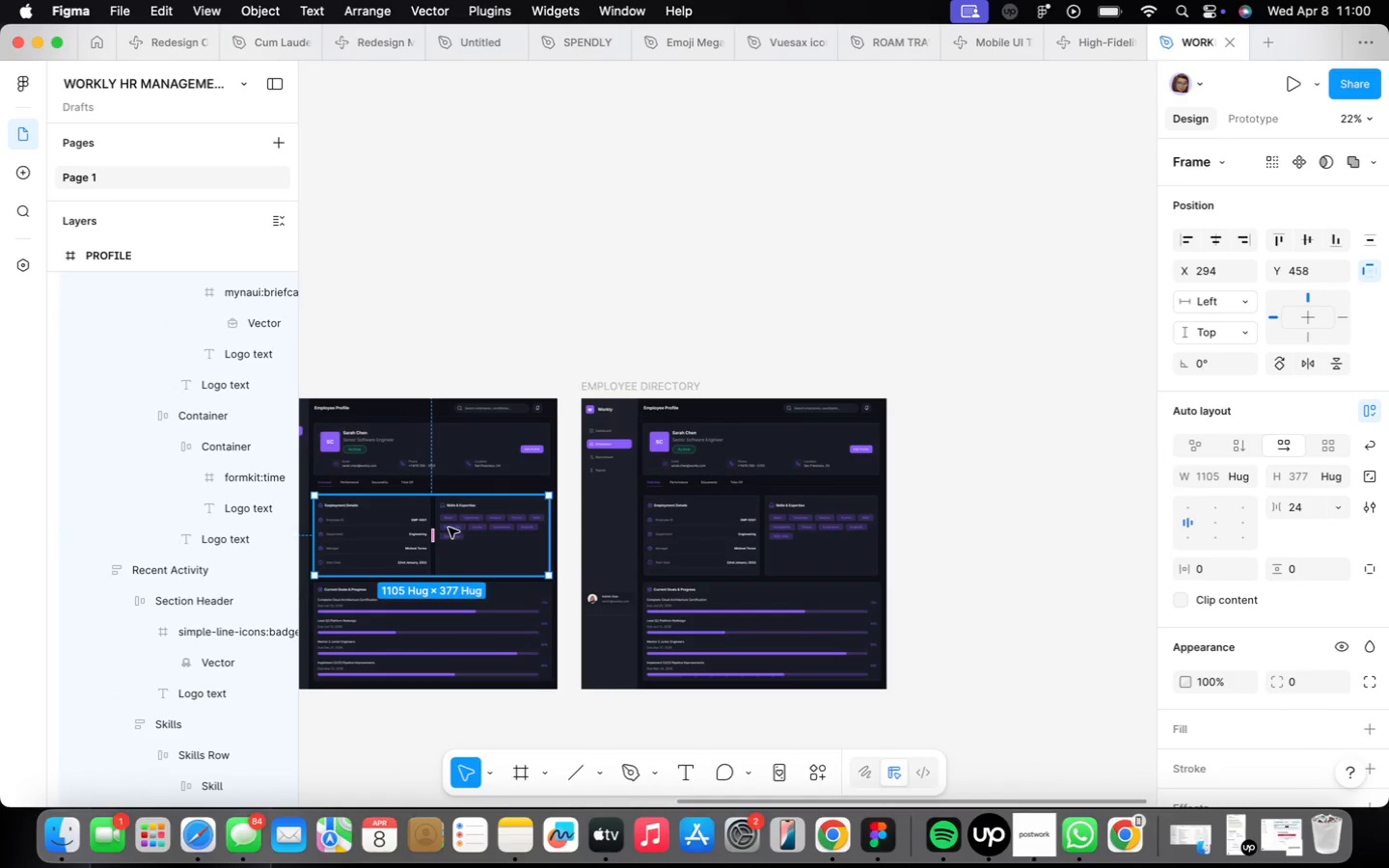 
left_click([694, 522])
 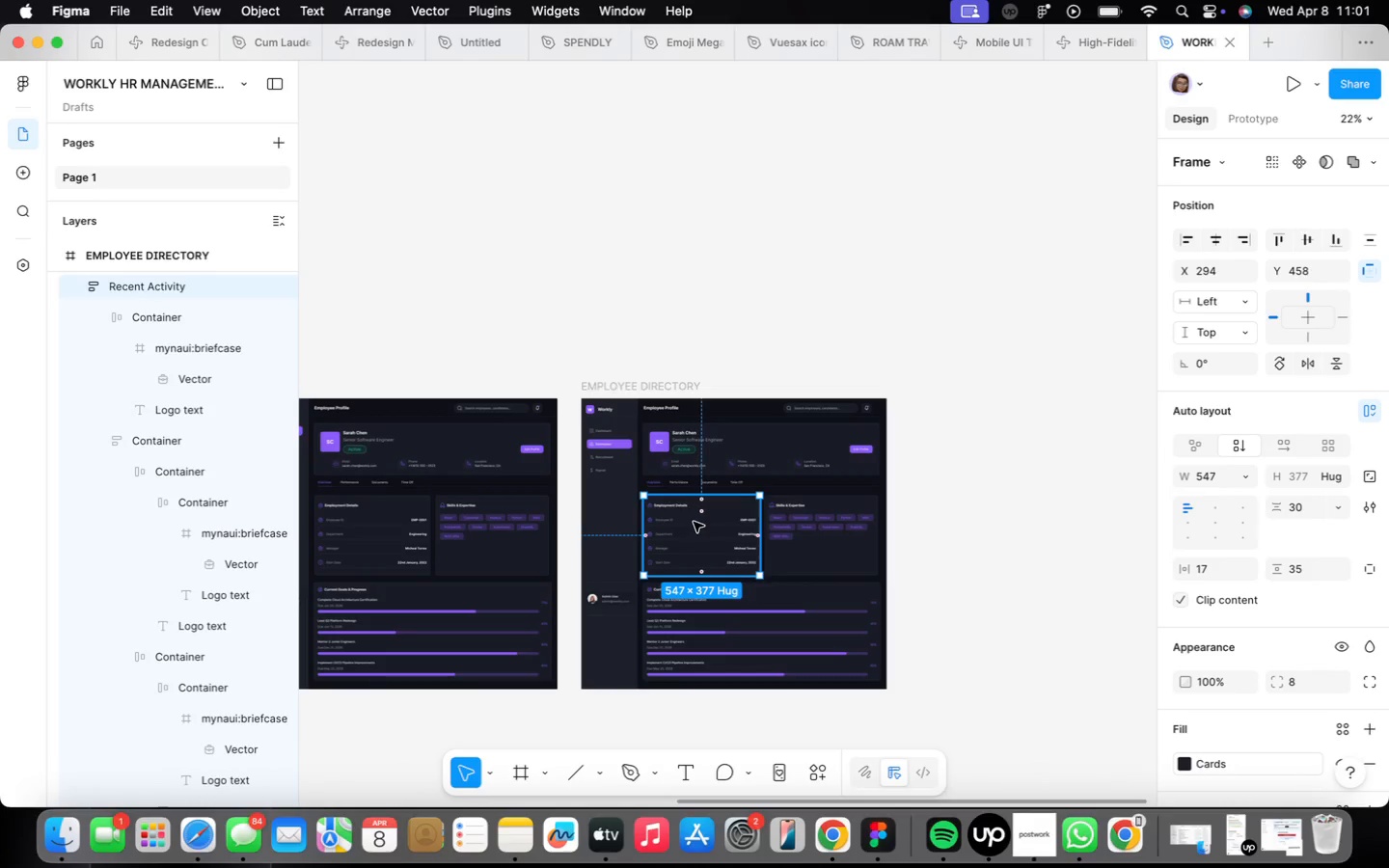 
key(Backspace)
 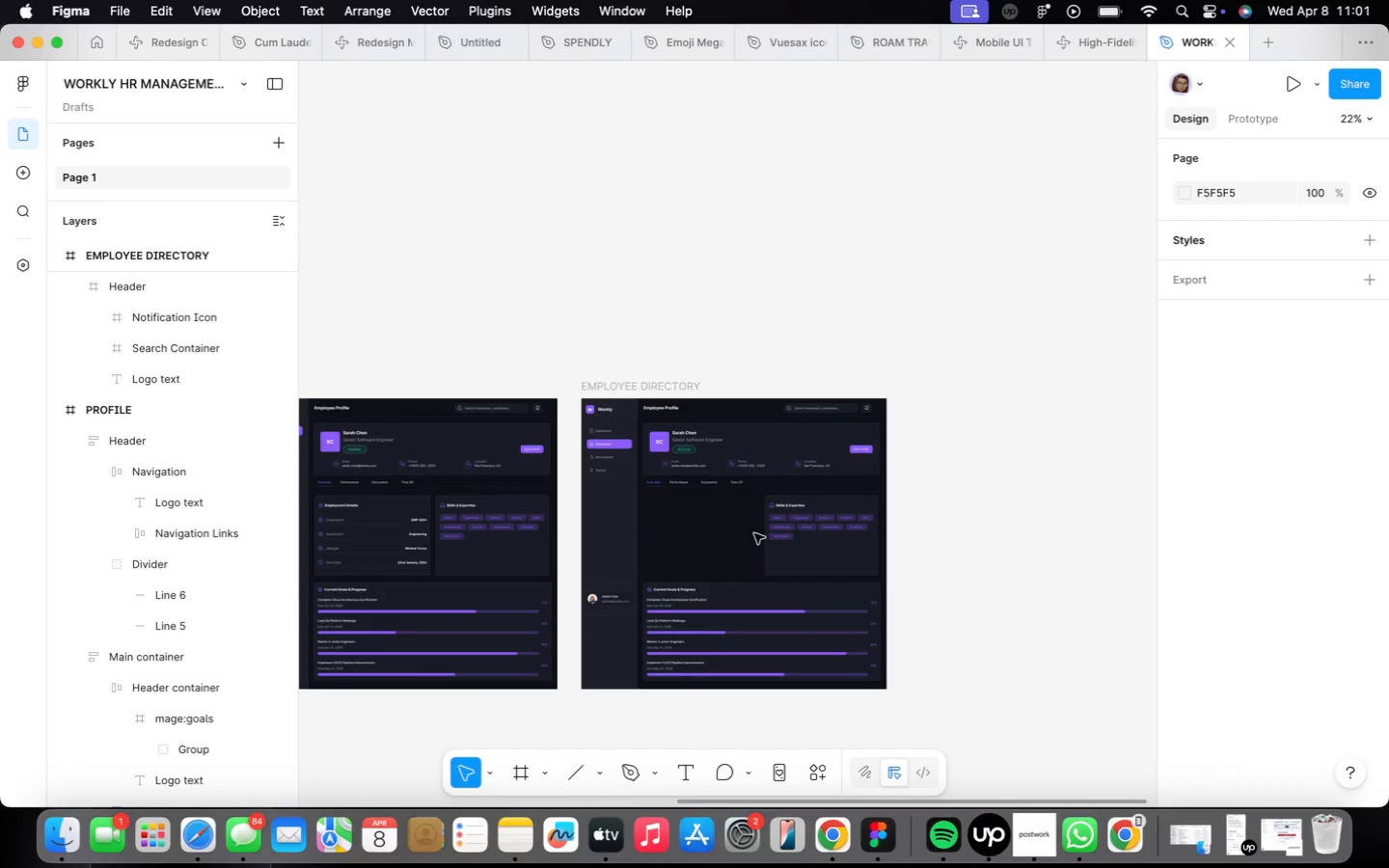 
left_click([755, 533])
 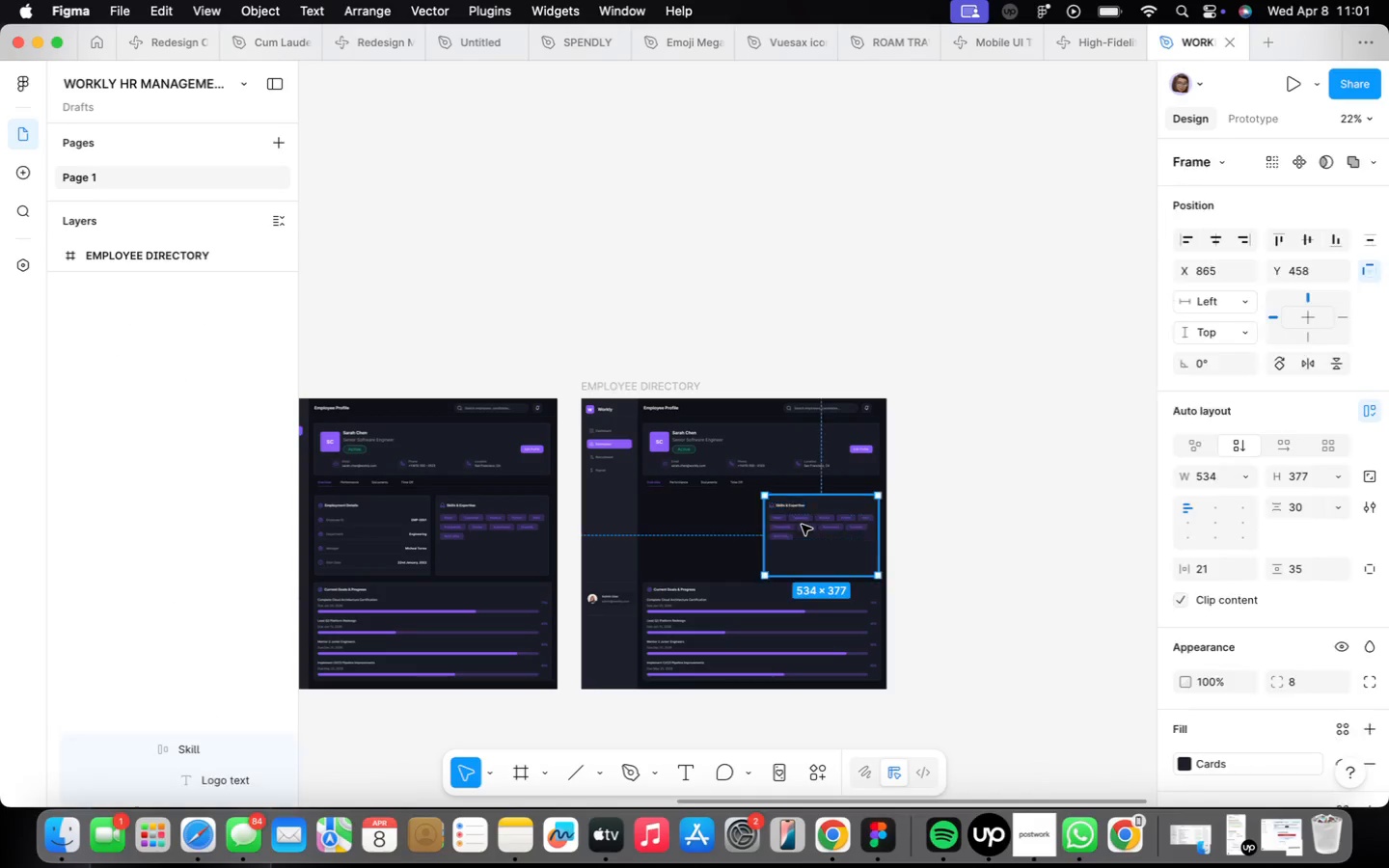 
key(Backspace)
 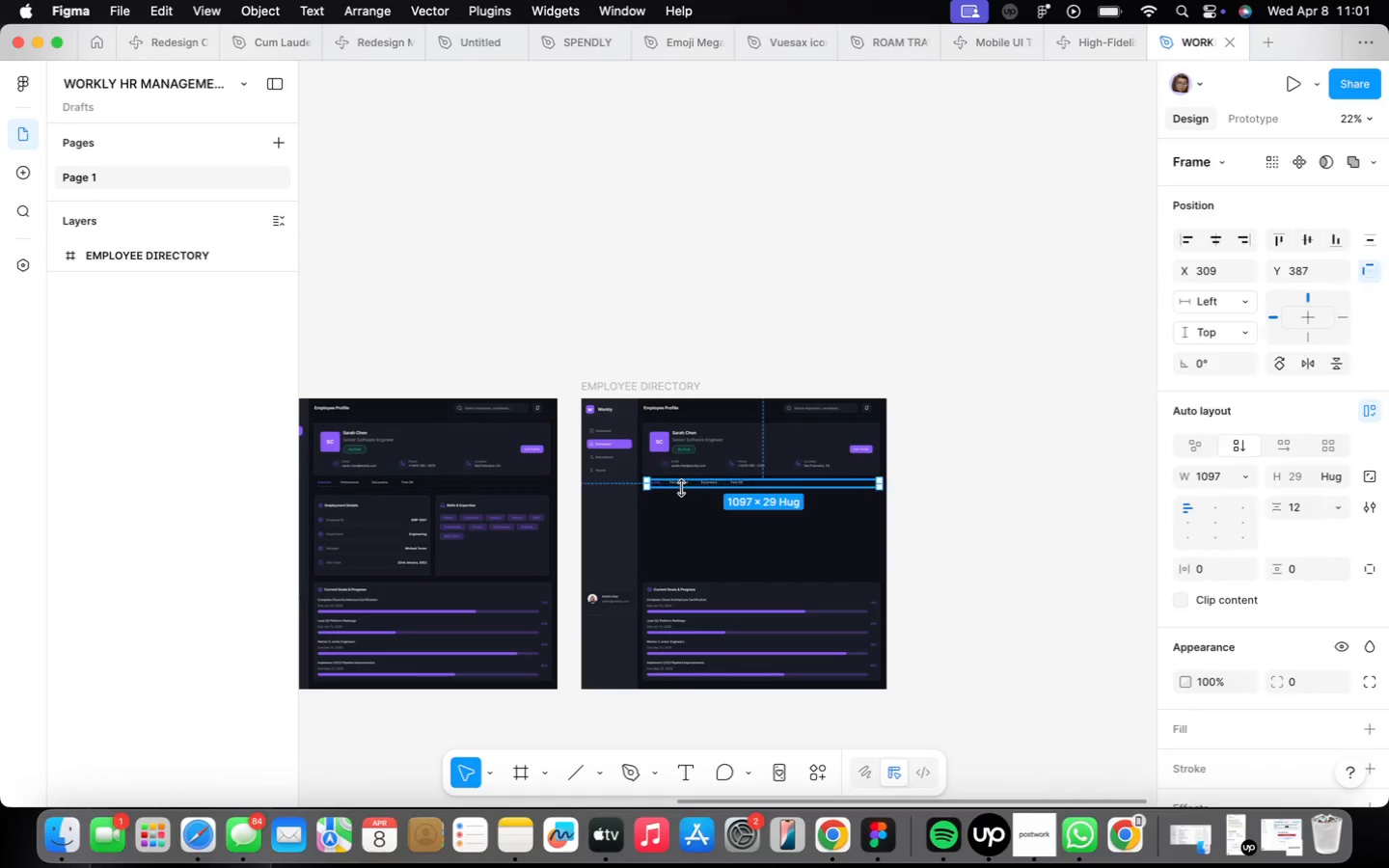 
key(Backspace)
 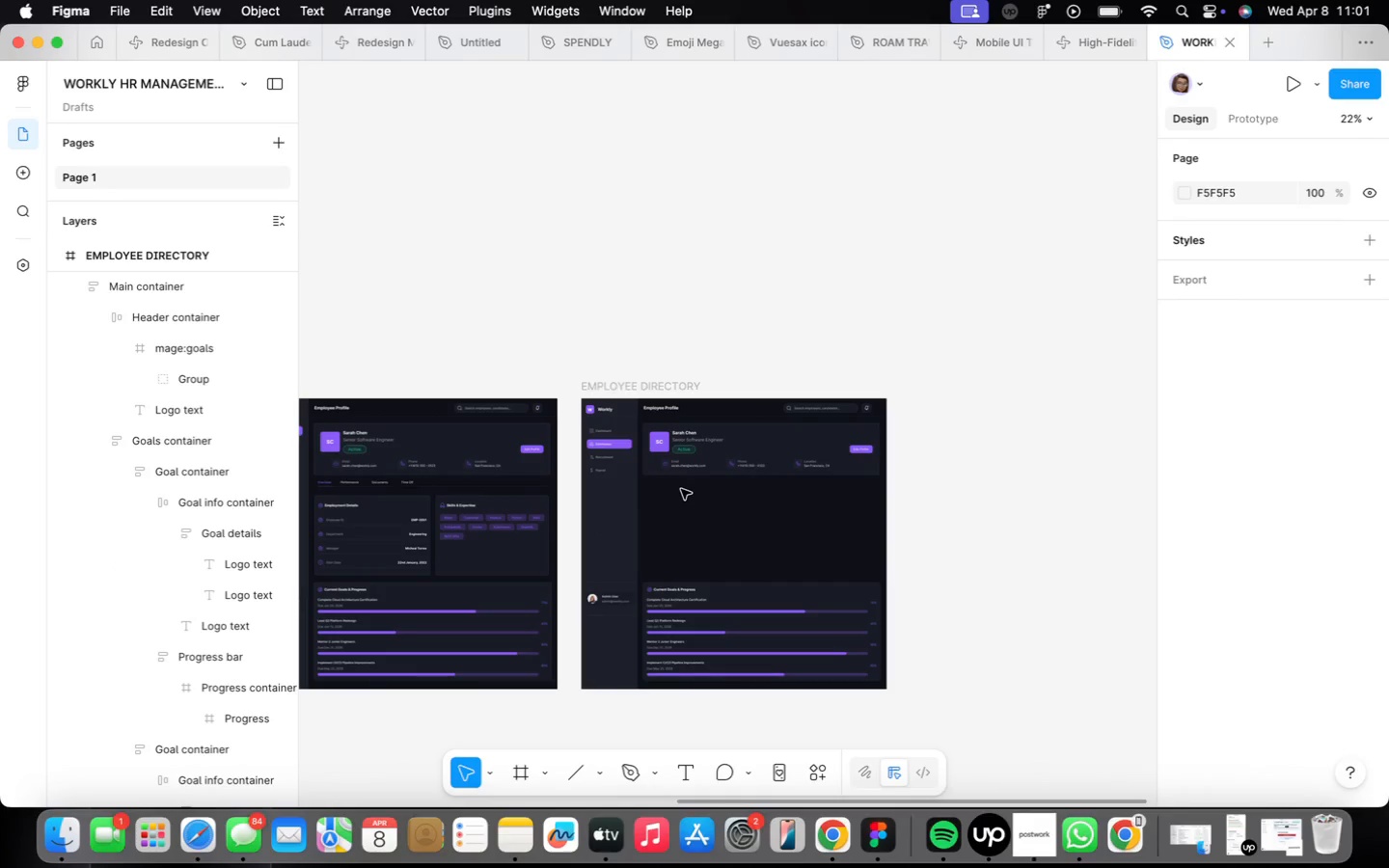 
wait(9.66)
 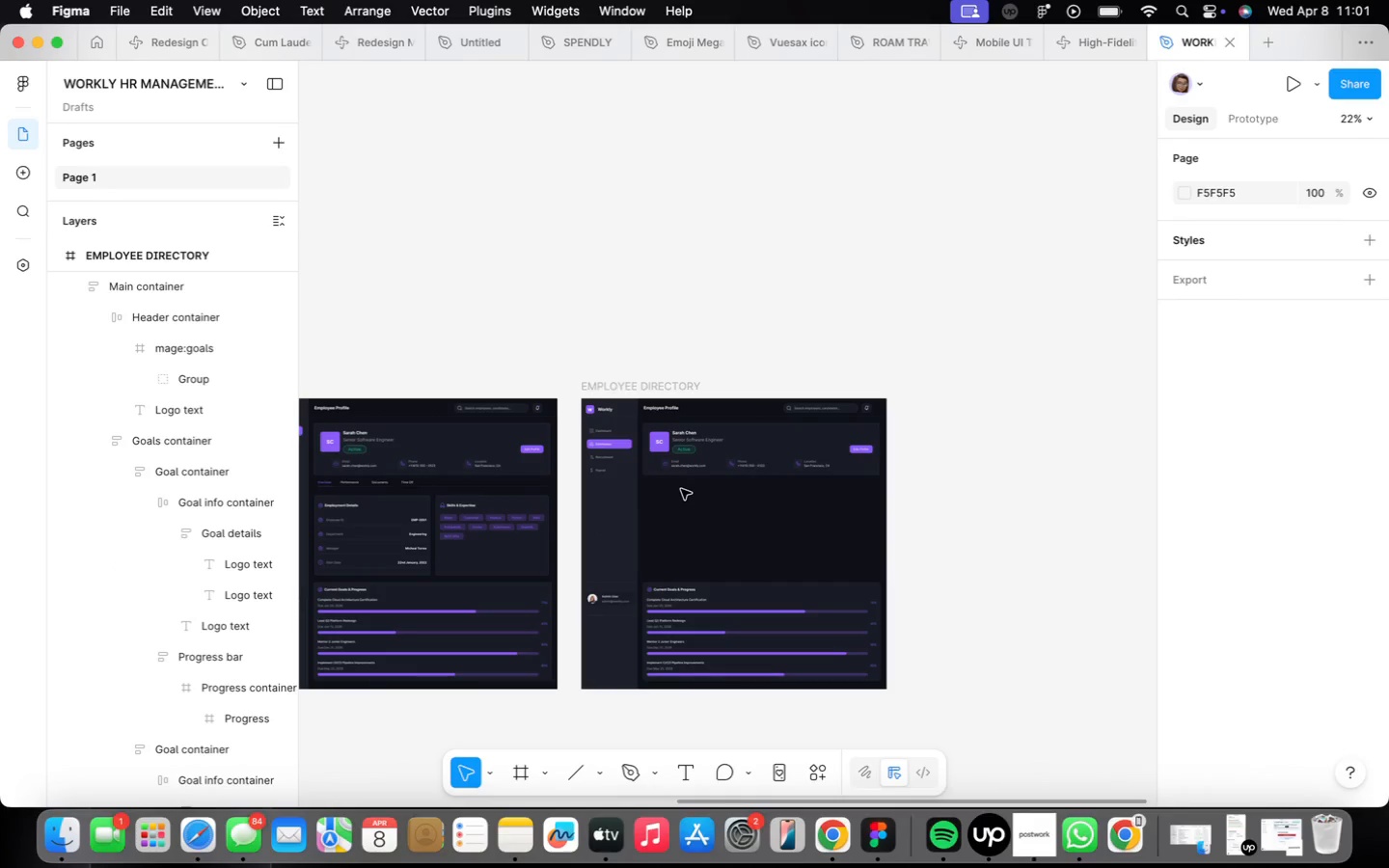 
key(Backspace)
 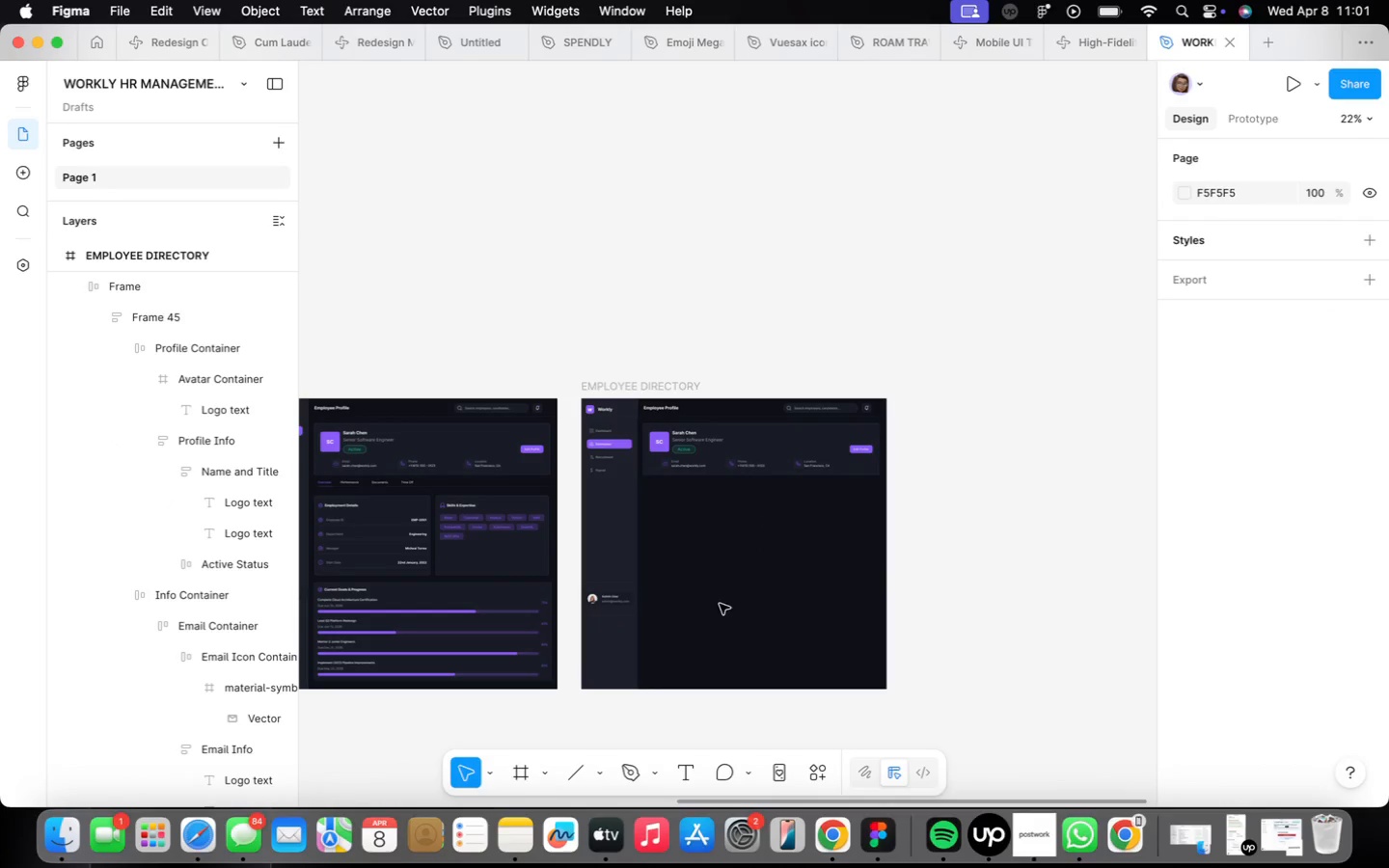 
key(F)
 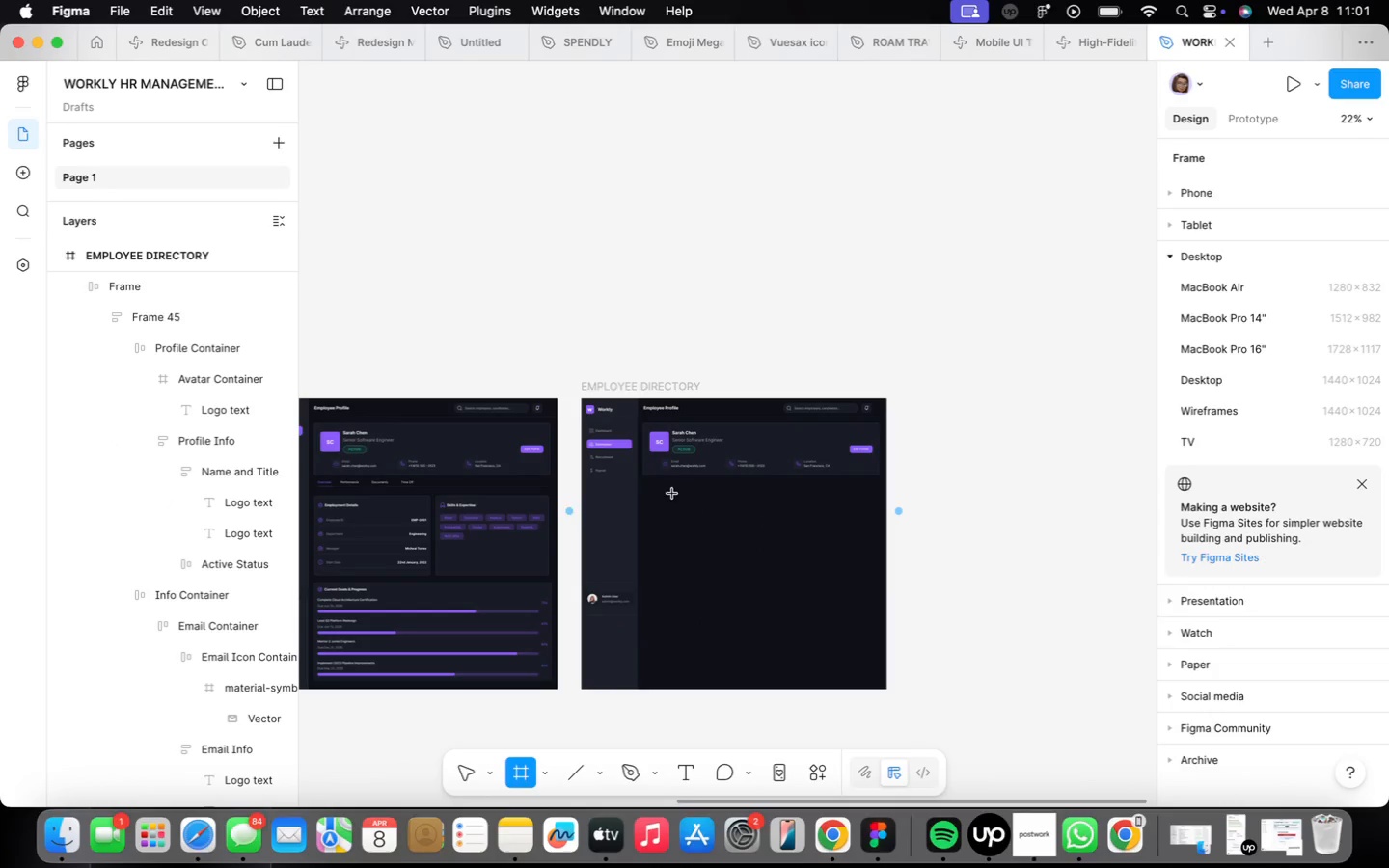 
left_click([645, 488])
 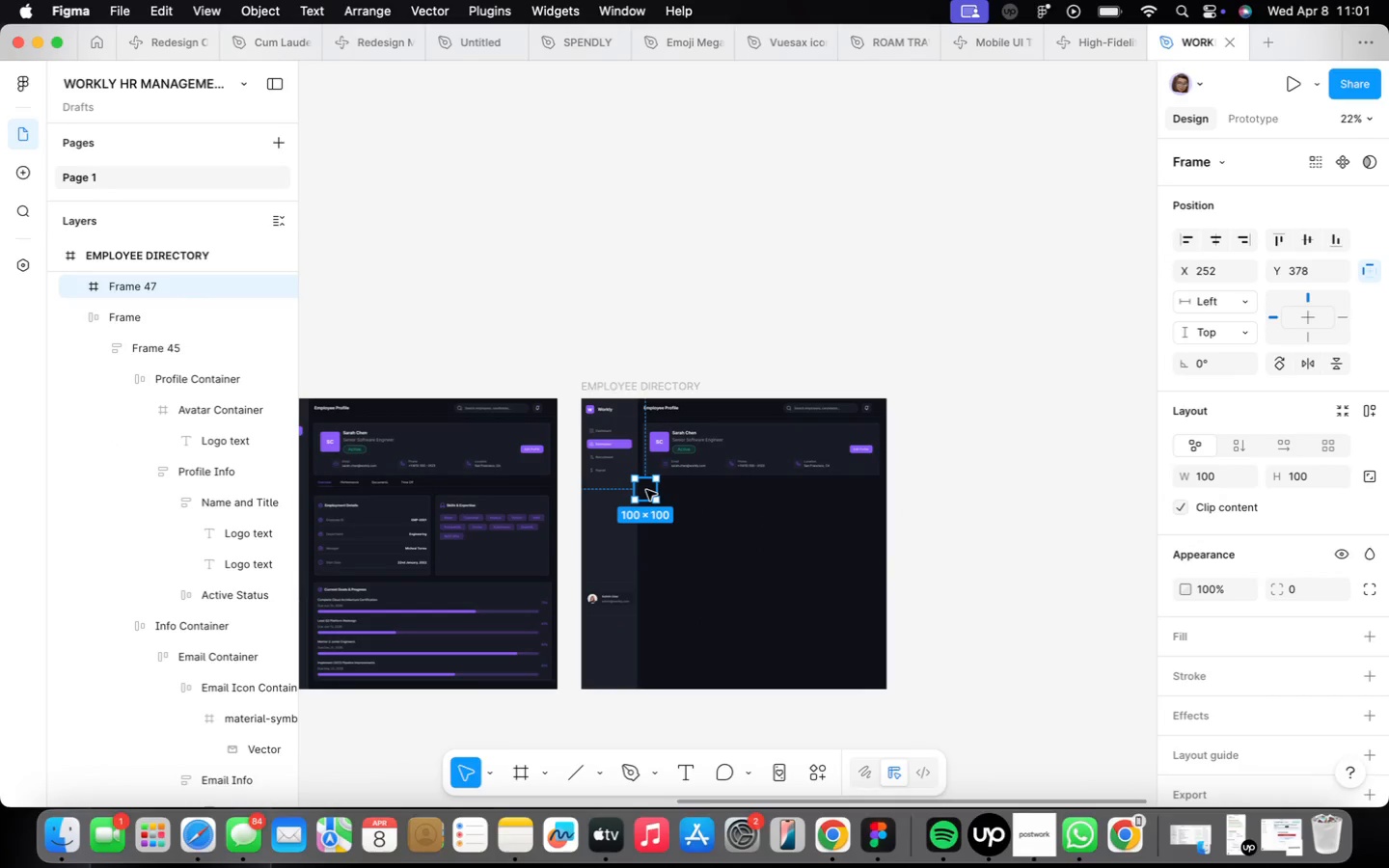 
key(Backspace)
 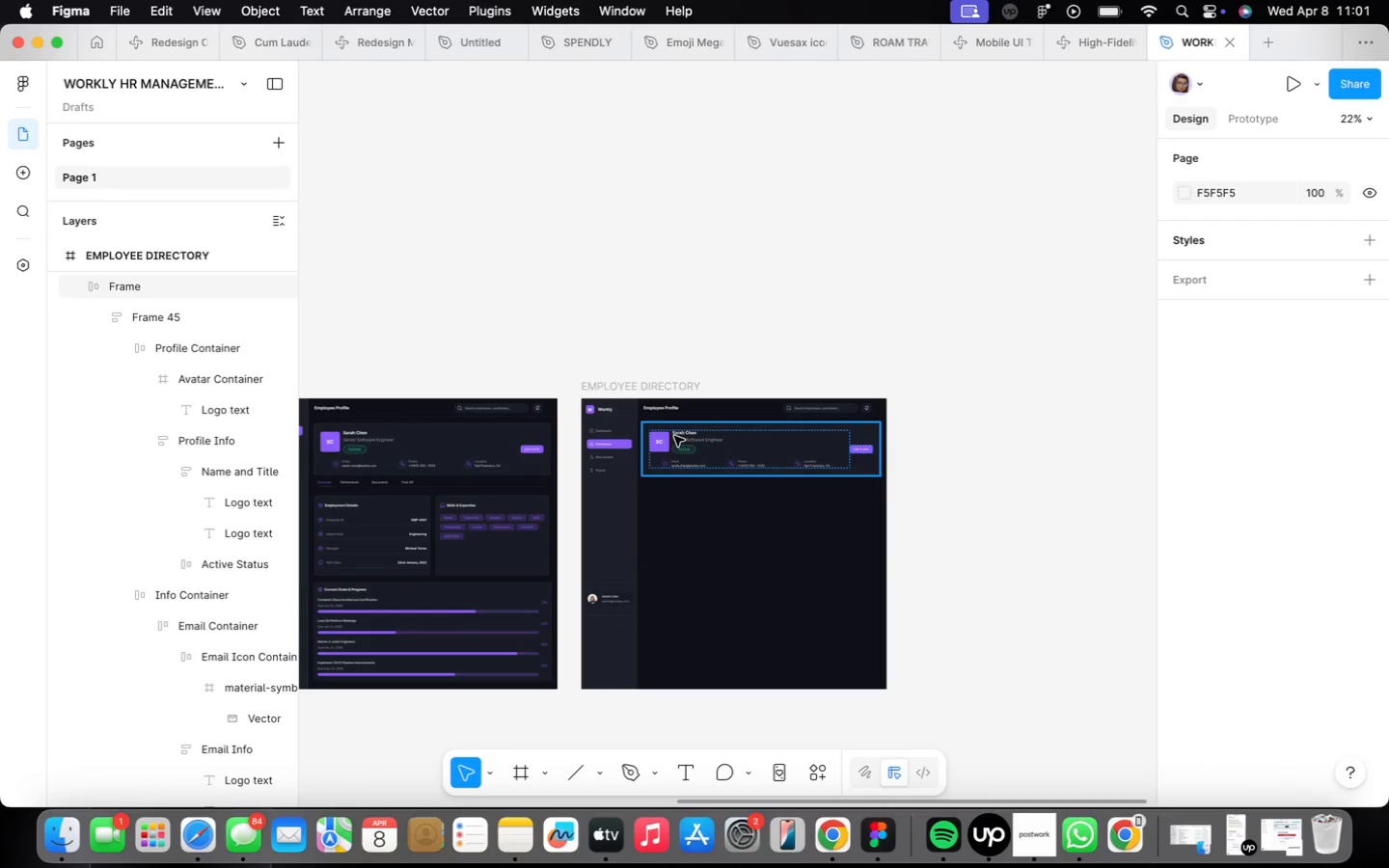 
left_click([694, 438])
 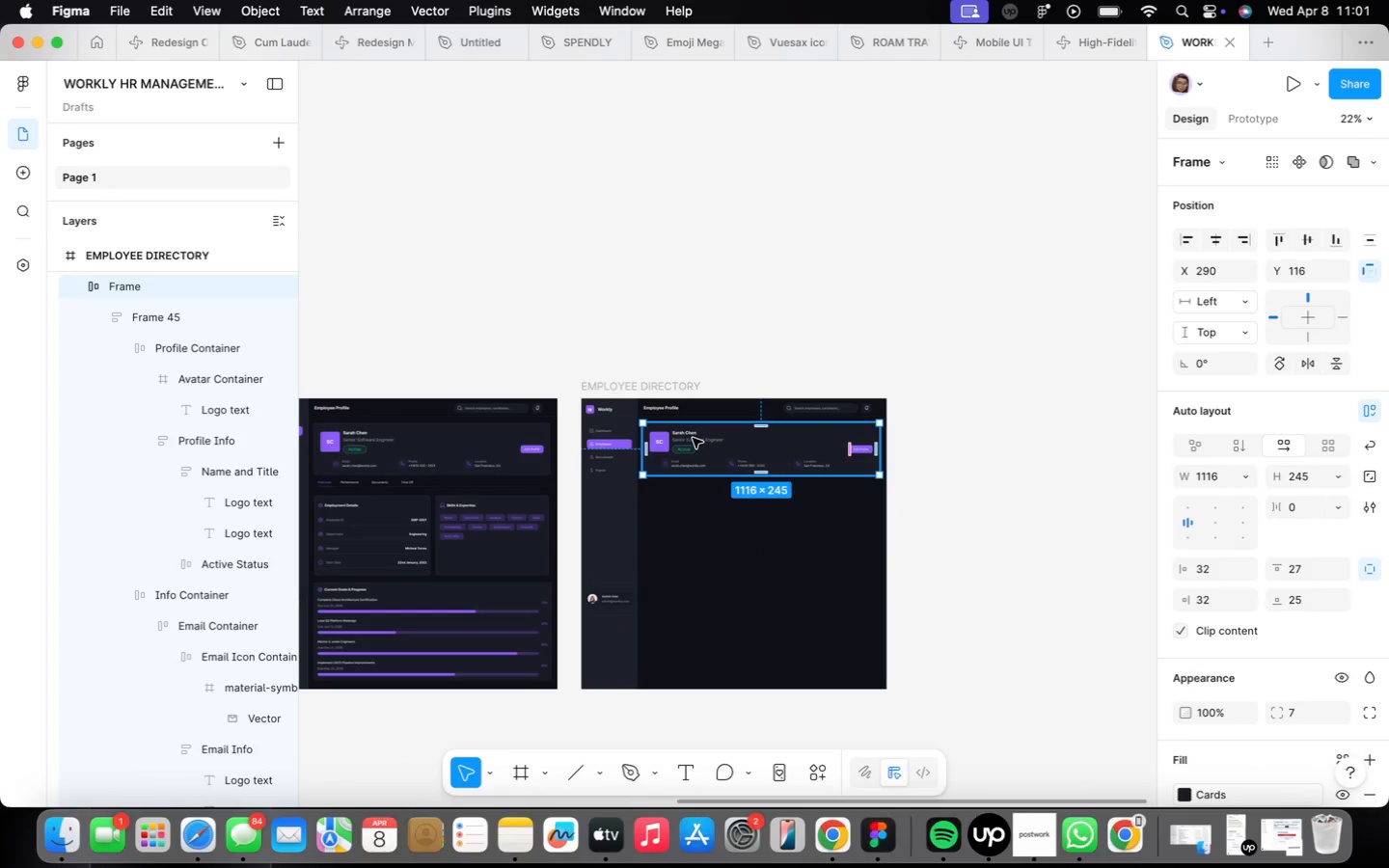 
key(Backspace)
 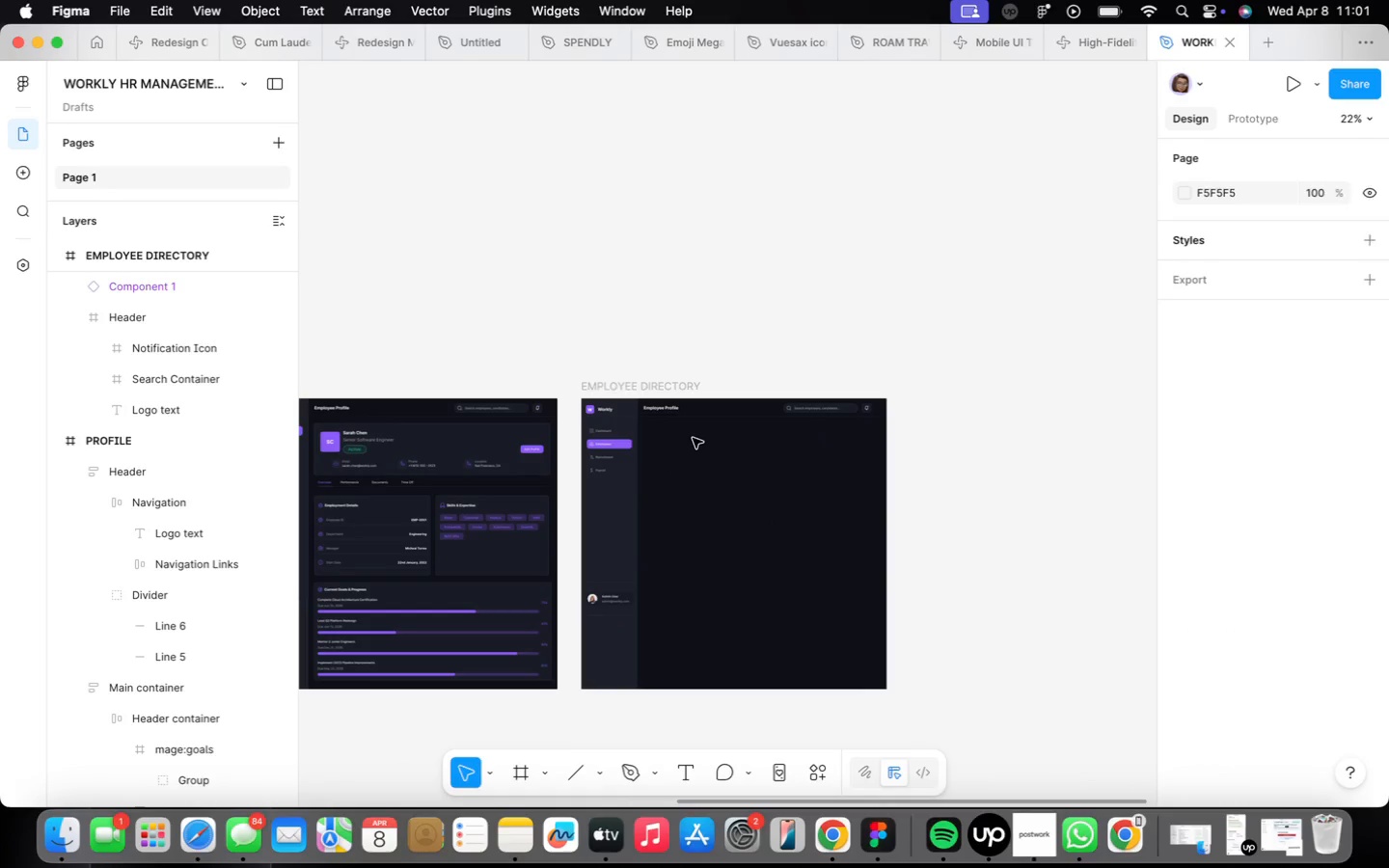 
key(F)
 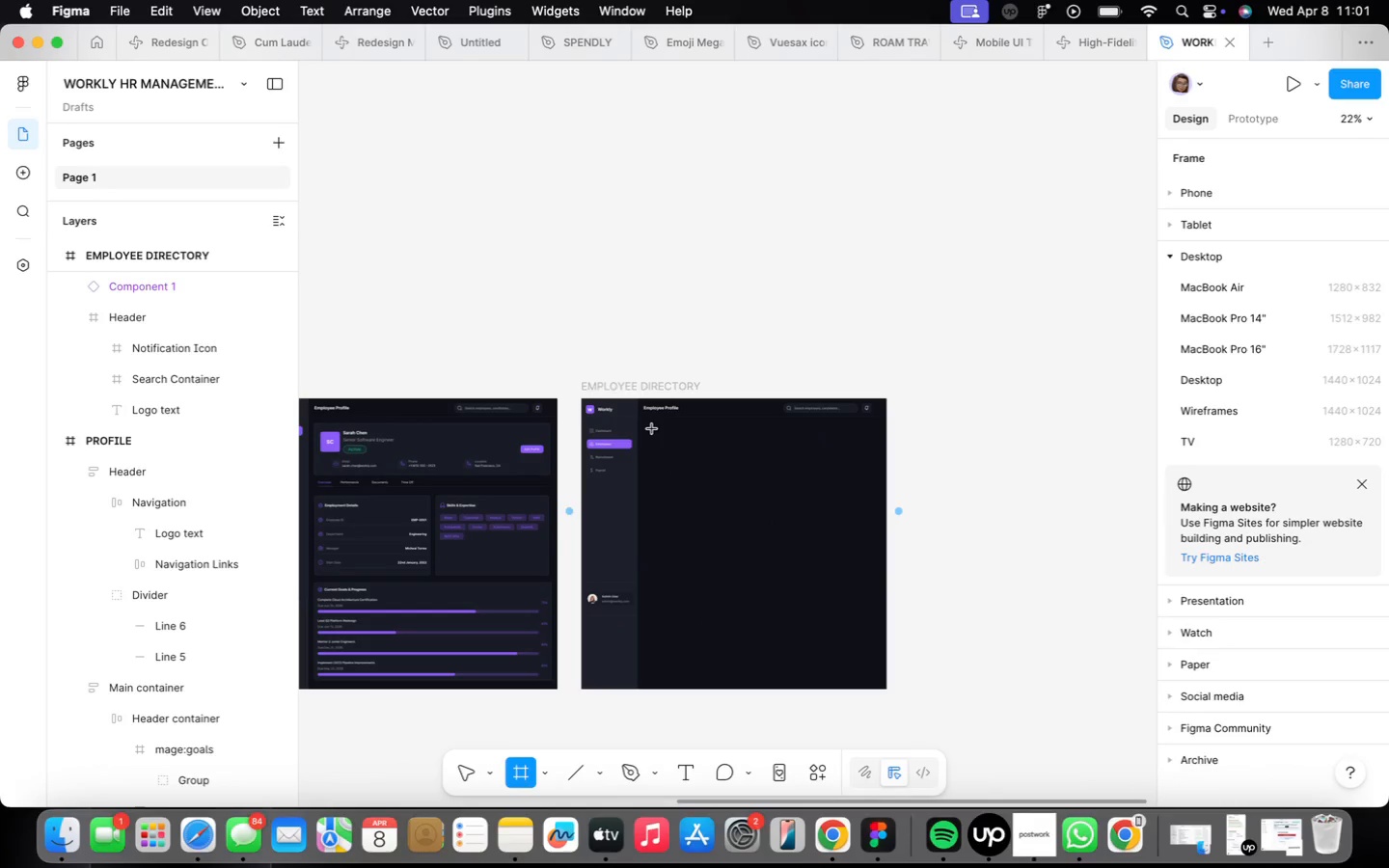 
left_click_drag(start_coordinate=[647, 425], to_coordinate=[872, 580])
 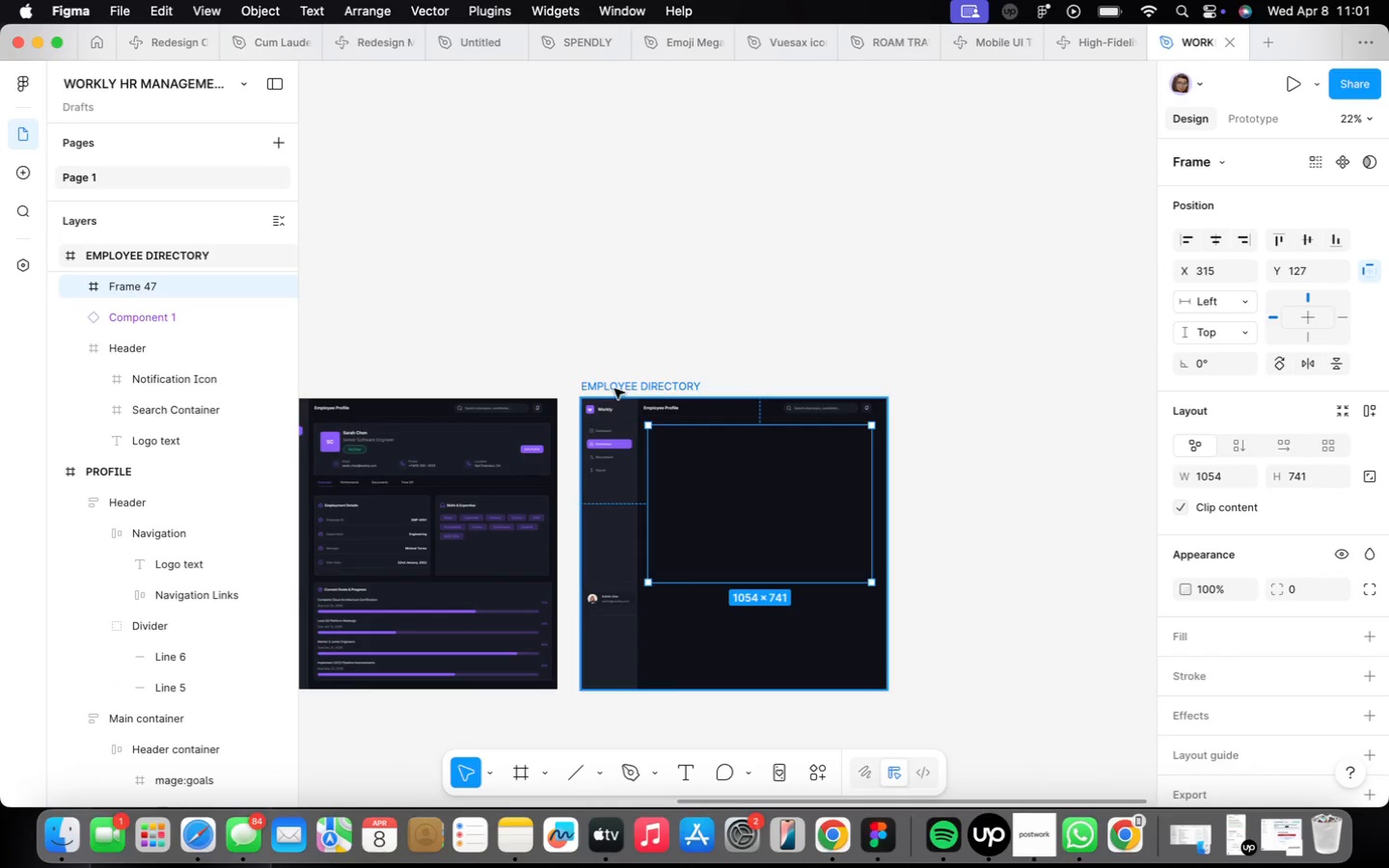 
left_click([617, 392])
 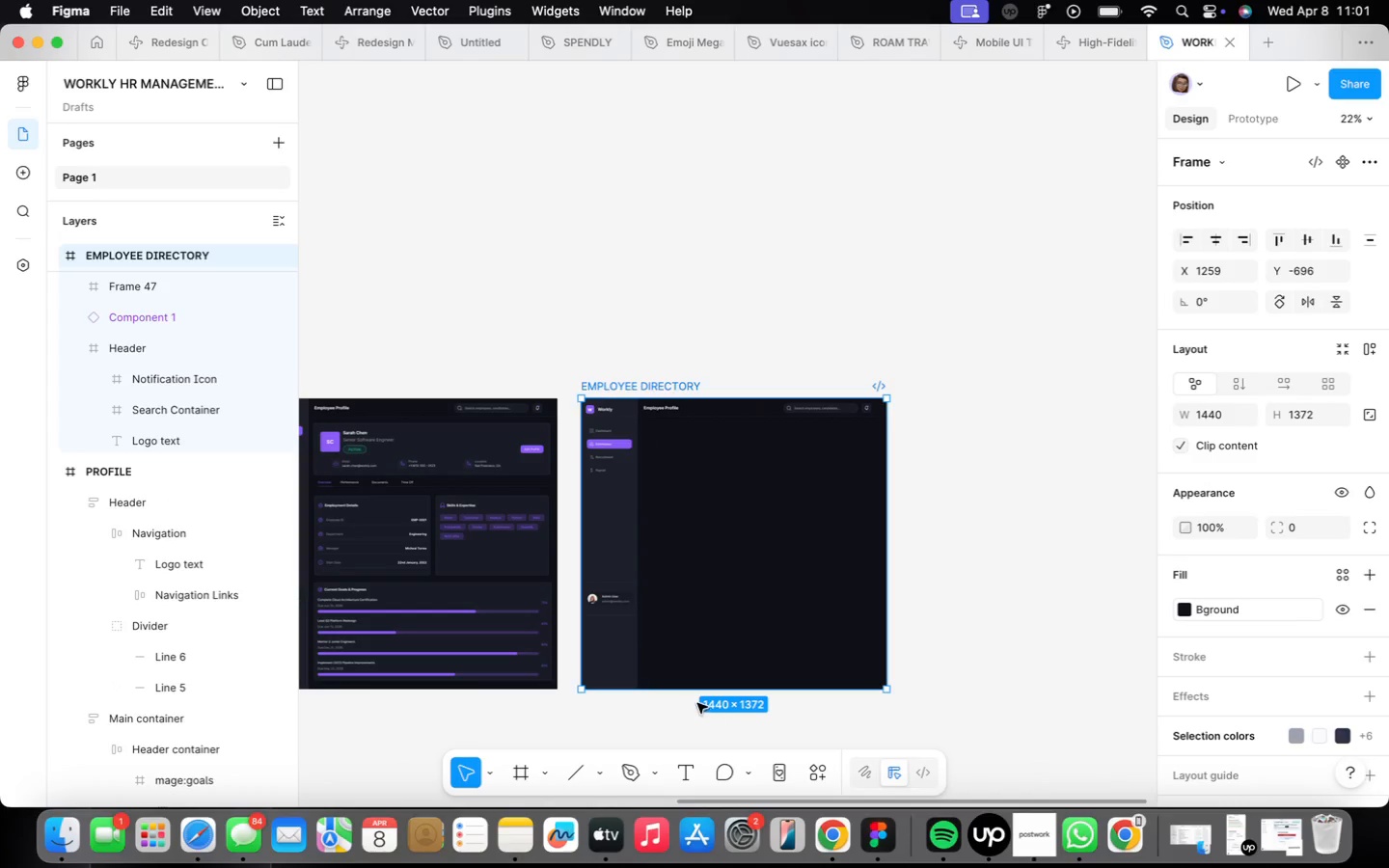 
left_click_drag(start_coordinate=[680, 692], to_coordinate=[689, 643])
 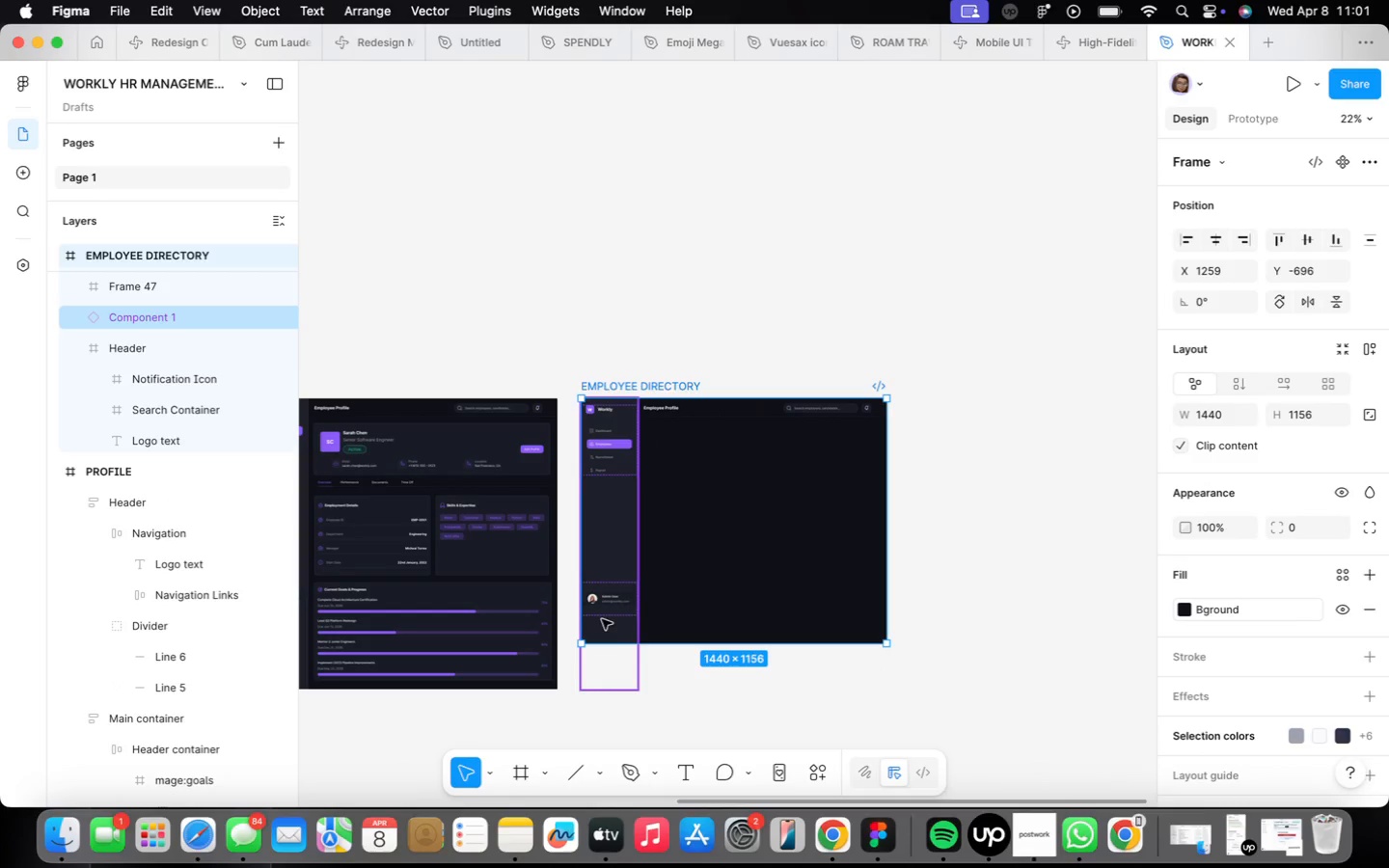 
left_click([608, 626])
 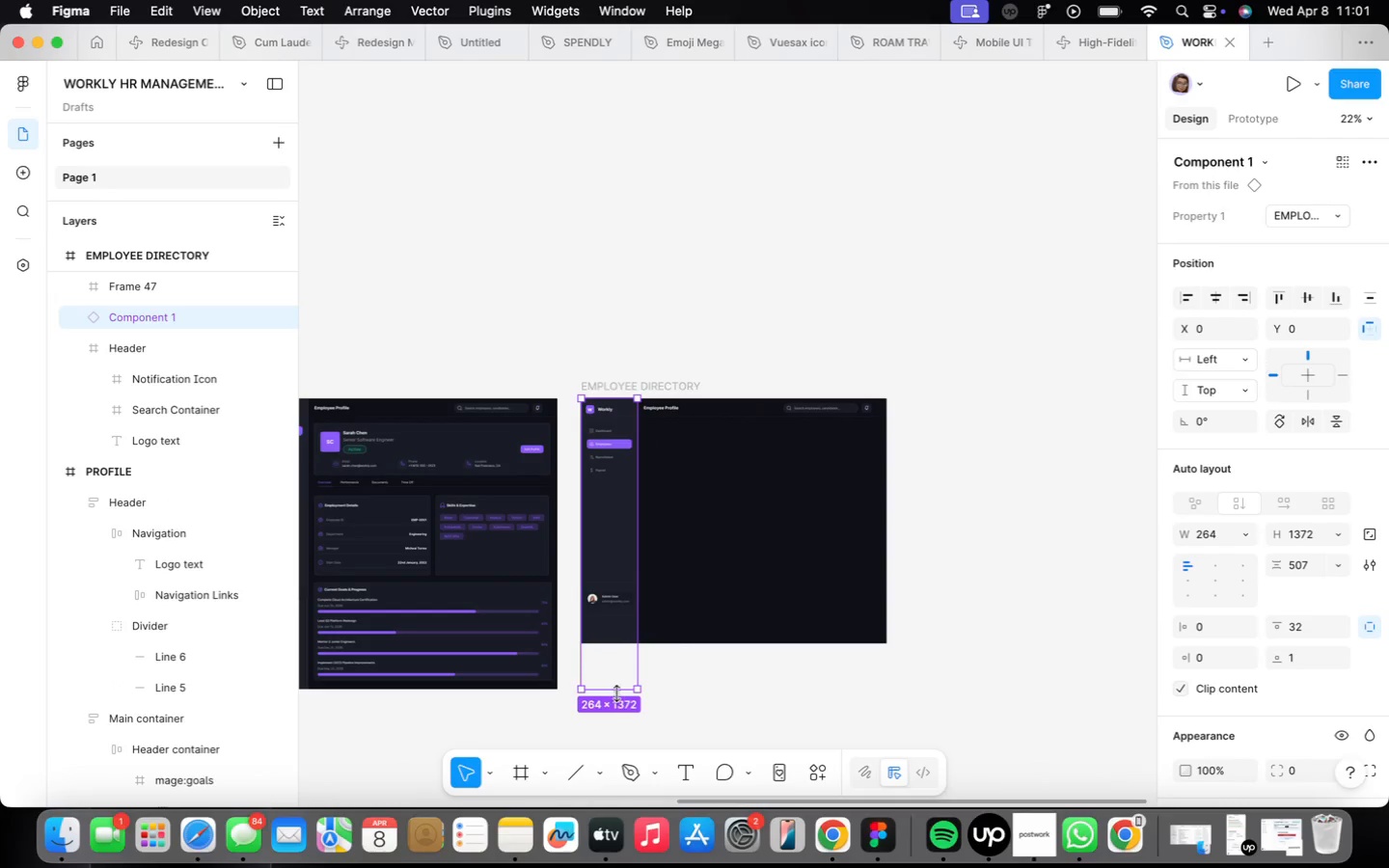 
left_click_drag(start_coordinate=[616, 692], to_coordinate=[612, 639])
 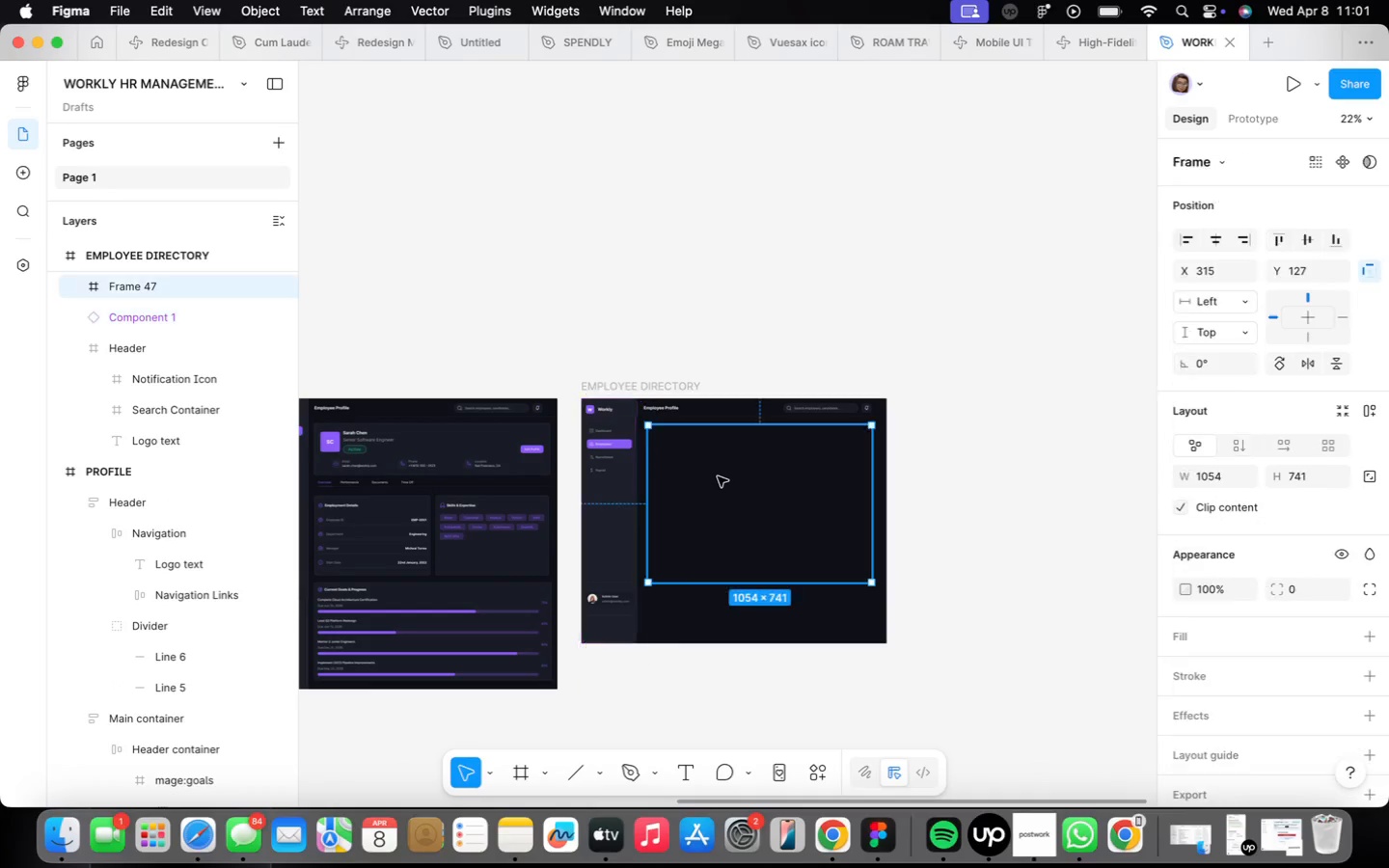 
scroll: coordinate [717, 478], scroll_direction: up, amount: 9.0
 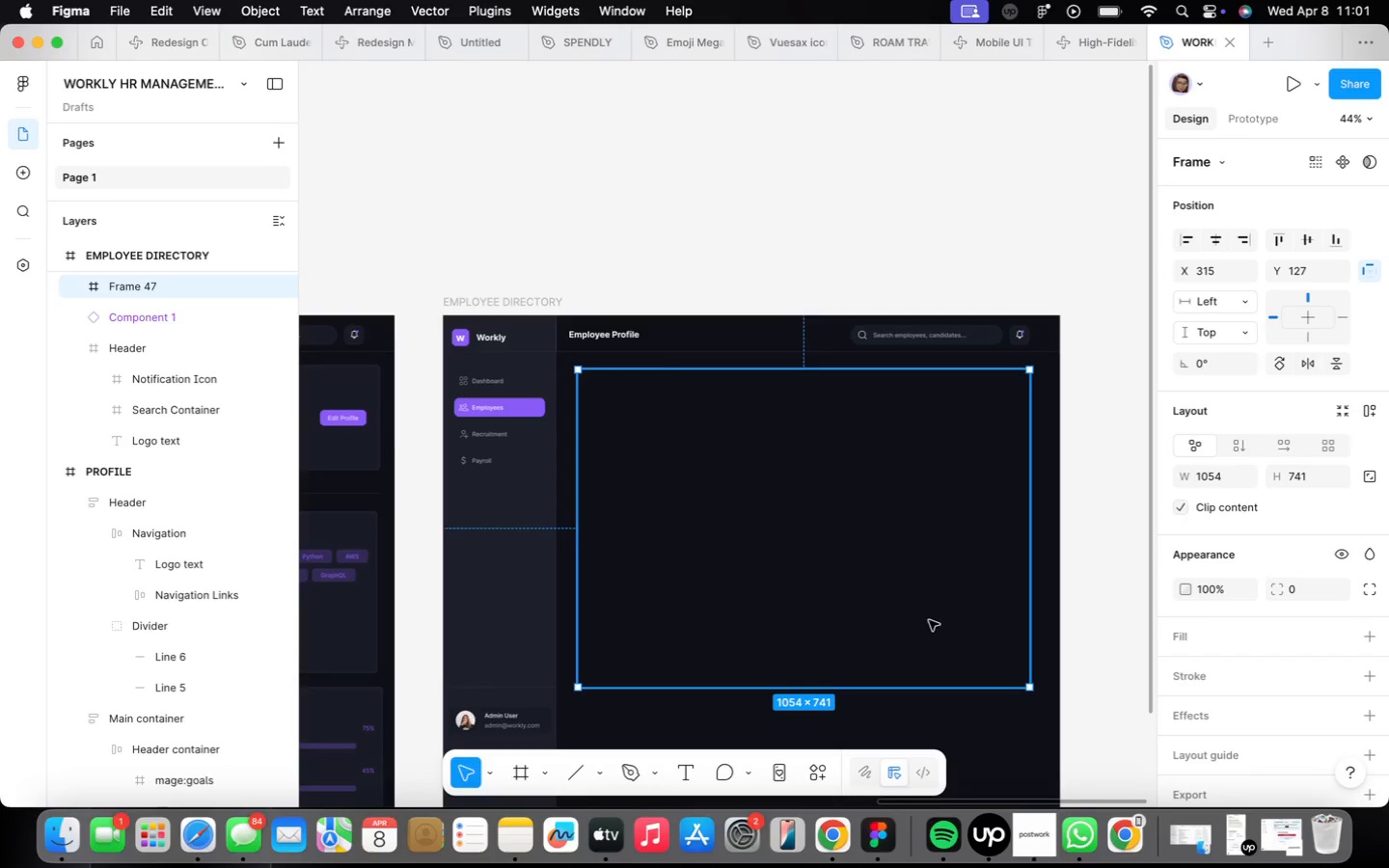 
wait(9.78)
 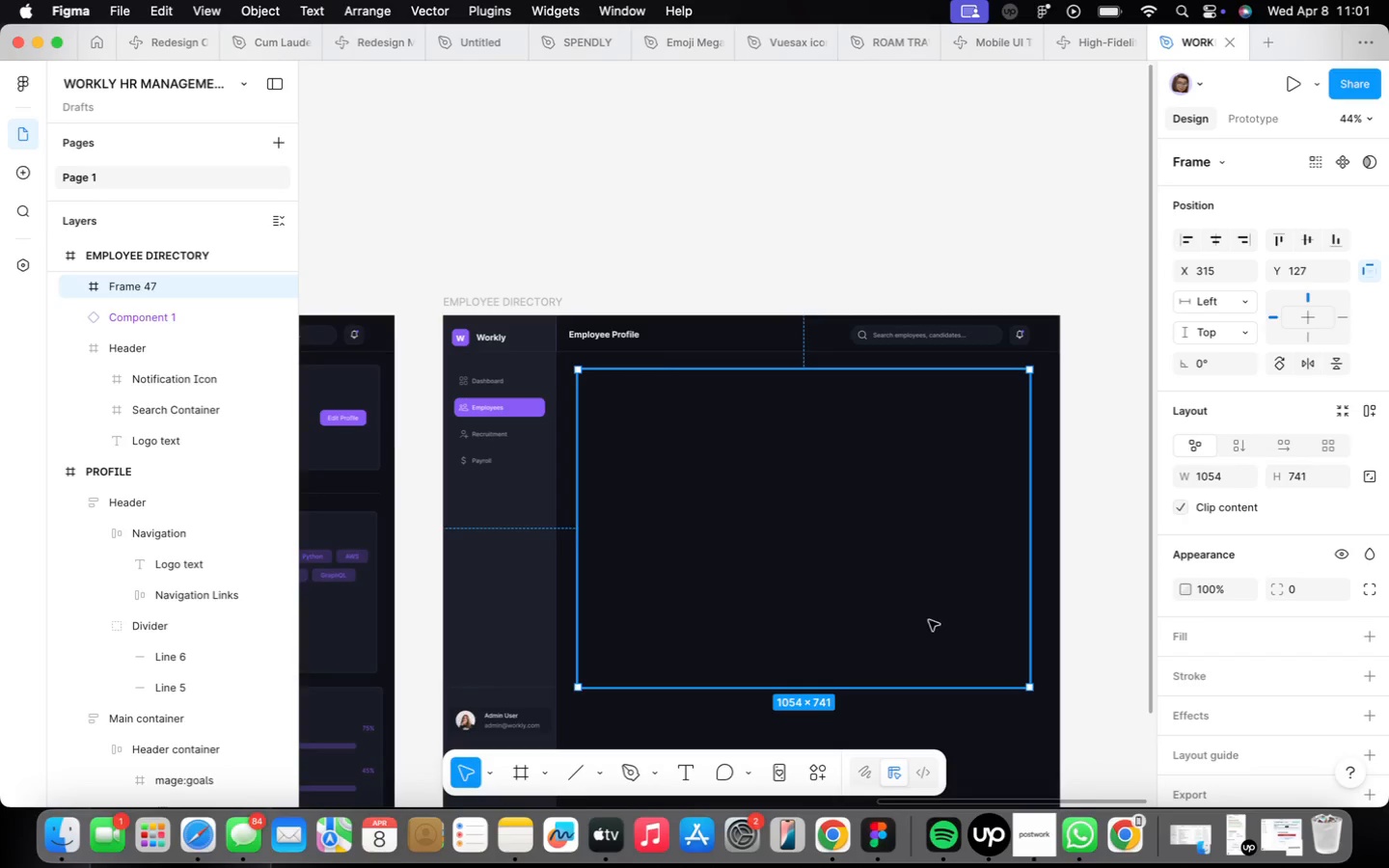 
left_click([1016, 576])
 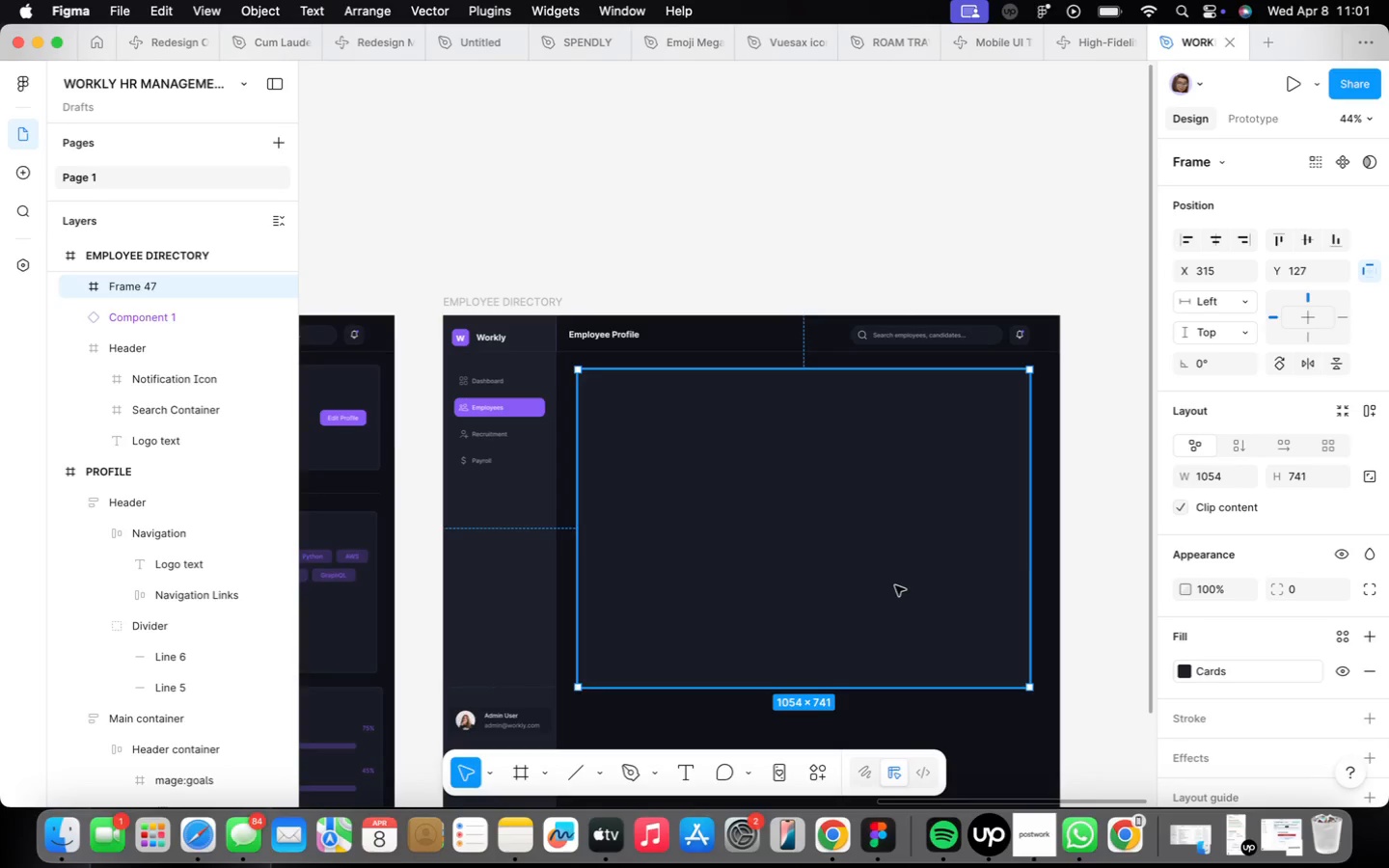 
scroll: coordinate [897, 602], scroll_direction: down, amount: 2.0
 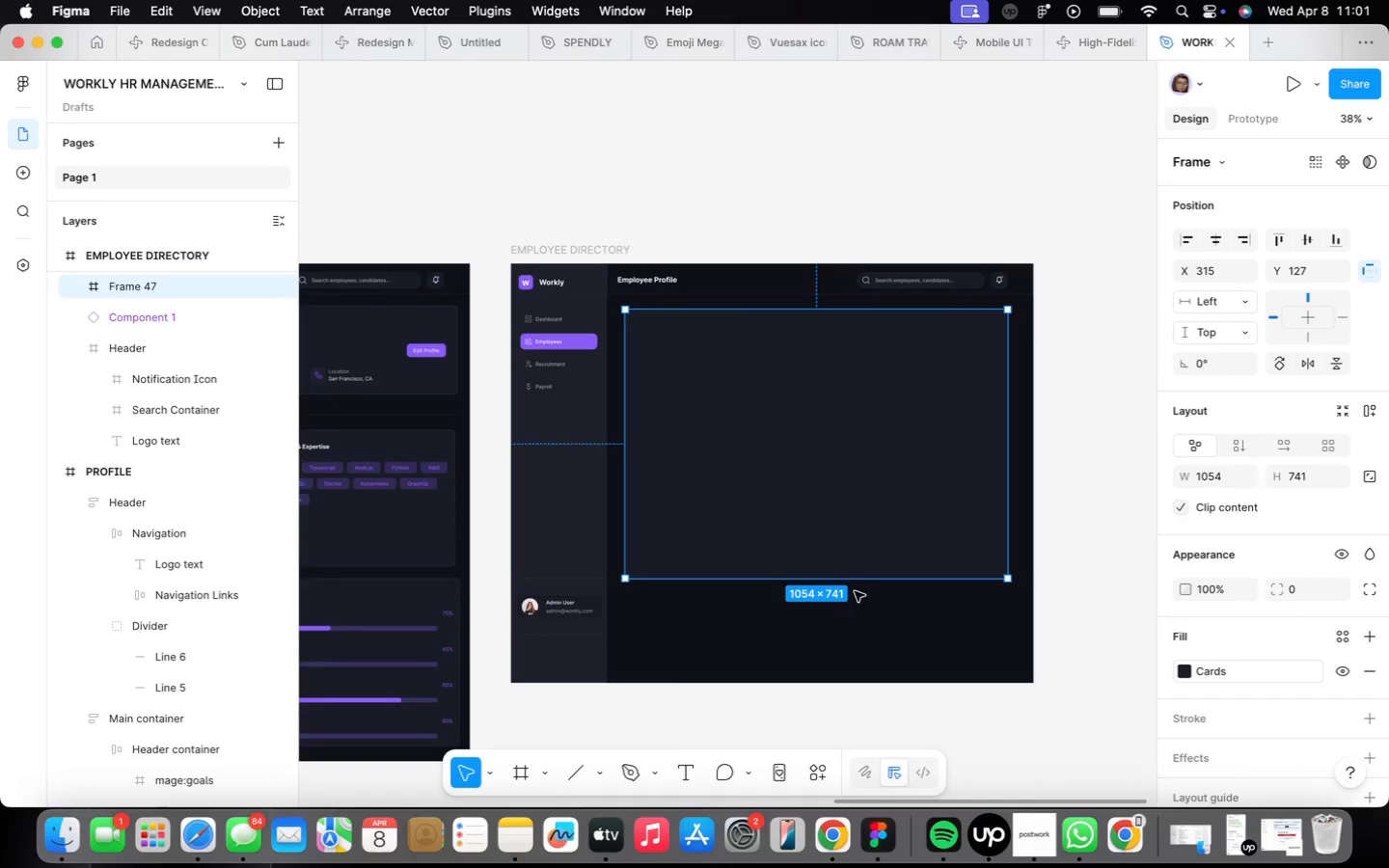 
left_click_drag(start_coordinate=[857, 572], to_coordinate=[875, 639])
 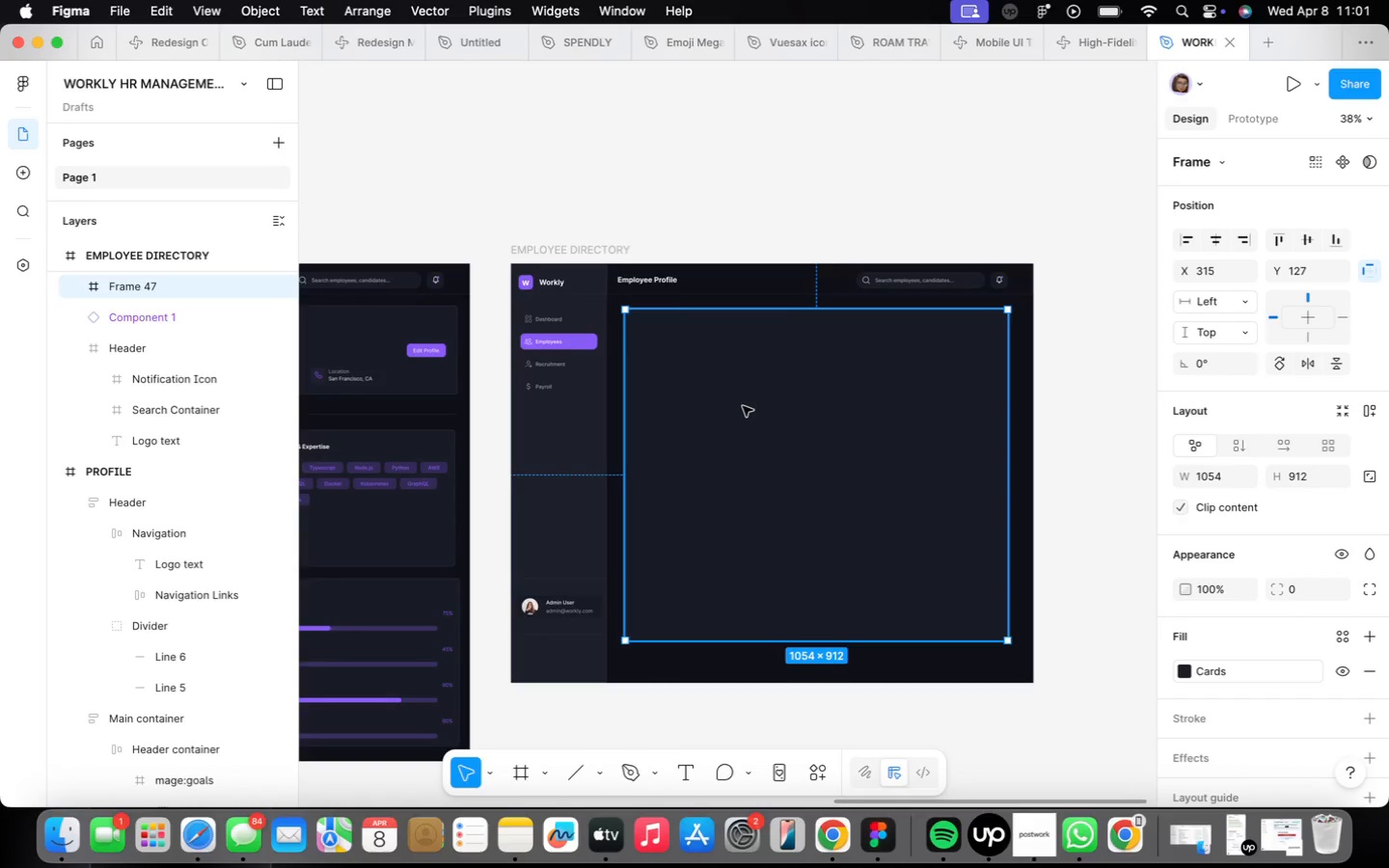 
left_click([988, 368])
 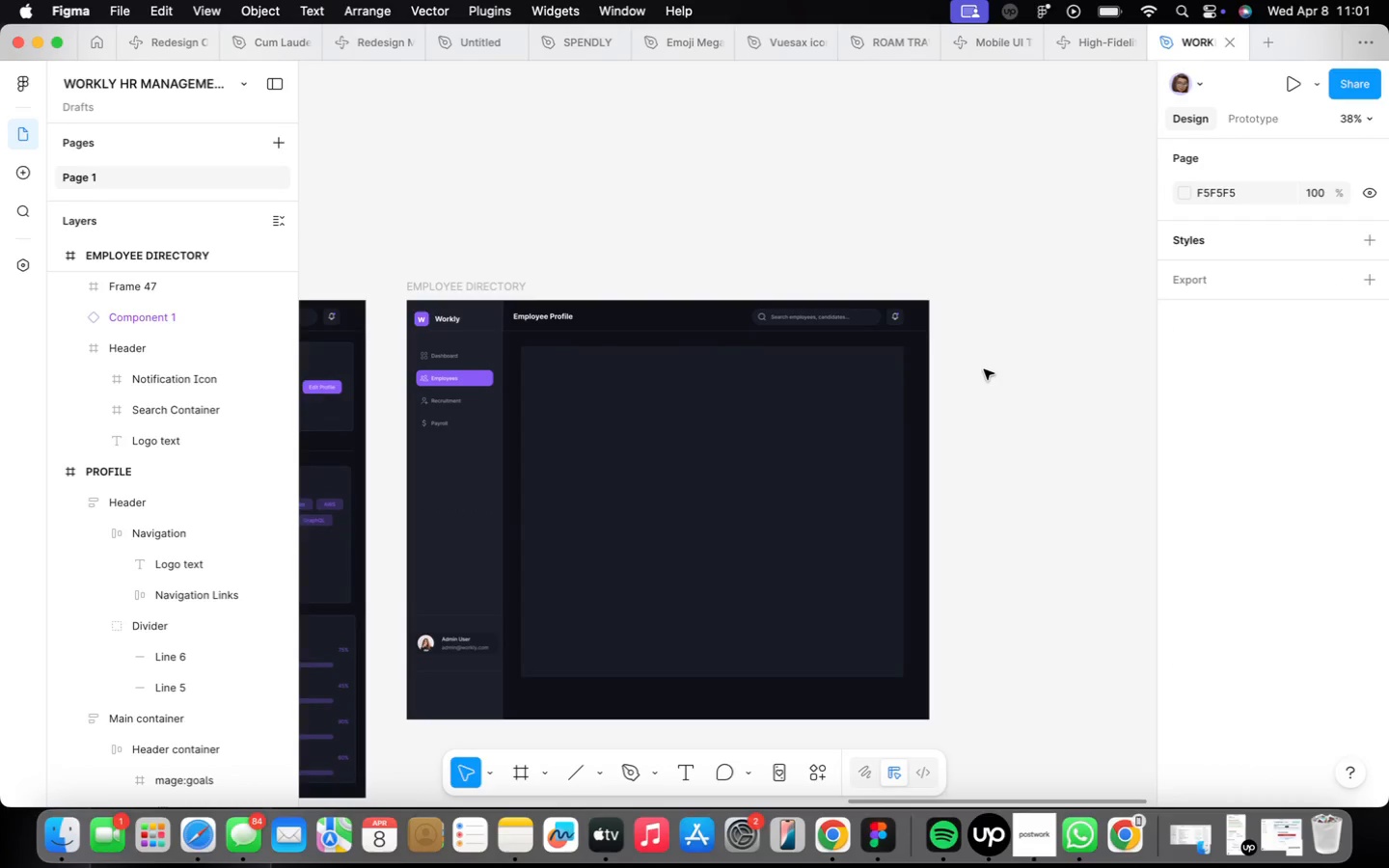 
key(F)
 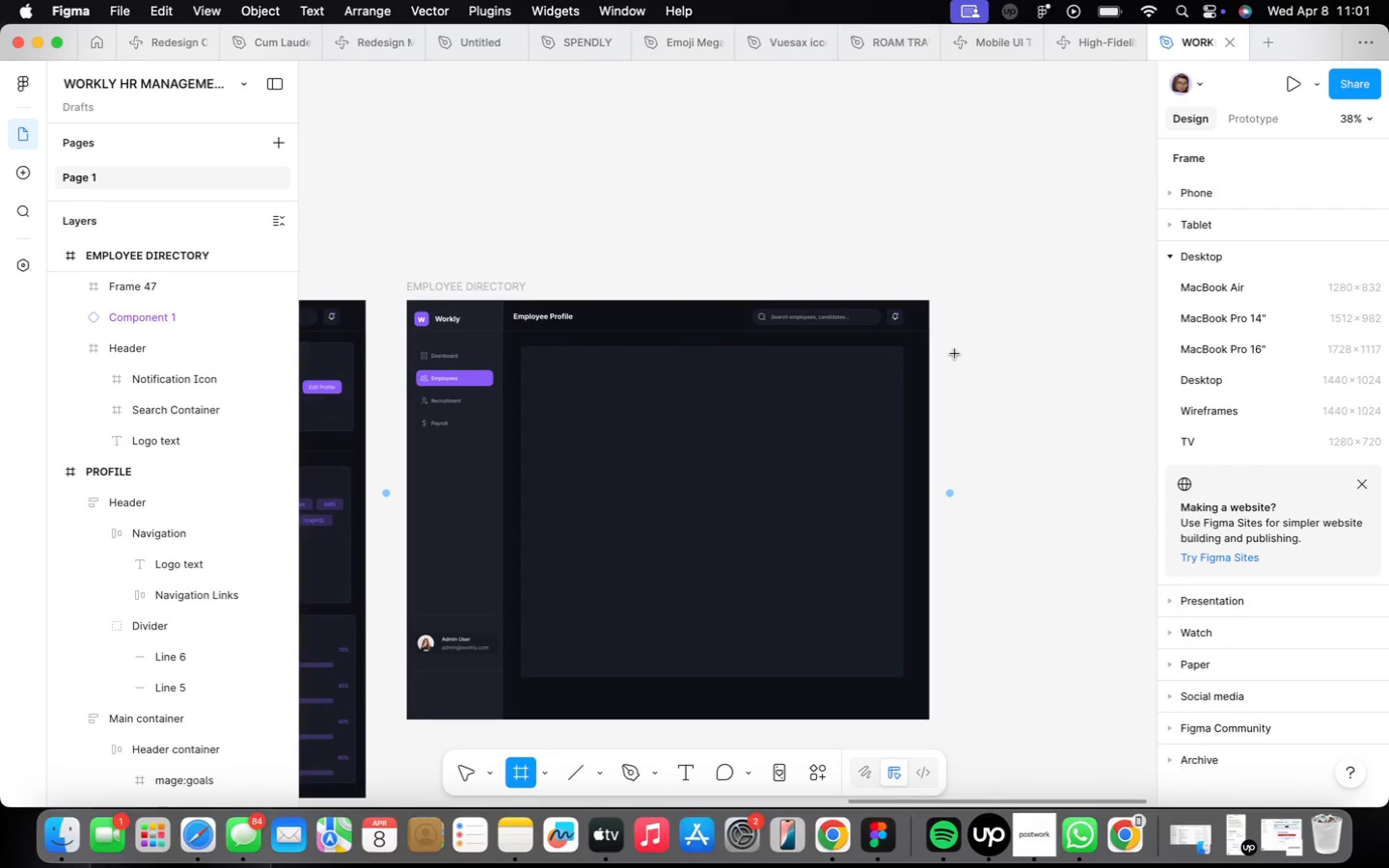 
left_click_drag(start_coordinate=[955, 354], to_coordinate=[1130, 391])
 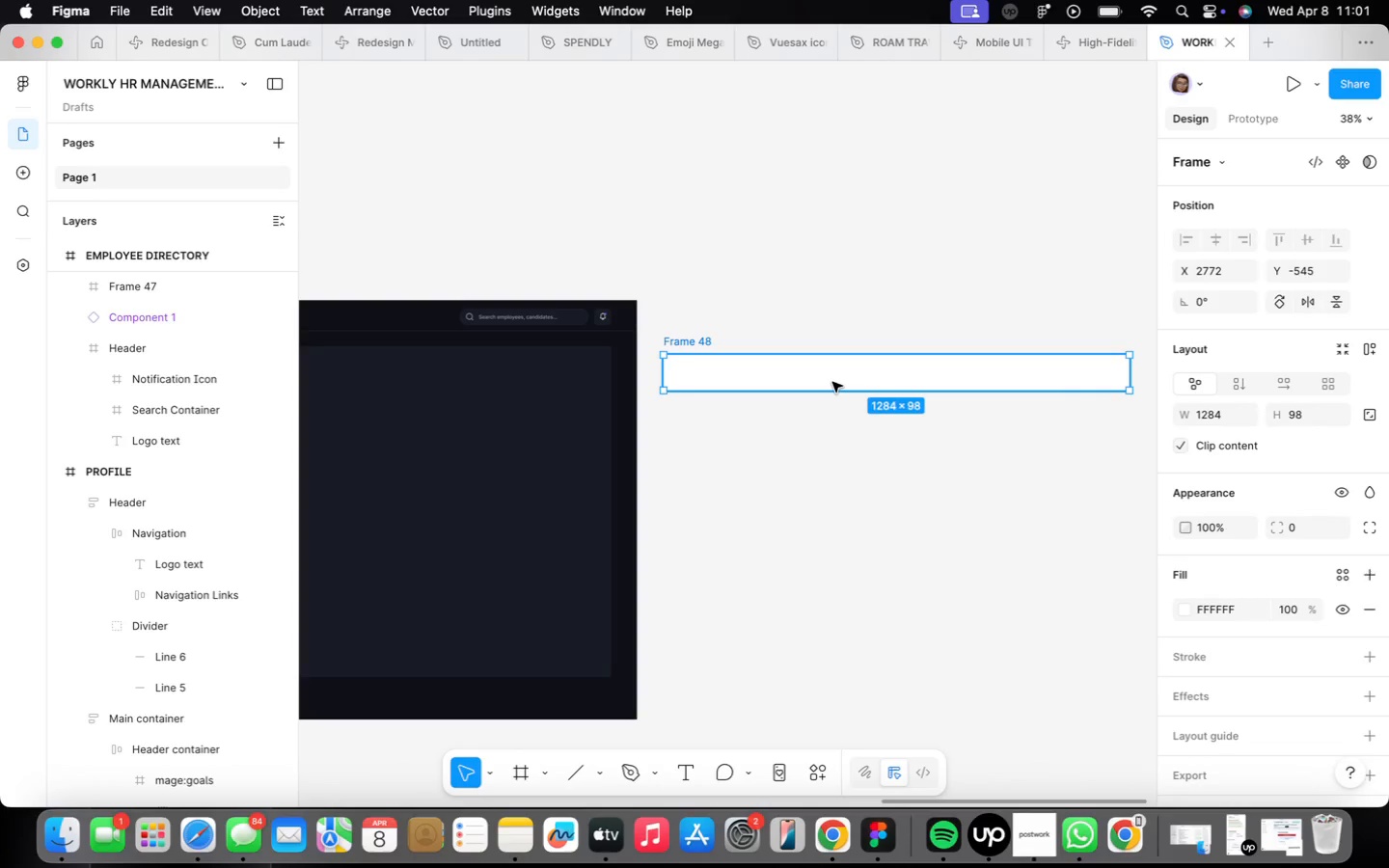 
left_click_drag(start_coordinate=[833, 382], to_coordinate=[952, 385])
 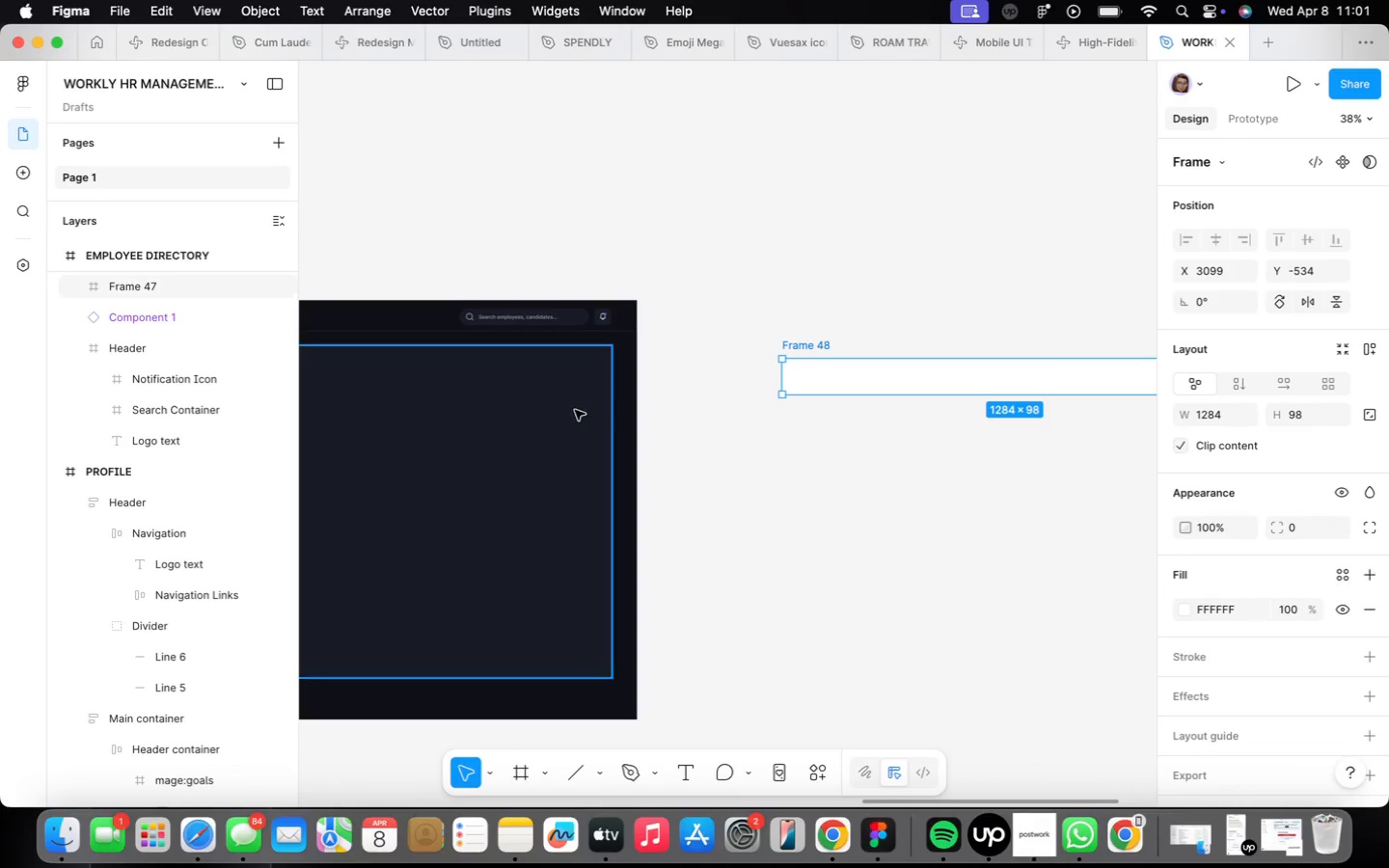 
left_click([569, 410])
 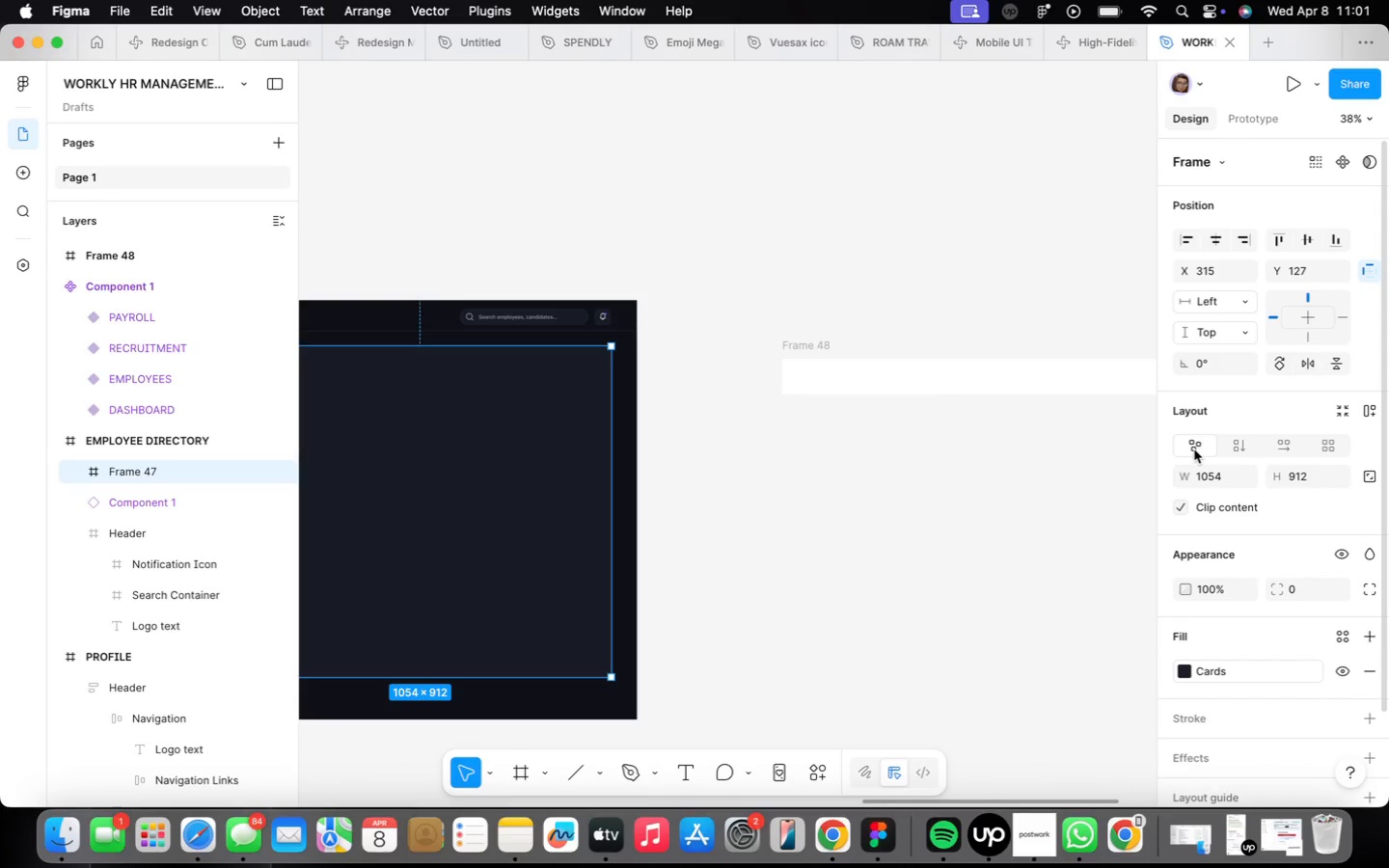 
left_click([963, 385])
 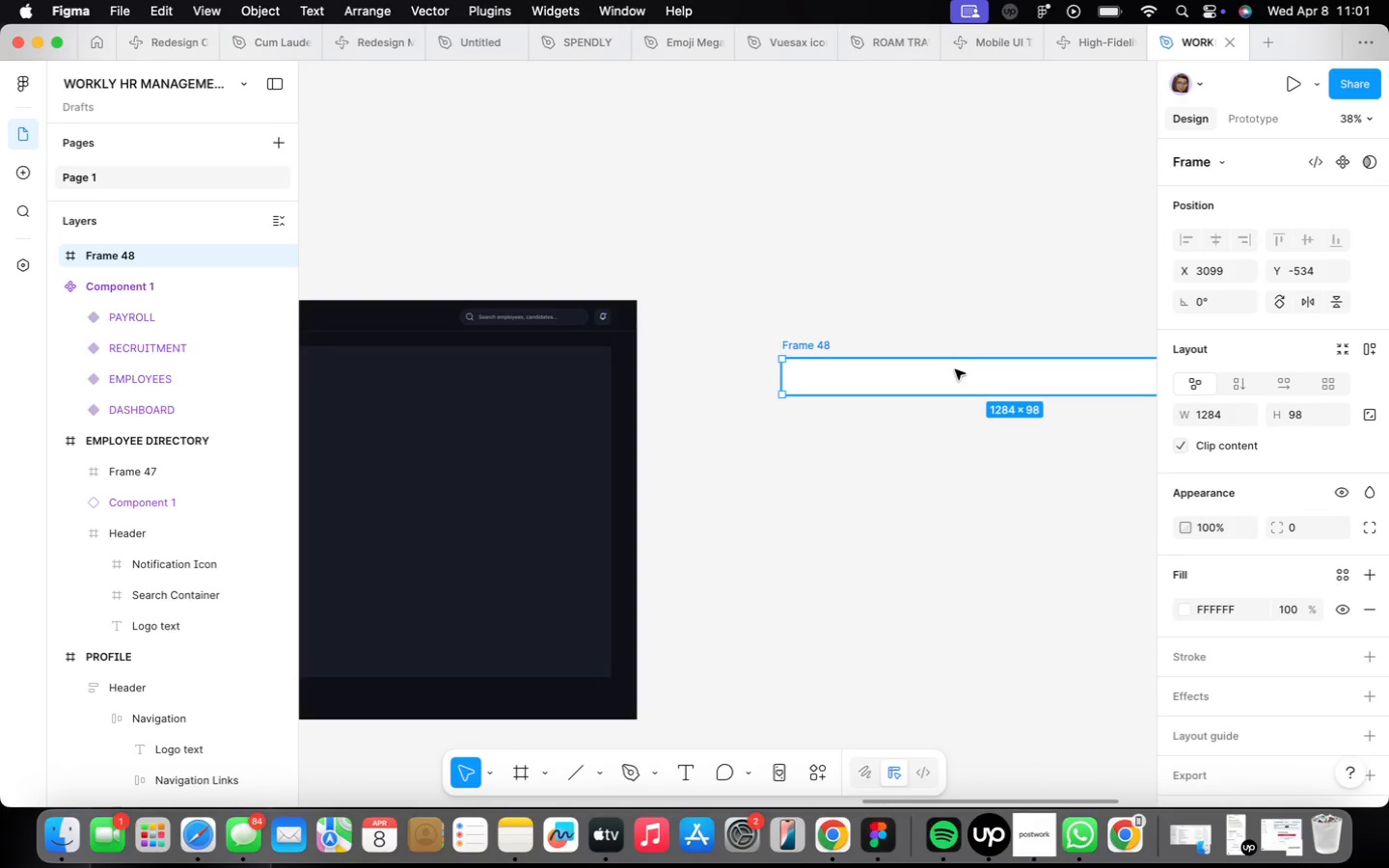 
left_click_drag(start_coordinate=[955, 375], to_coordinate=[898, 376])
 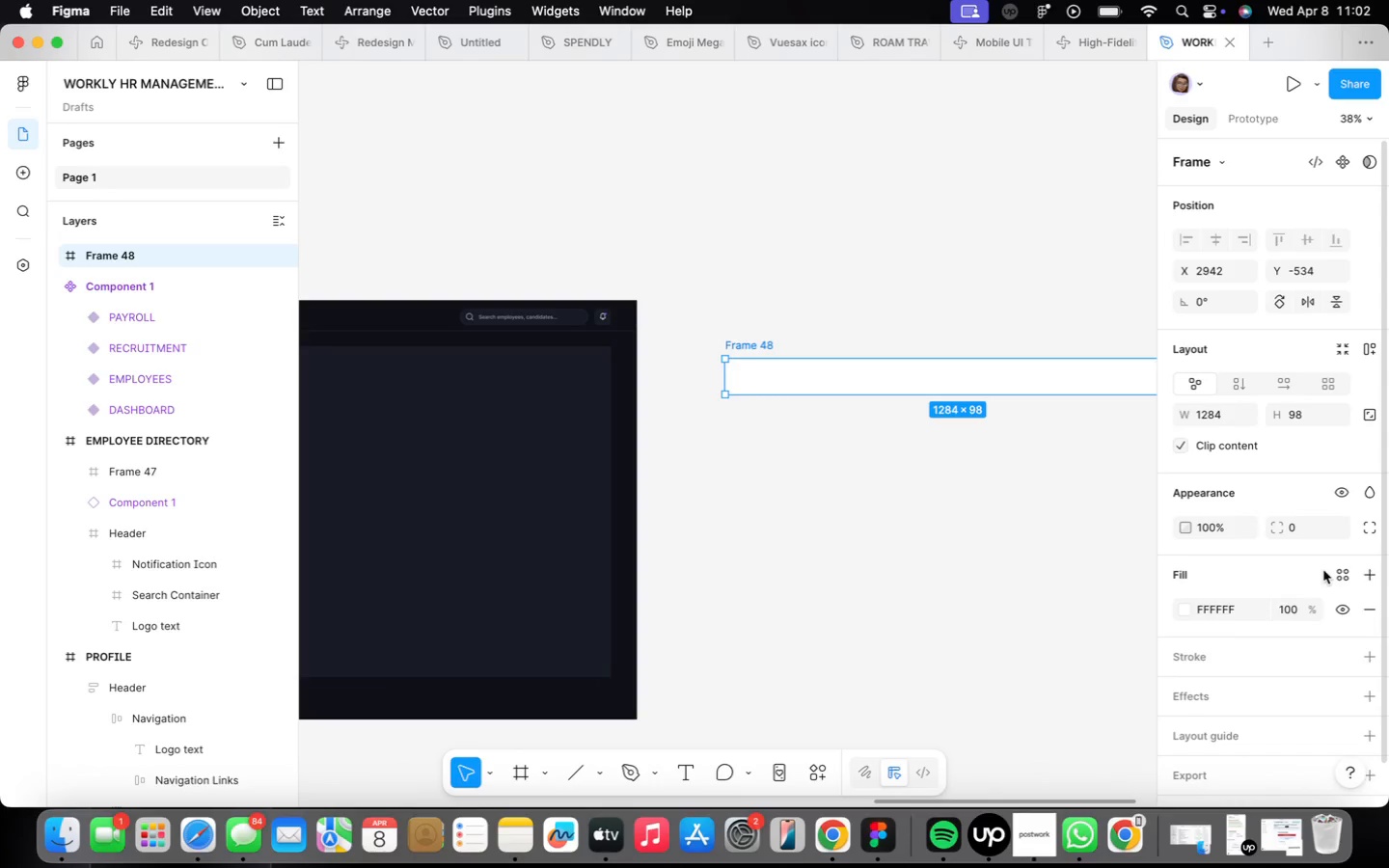 
left_click([1342, 571])
 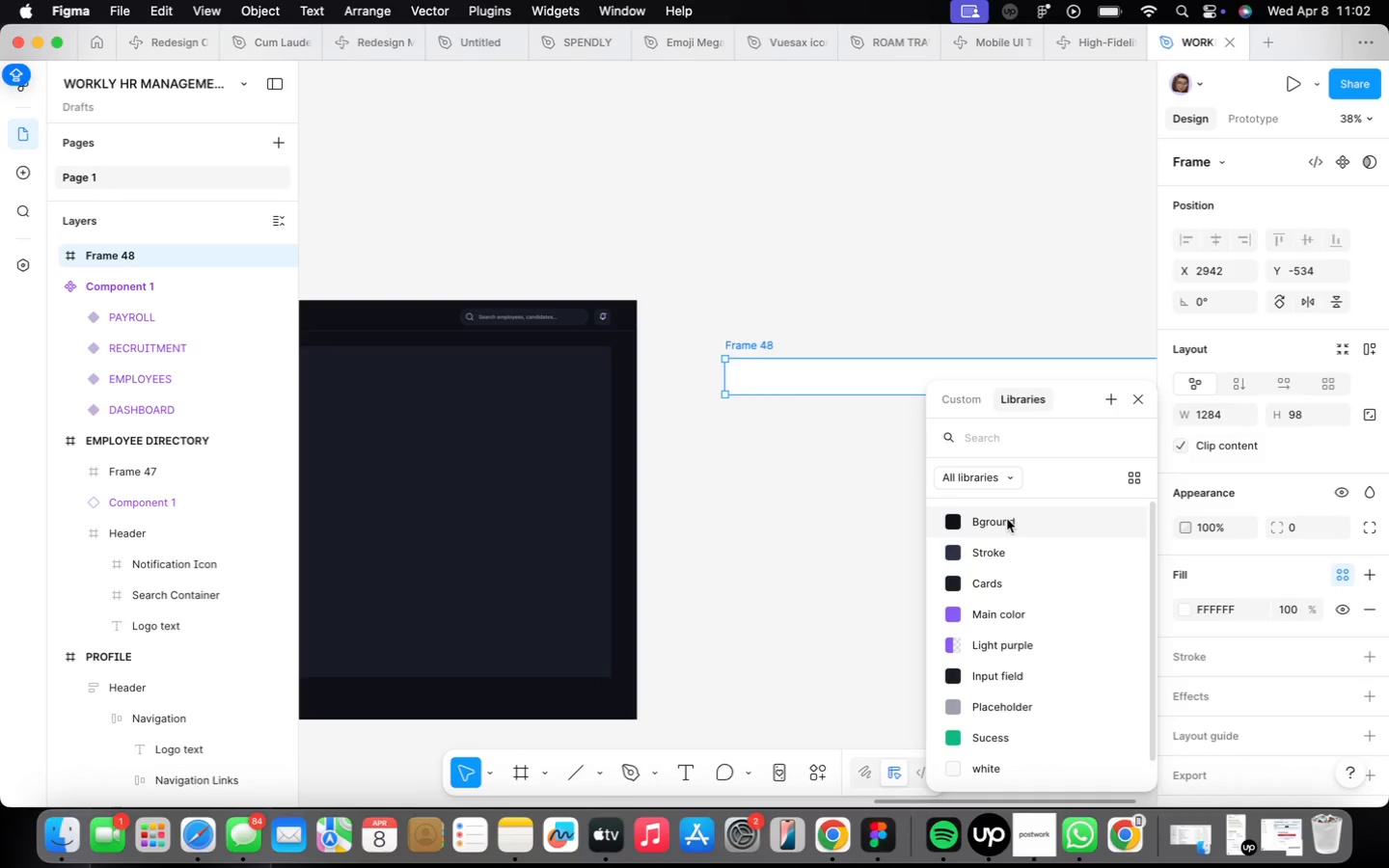 
left_click([1007, 518])
 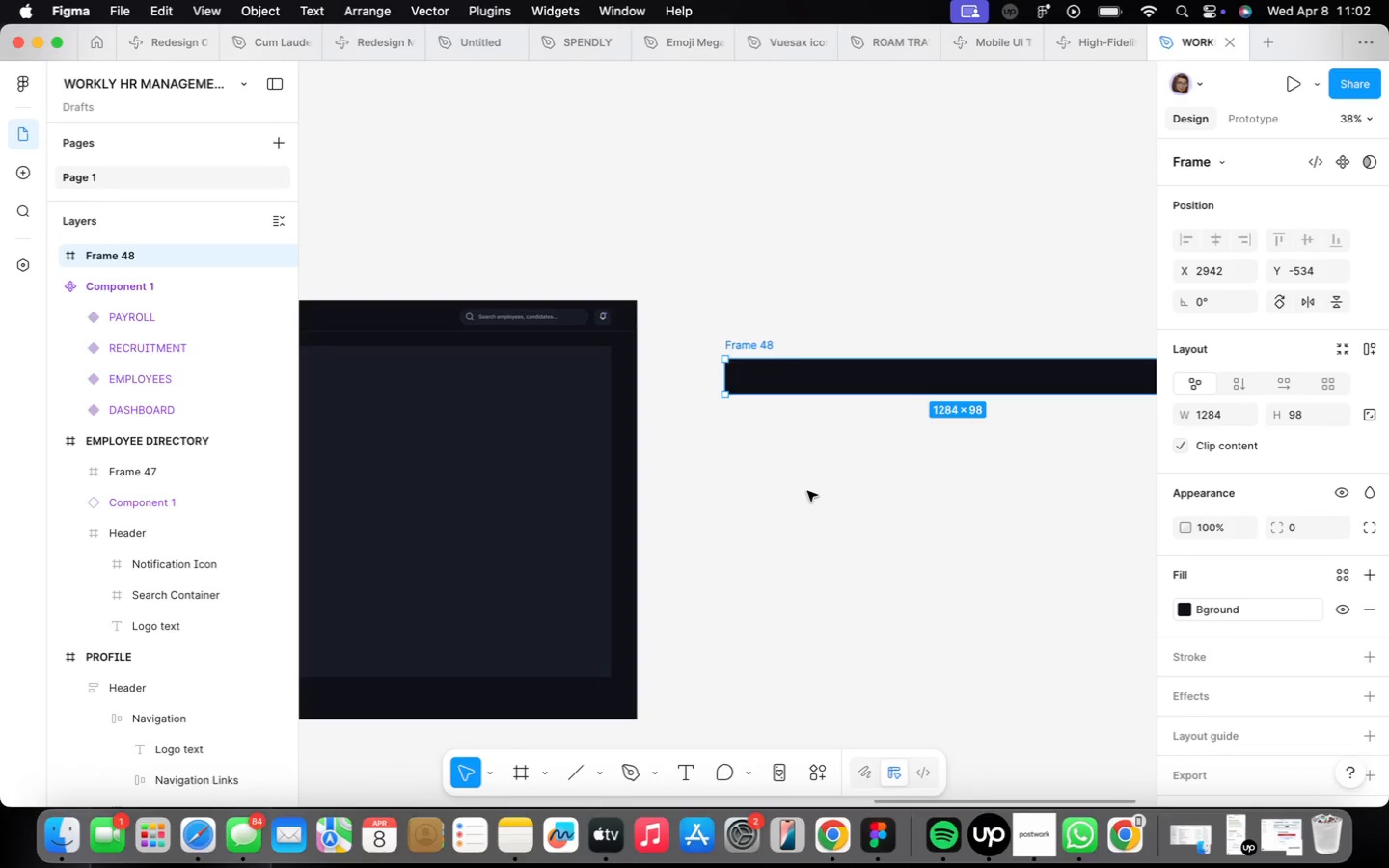 
scroll: coordinate [806, 488], scroll_direction: down, amount: 2.0
 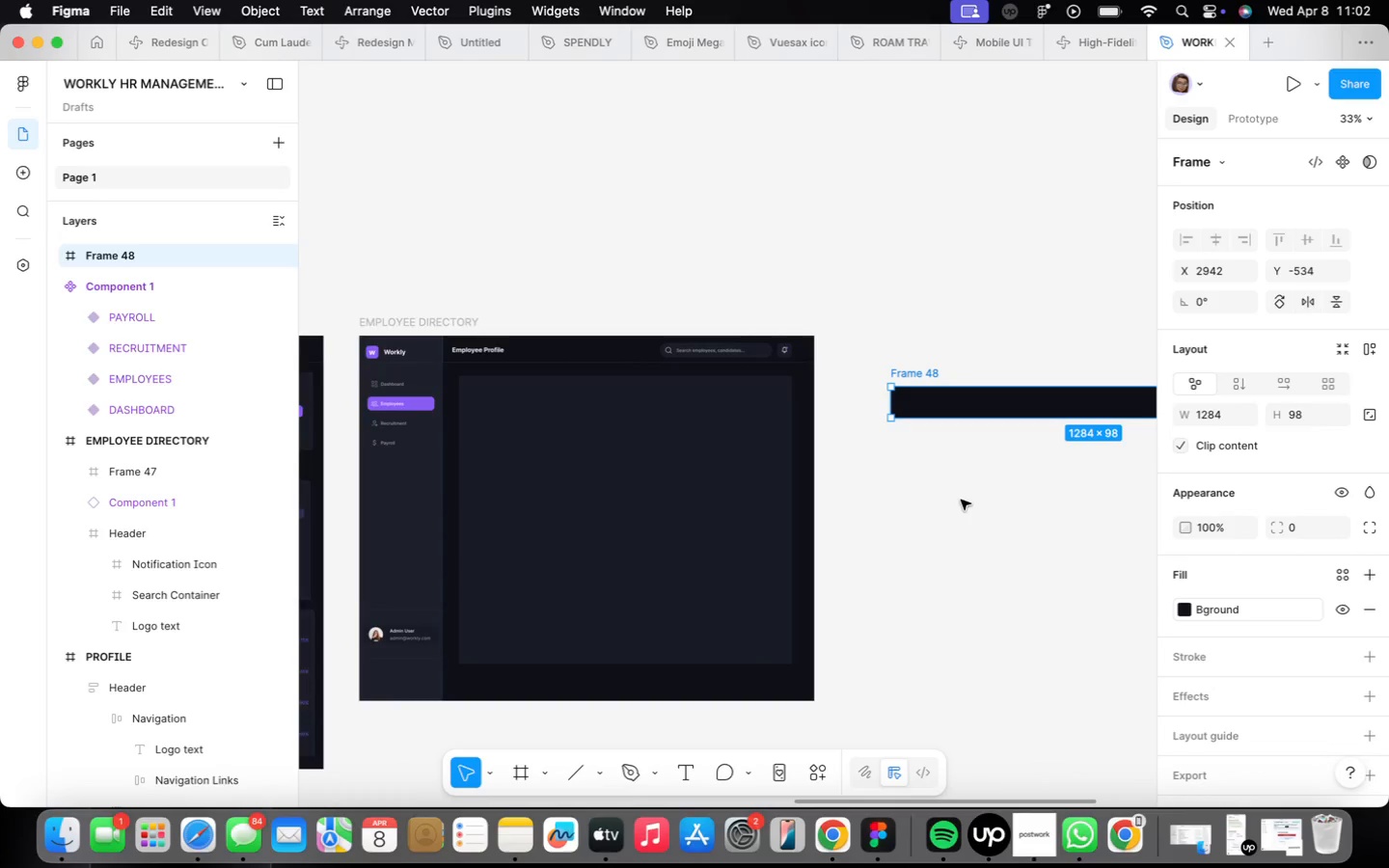 
left_click([778, 473])
 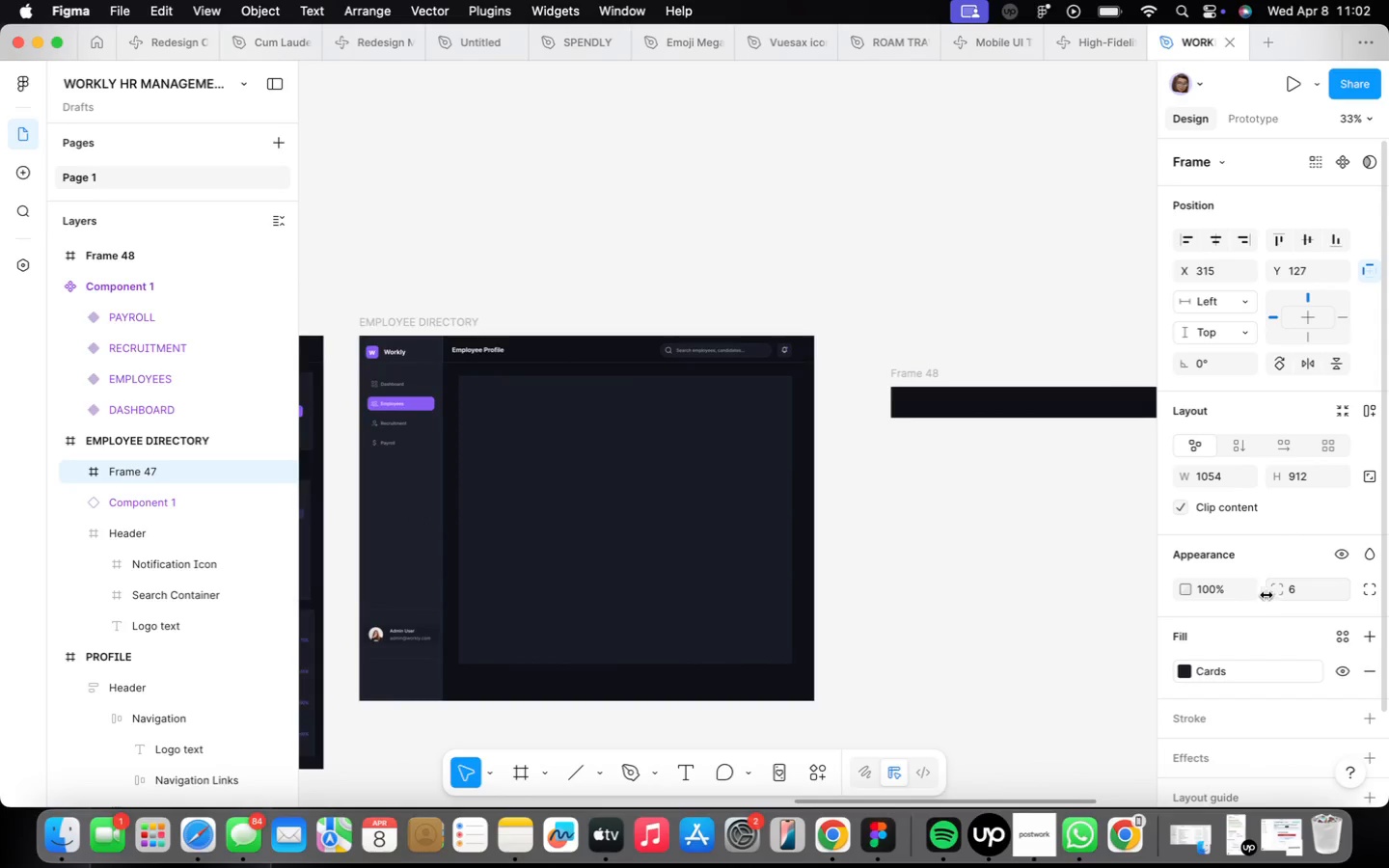 
scroll: coordinate [497, 400], scroll_direction: up, amount: 4.0
 